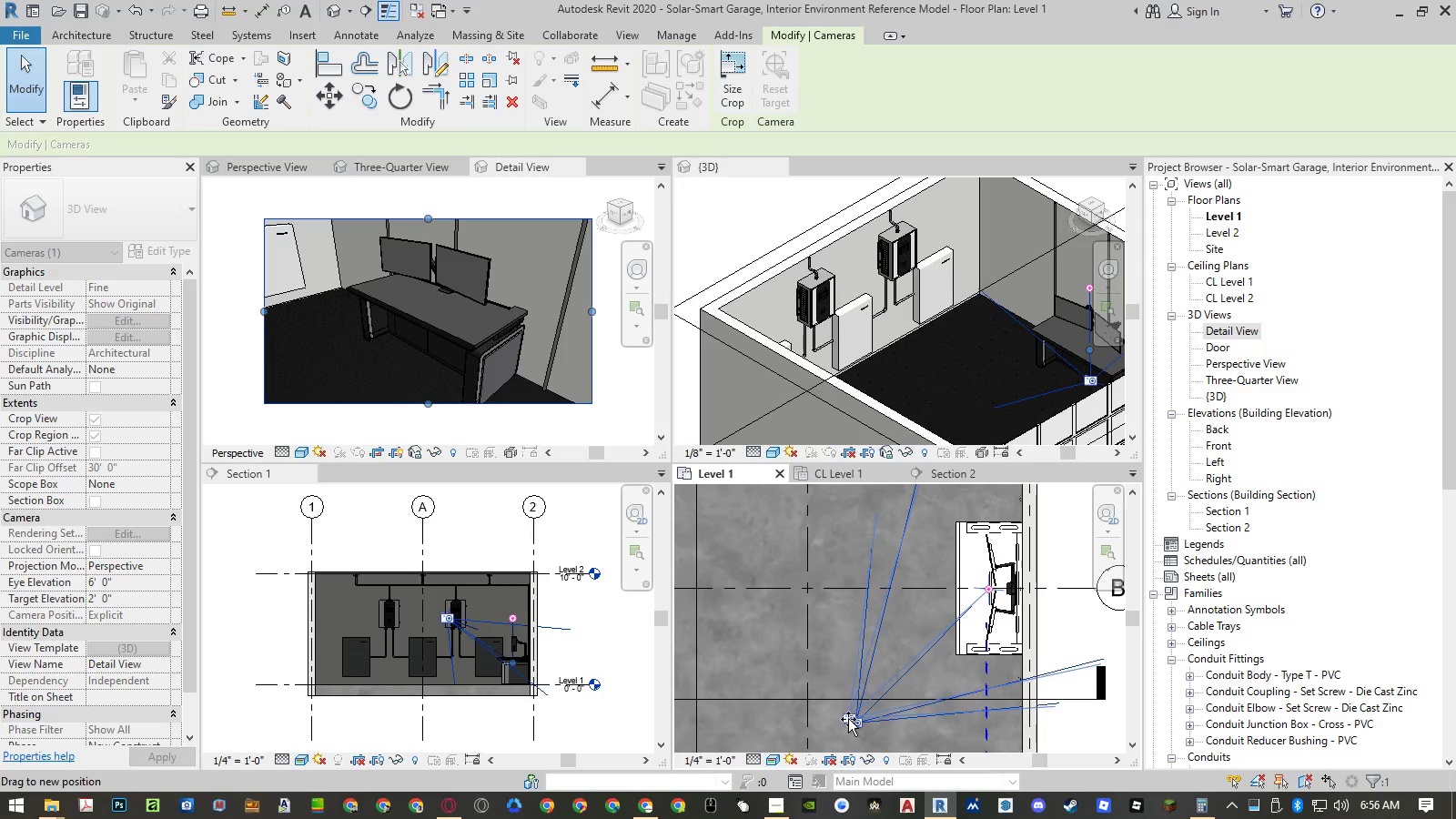 
left_click([145, 586])
 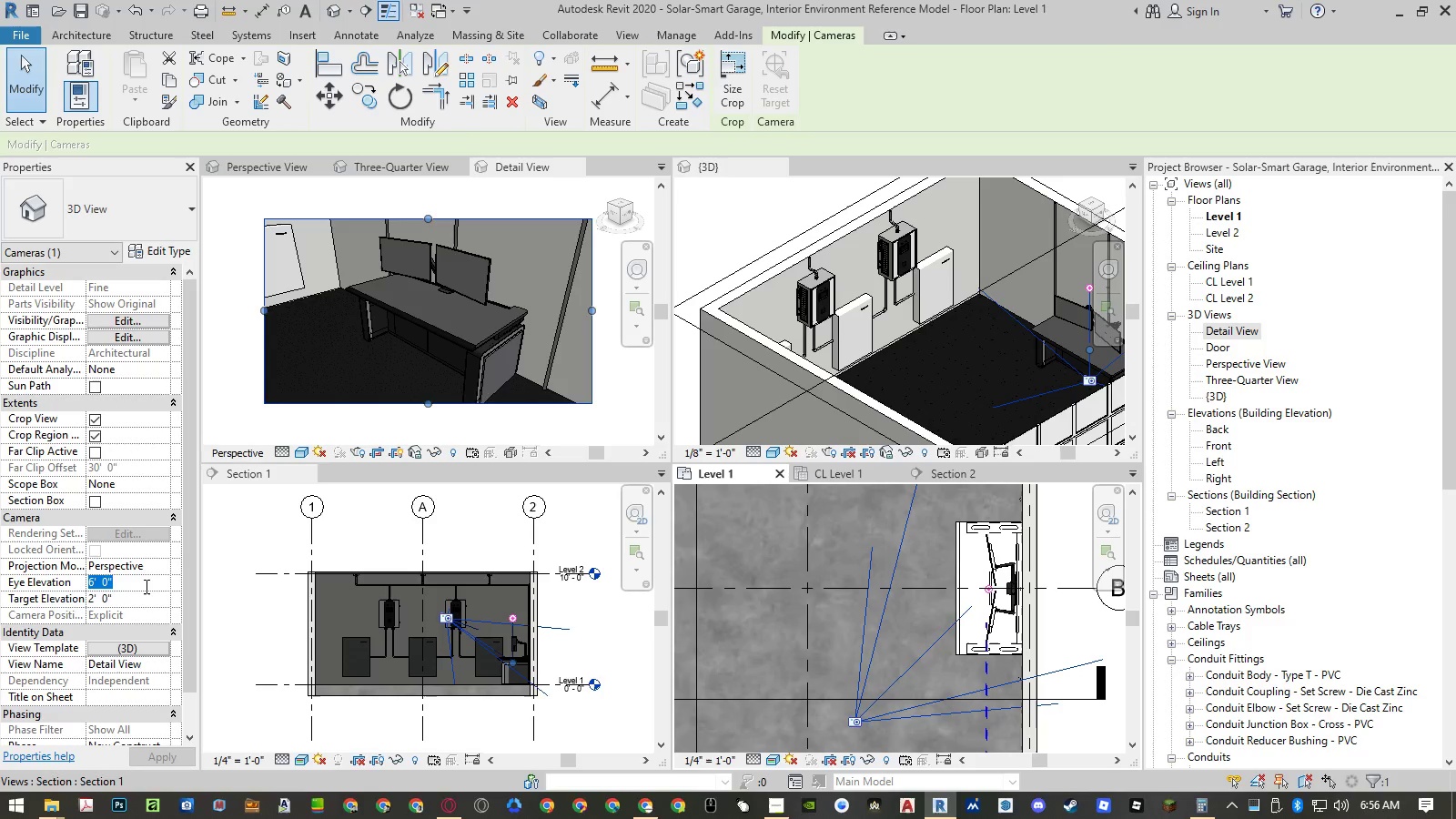 
key(Numpad5)
 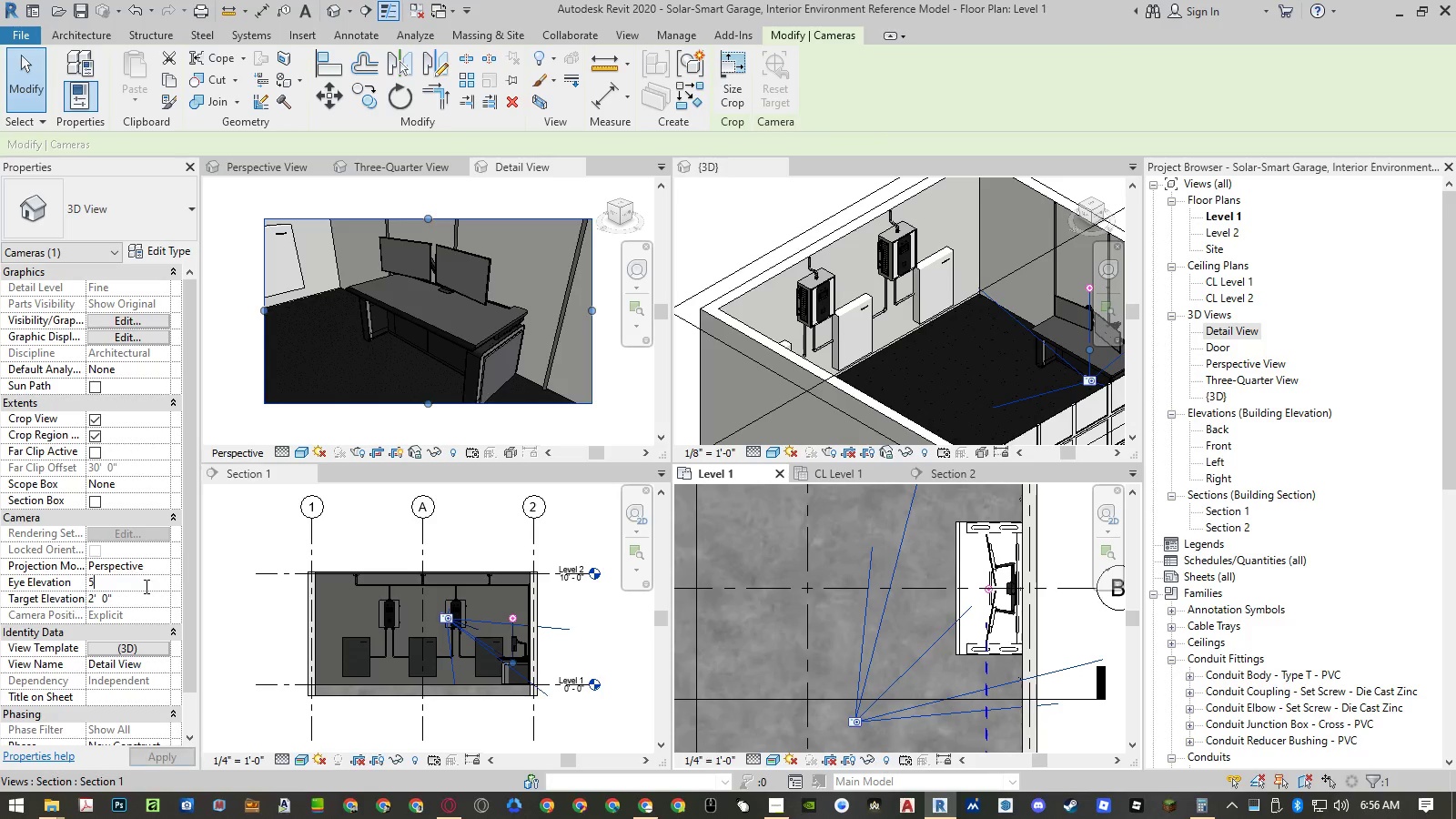 
key(NumpadEnter)
 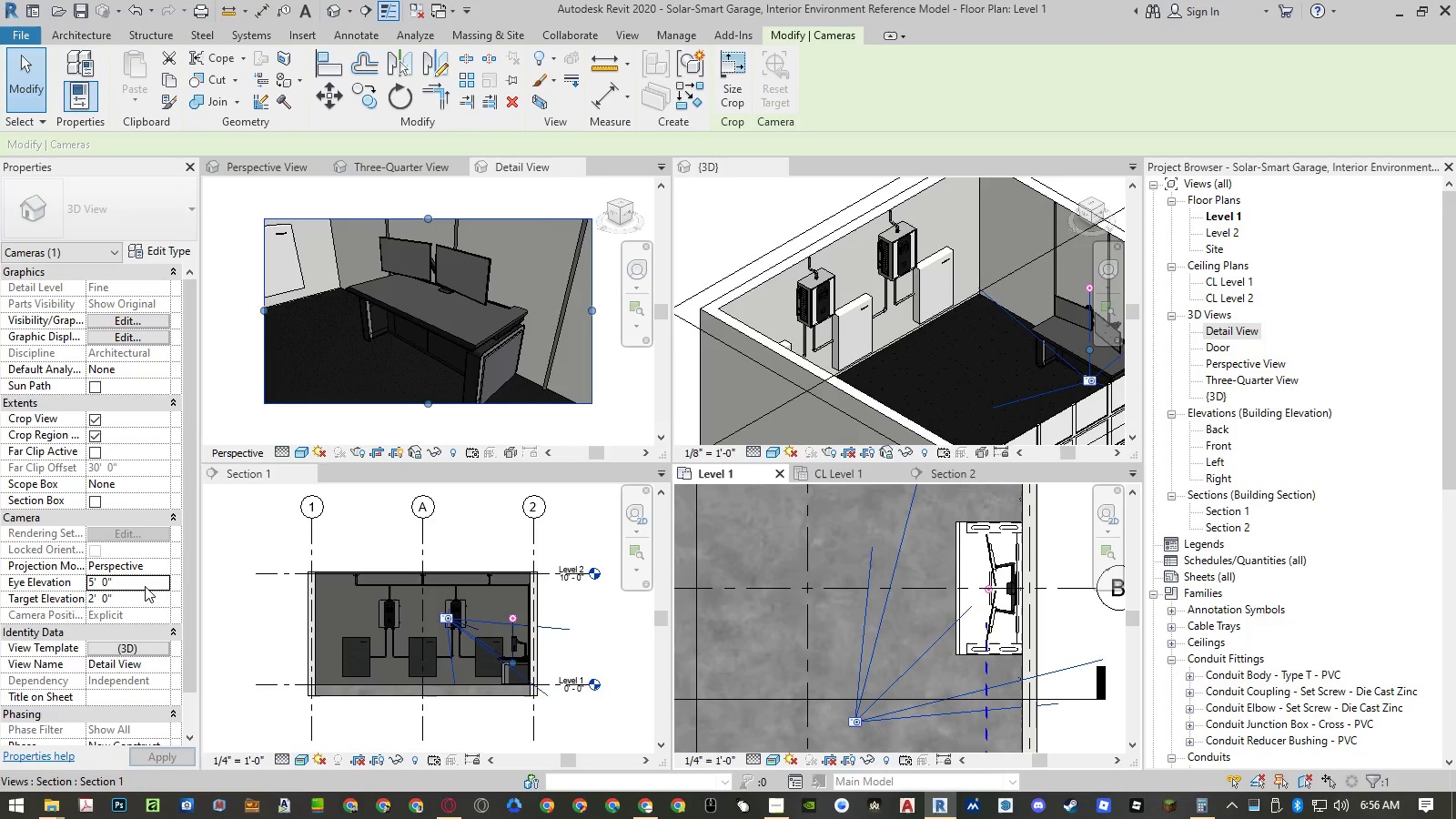 
key(NumpadEnter)
 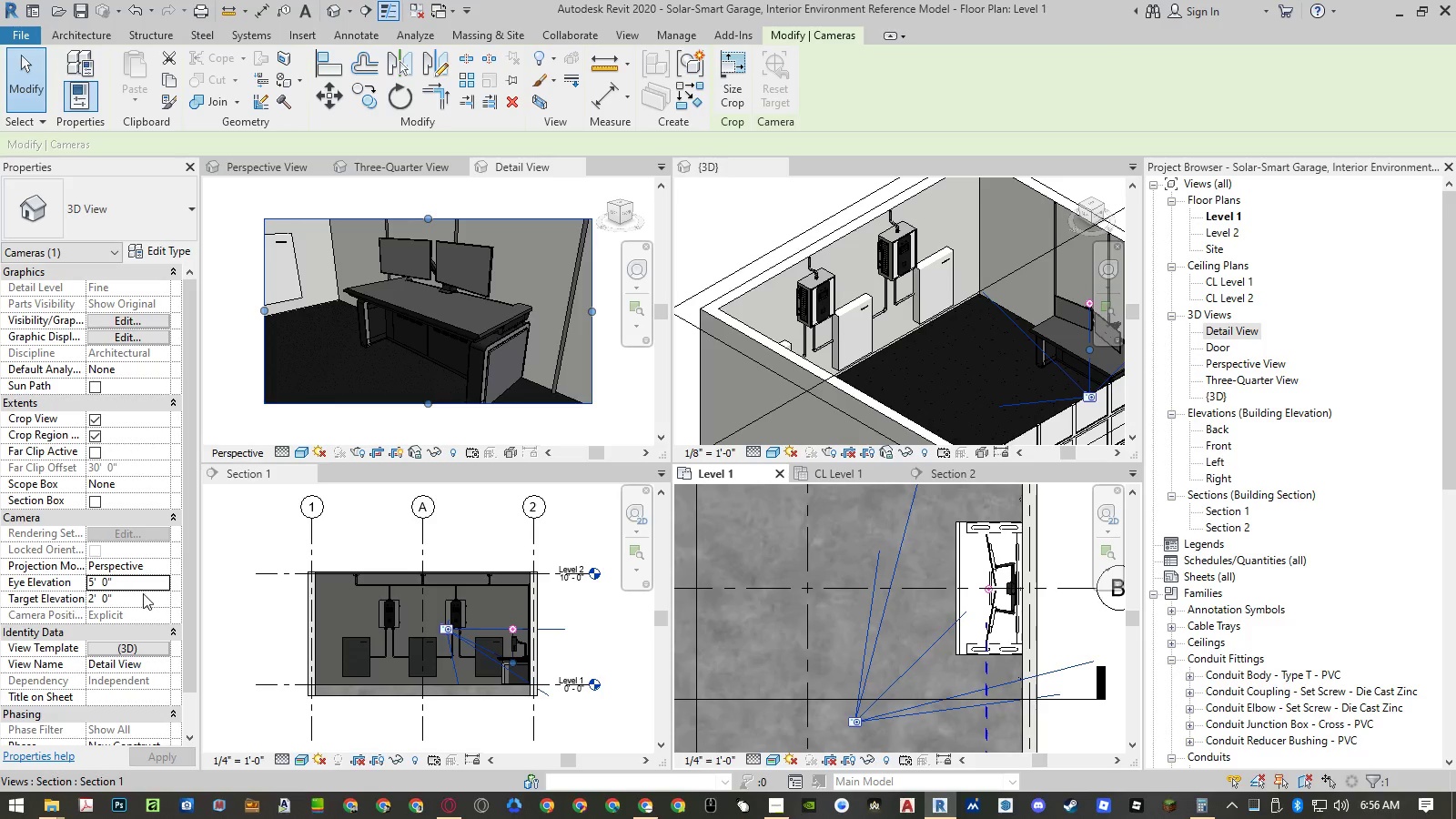 
left_click([142, 596])
 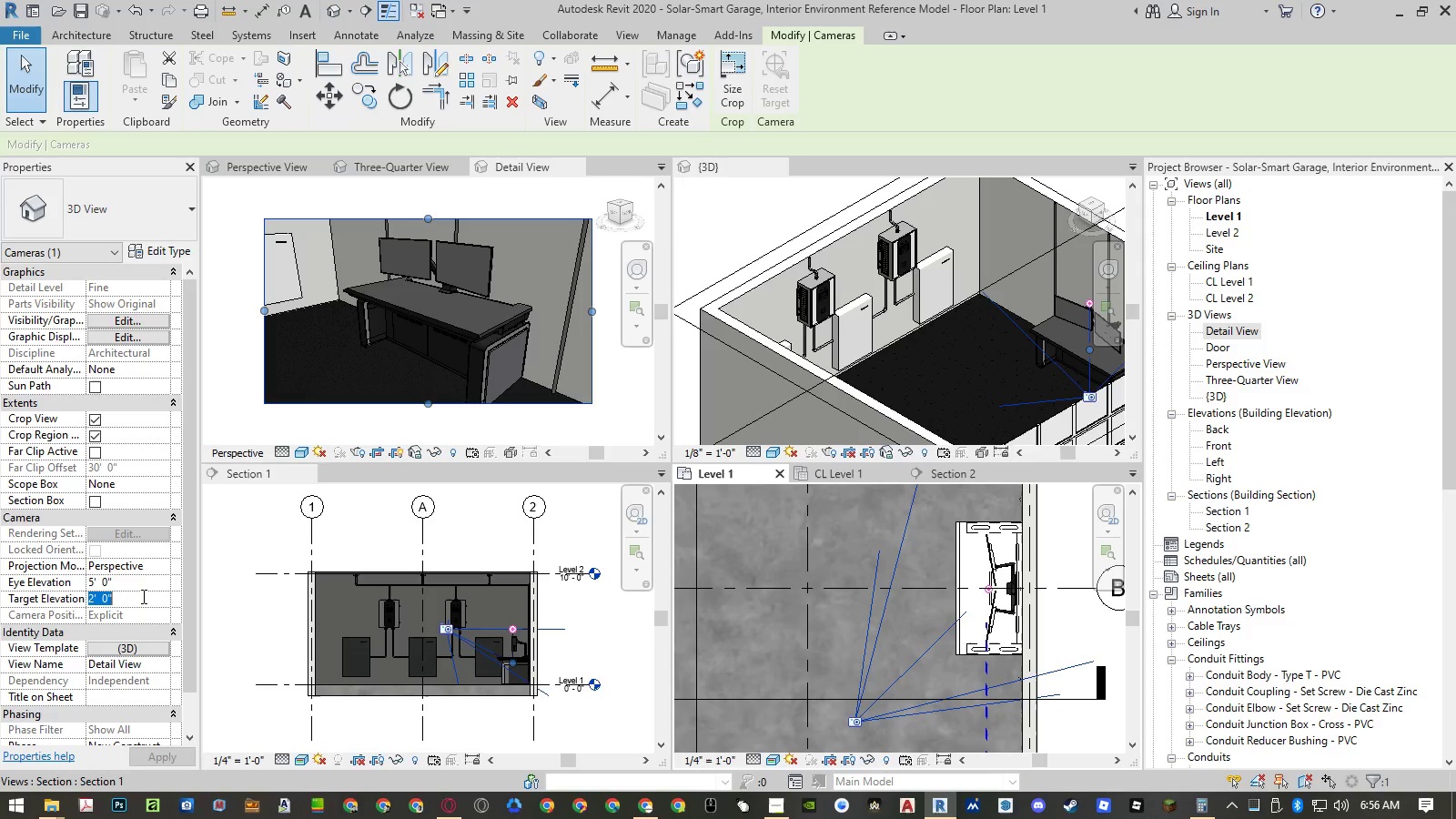 
key(Numpad1)
 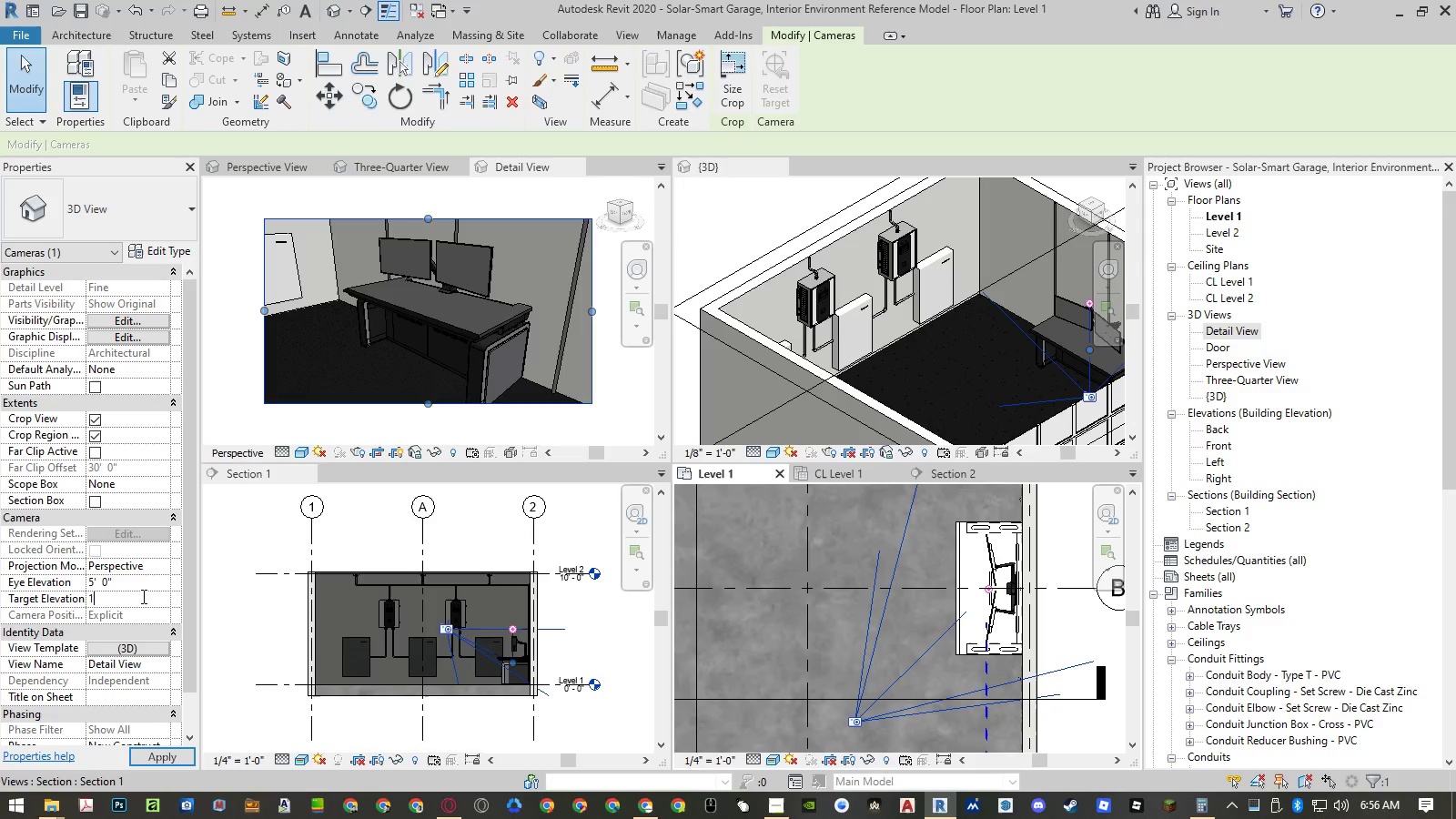 
key(NumpadDecimal)
 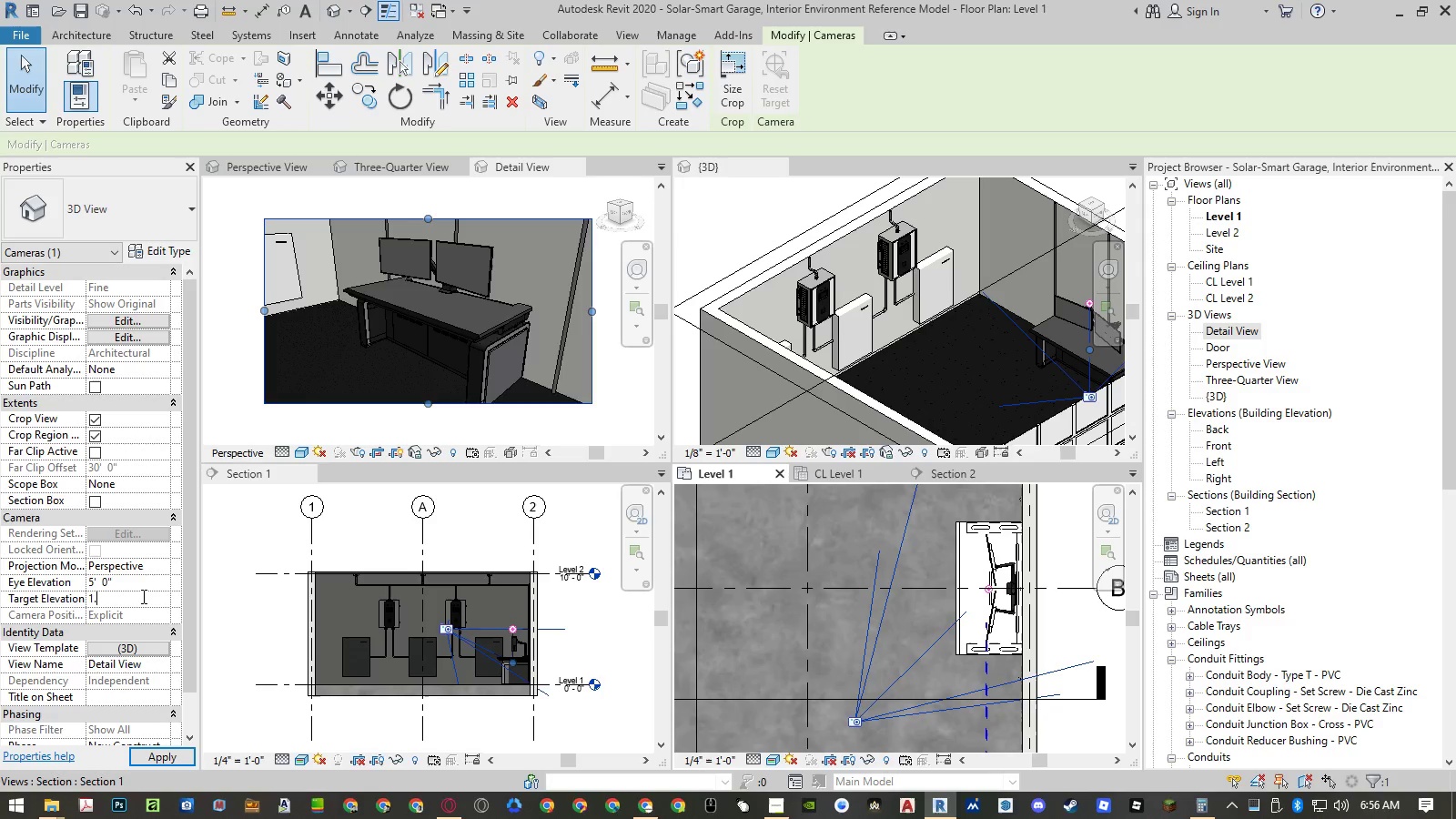 
key(Numpad5)
 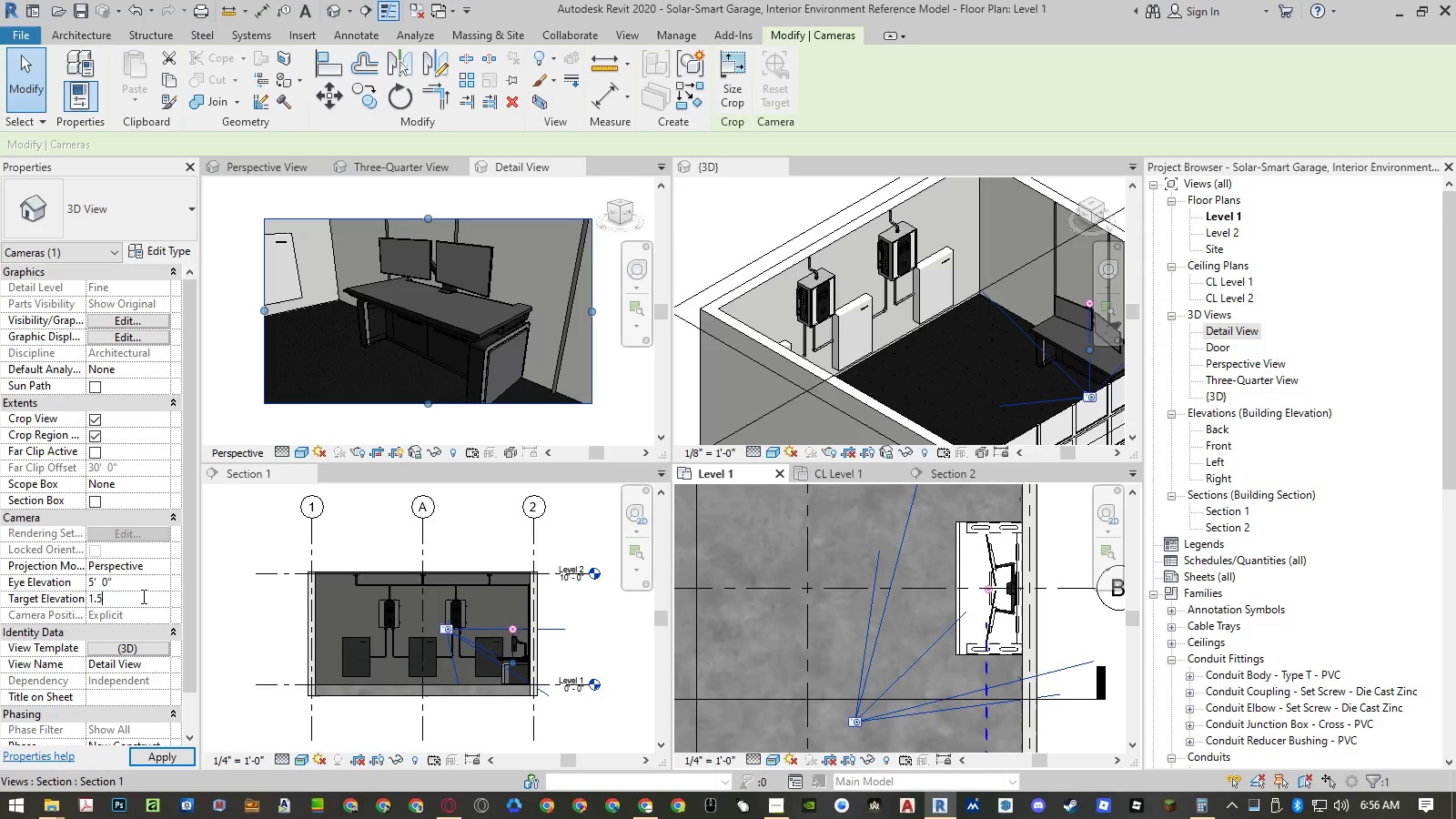 
key(NumpadEnter)
 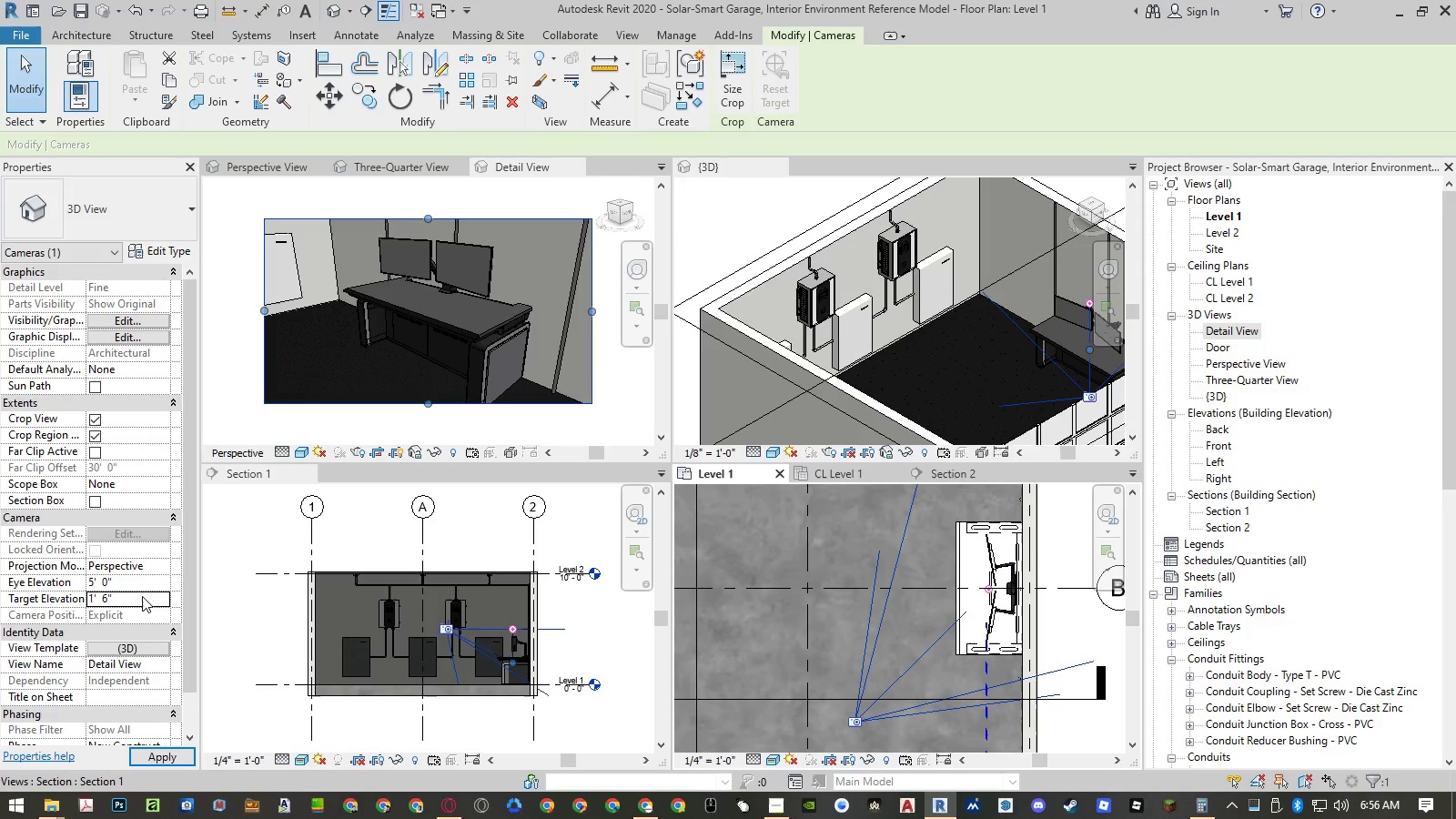 
key(NumpadEnter)
 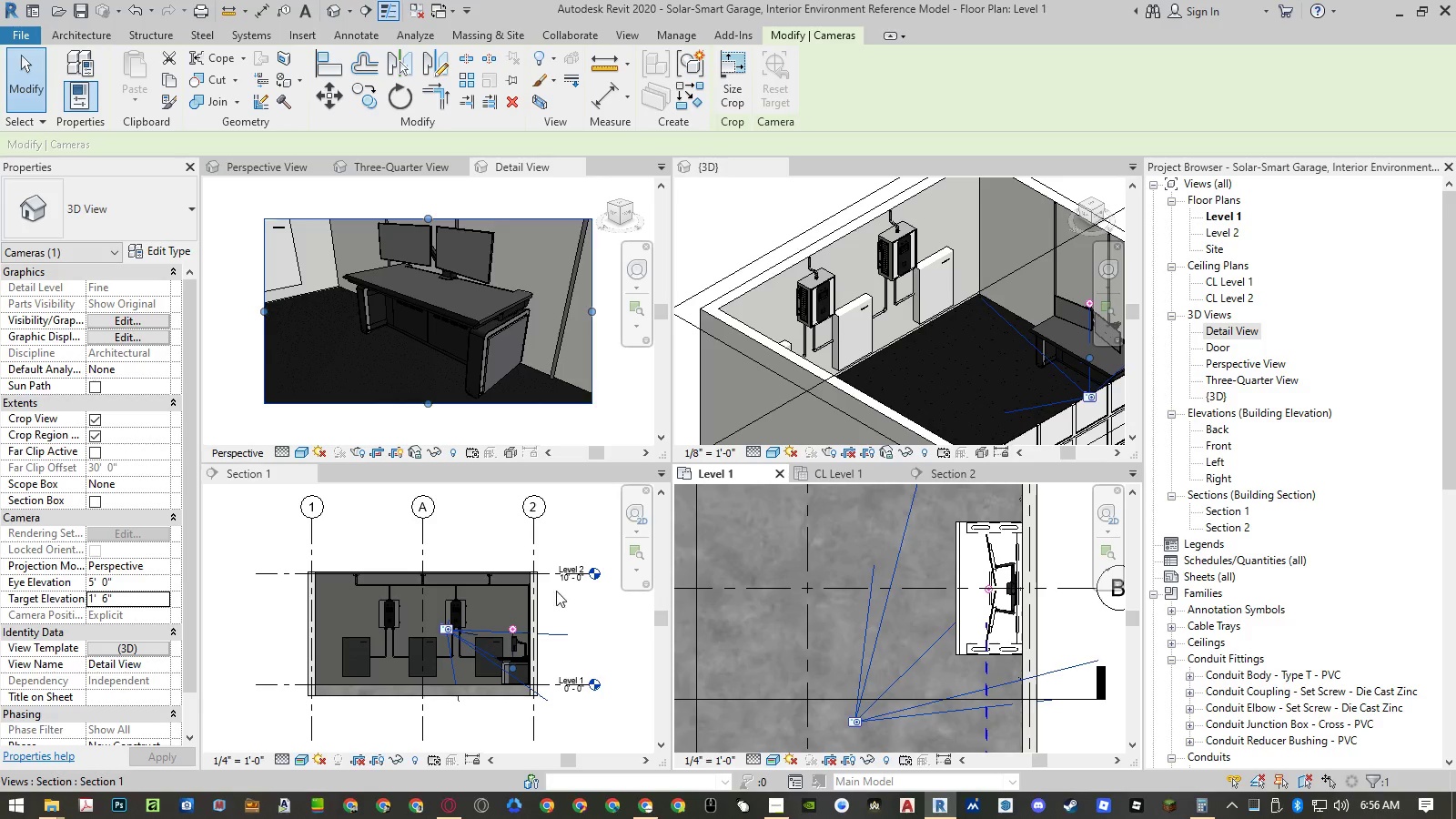 
left_click([620, 410])
 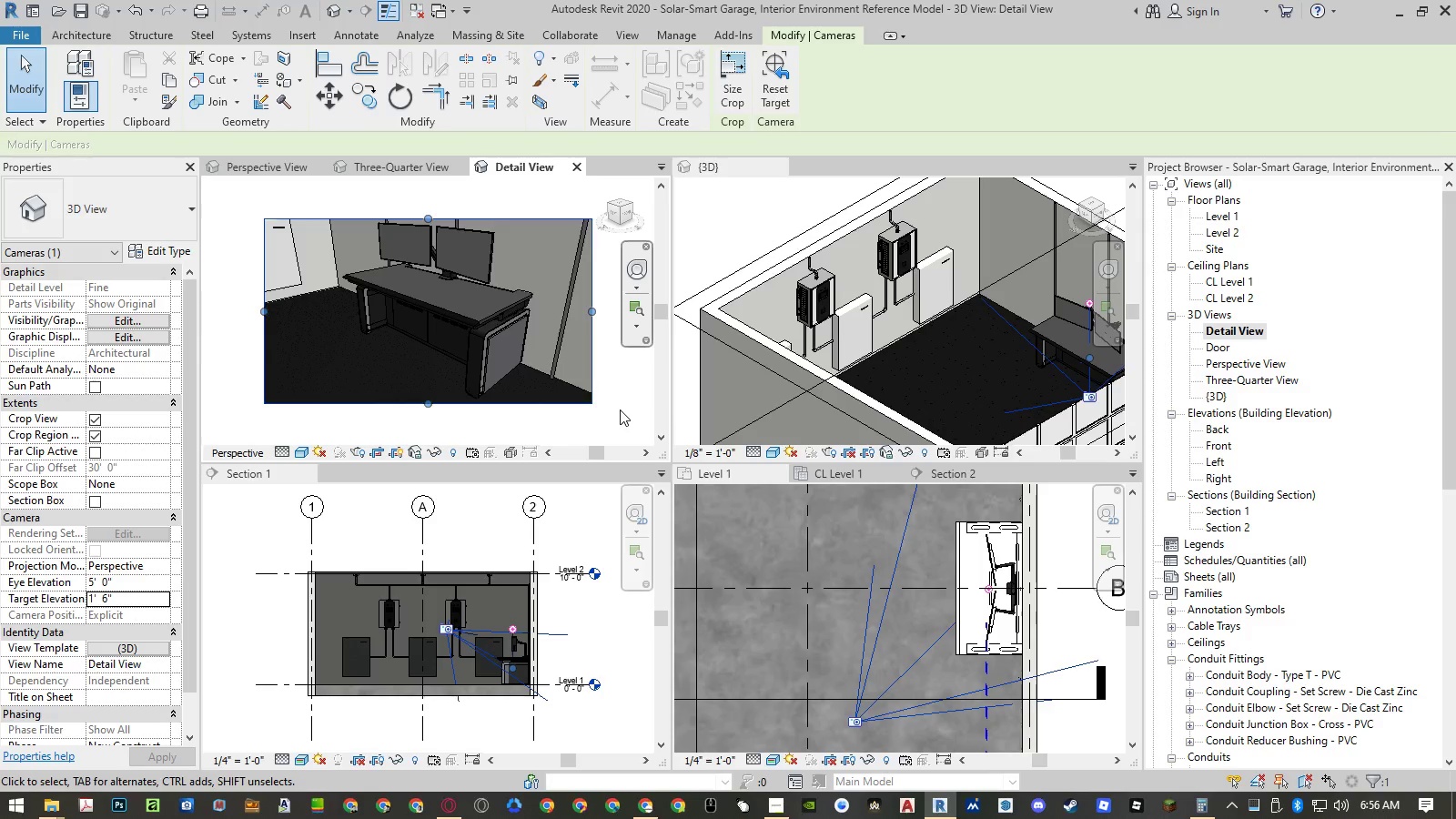 
double_click([620, 410])
 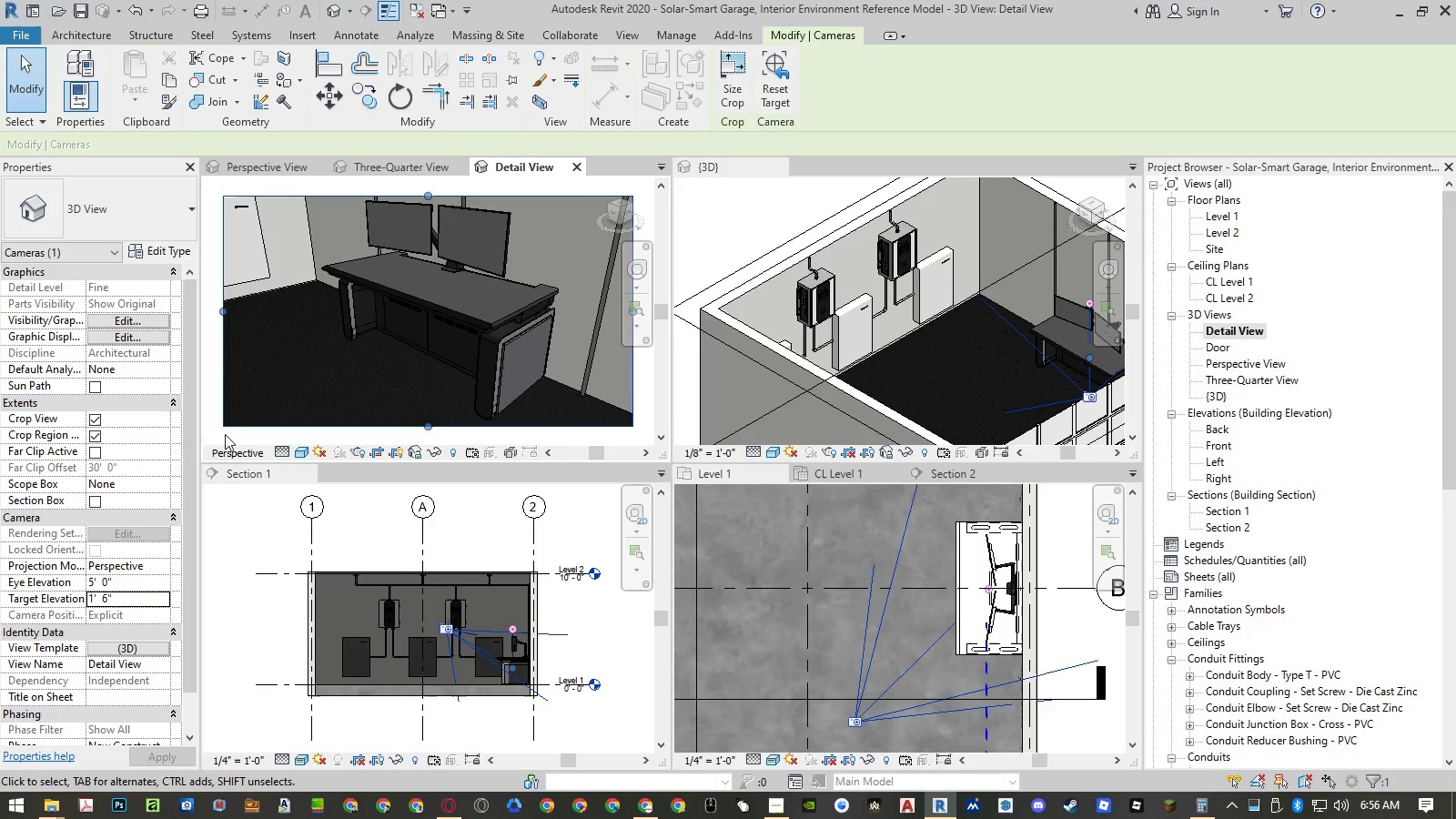 
left_click([215, 433])
 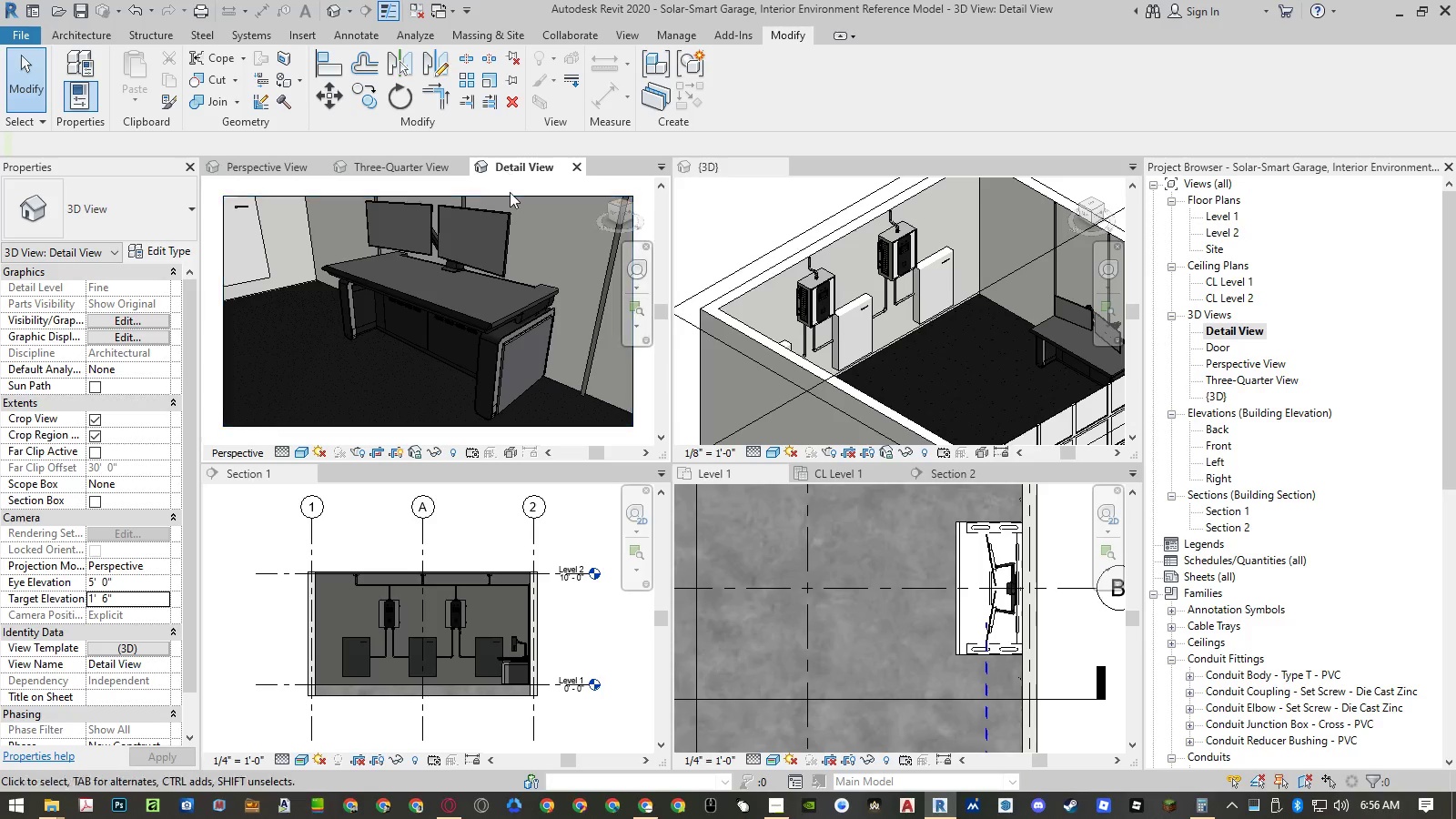 
left_click([511, 192])
 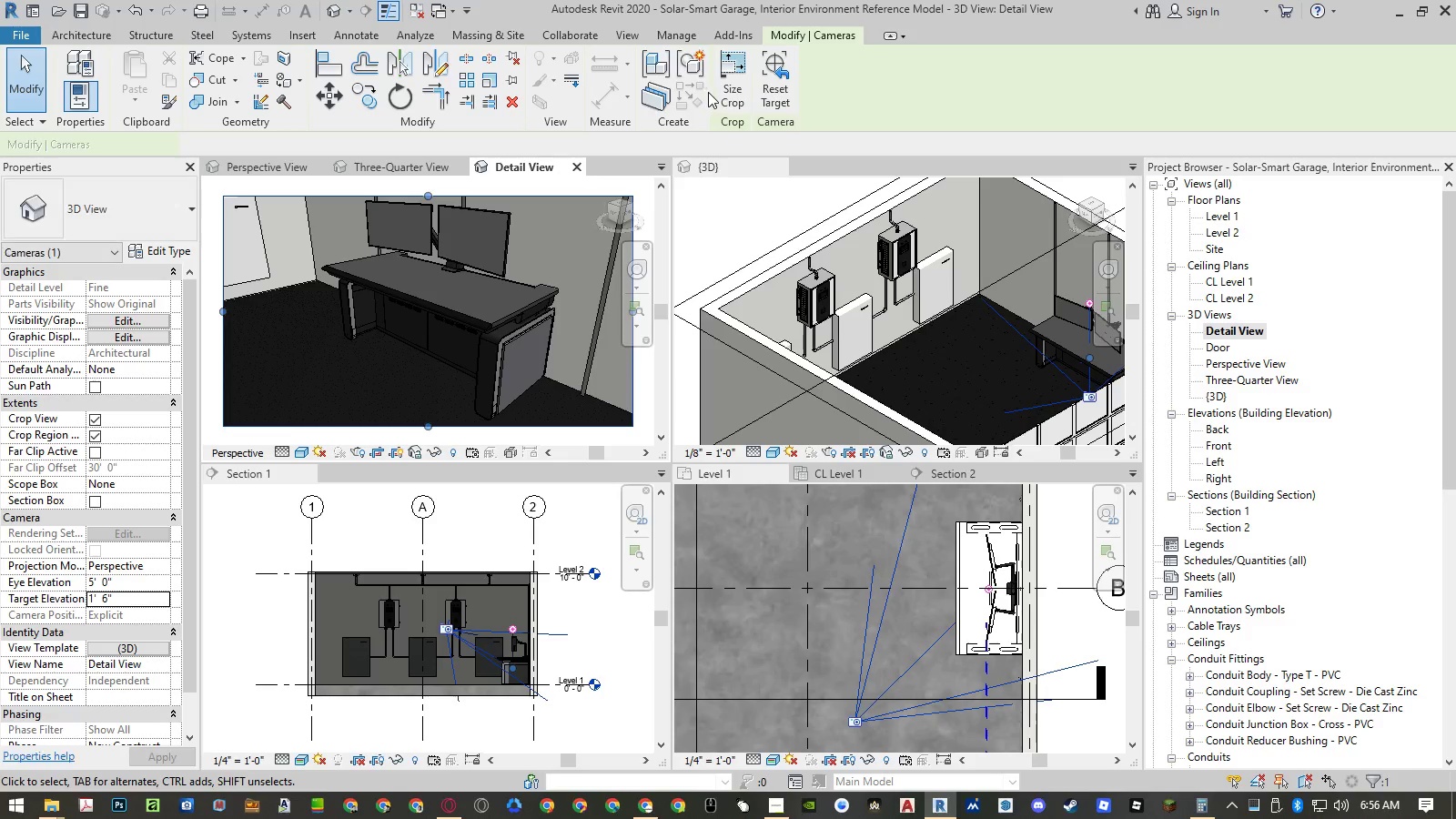 
left_click([728, 92])
 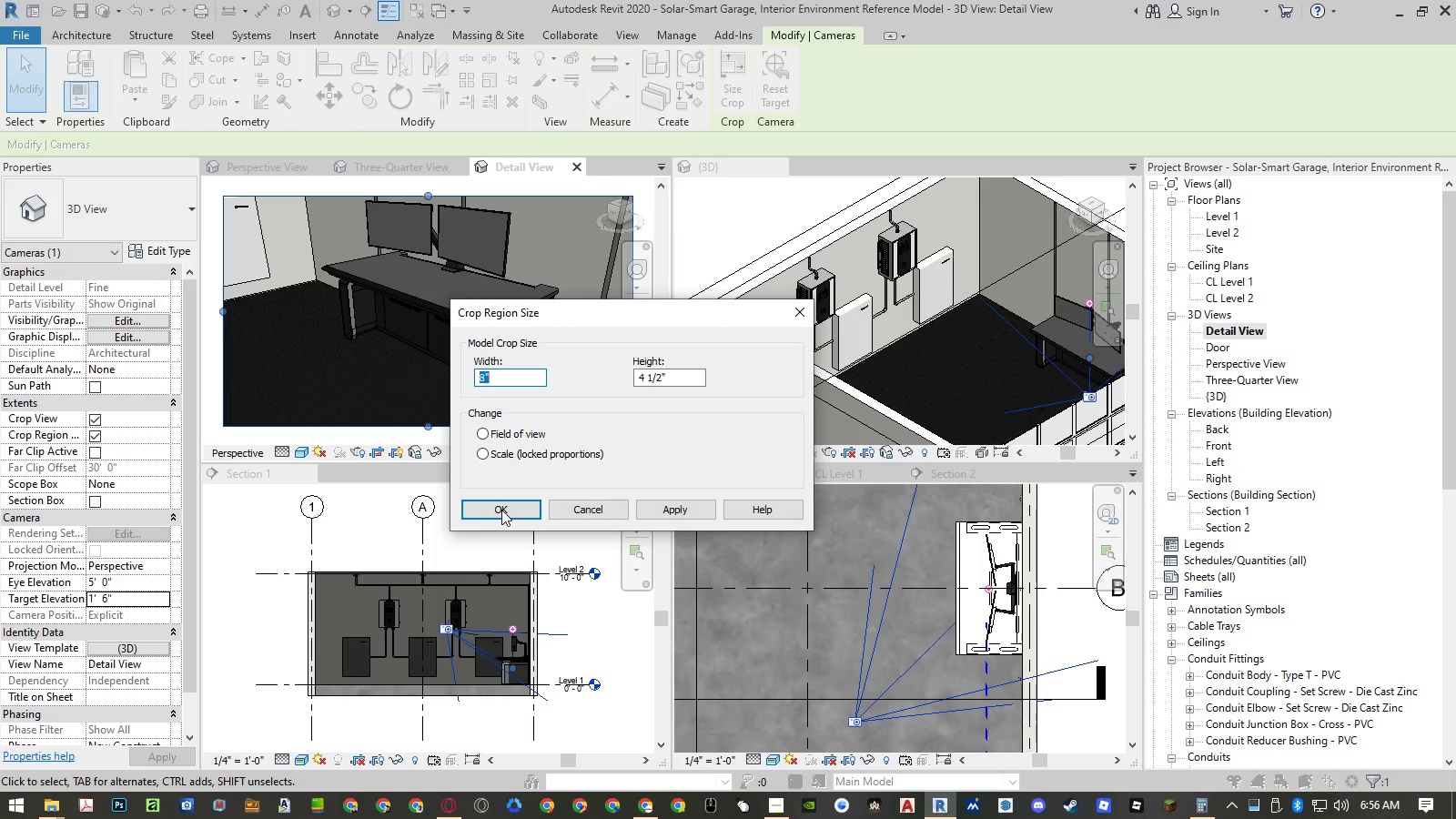 
key(Escape)
 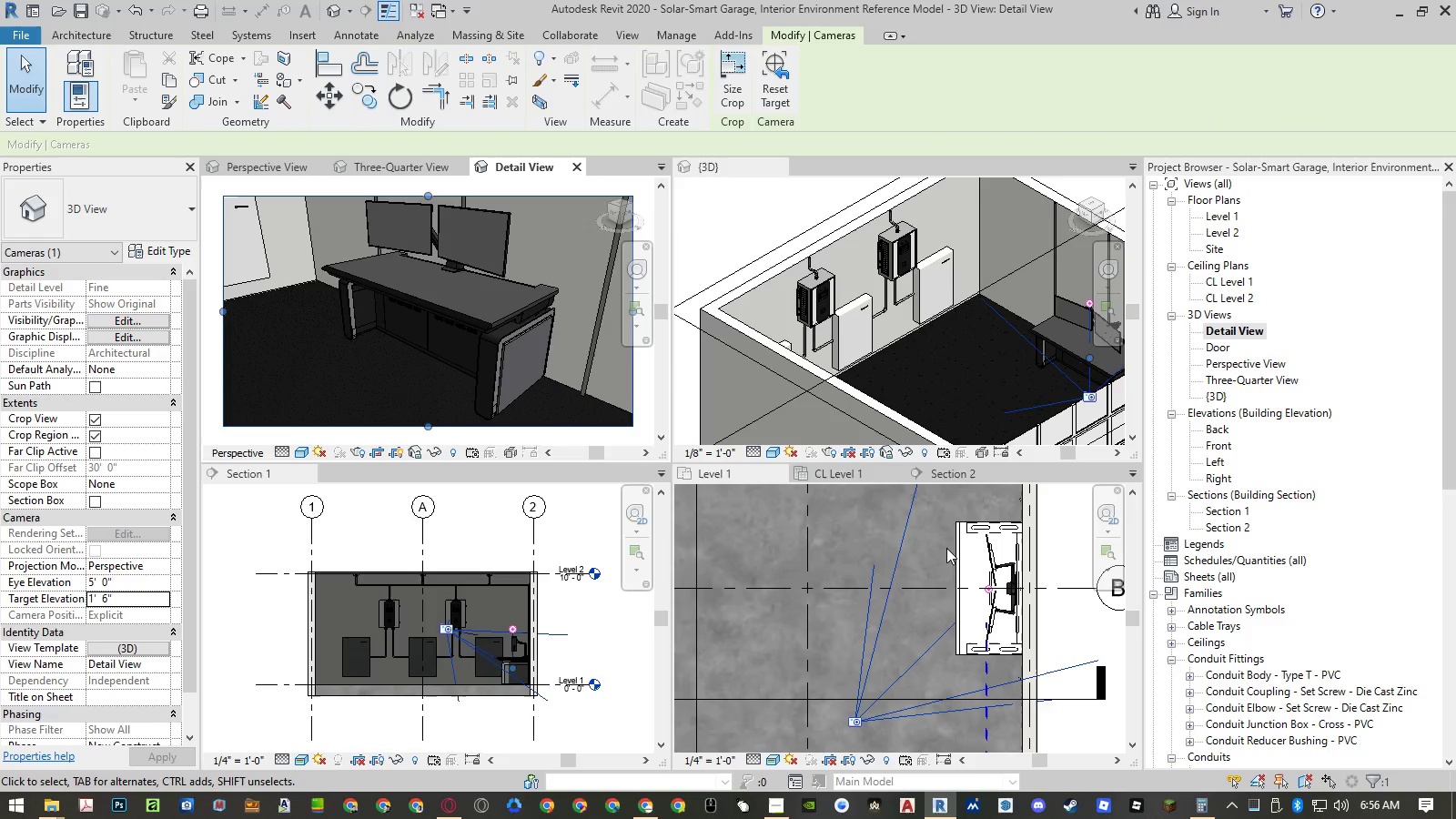 
wait(6.11)
 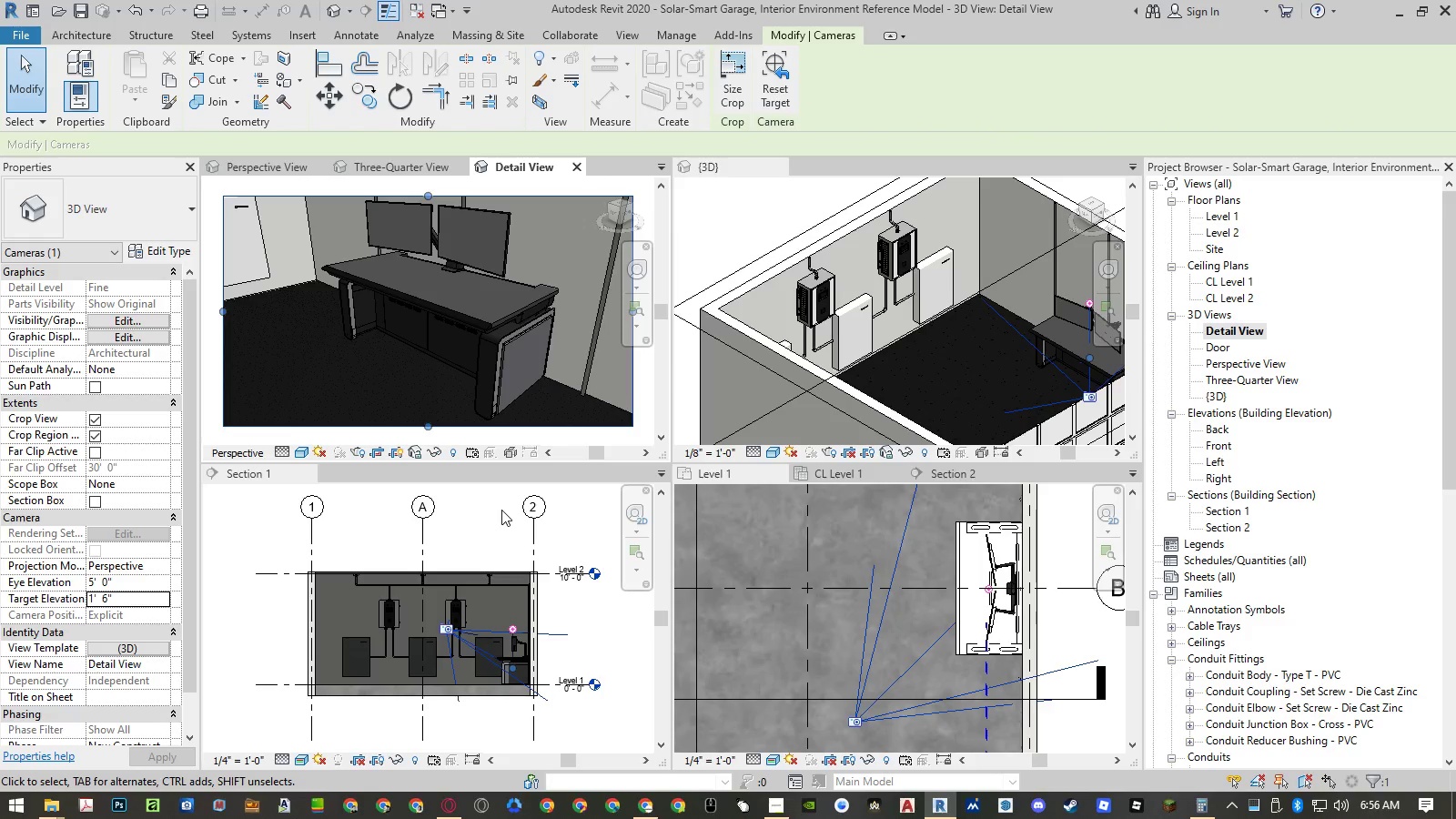 
left_click([956, 552])
 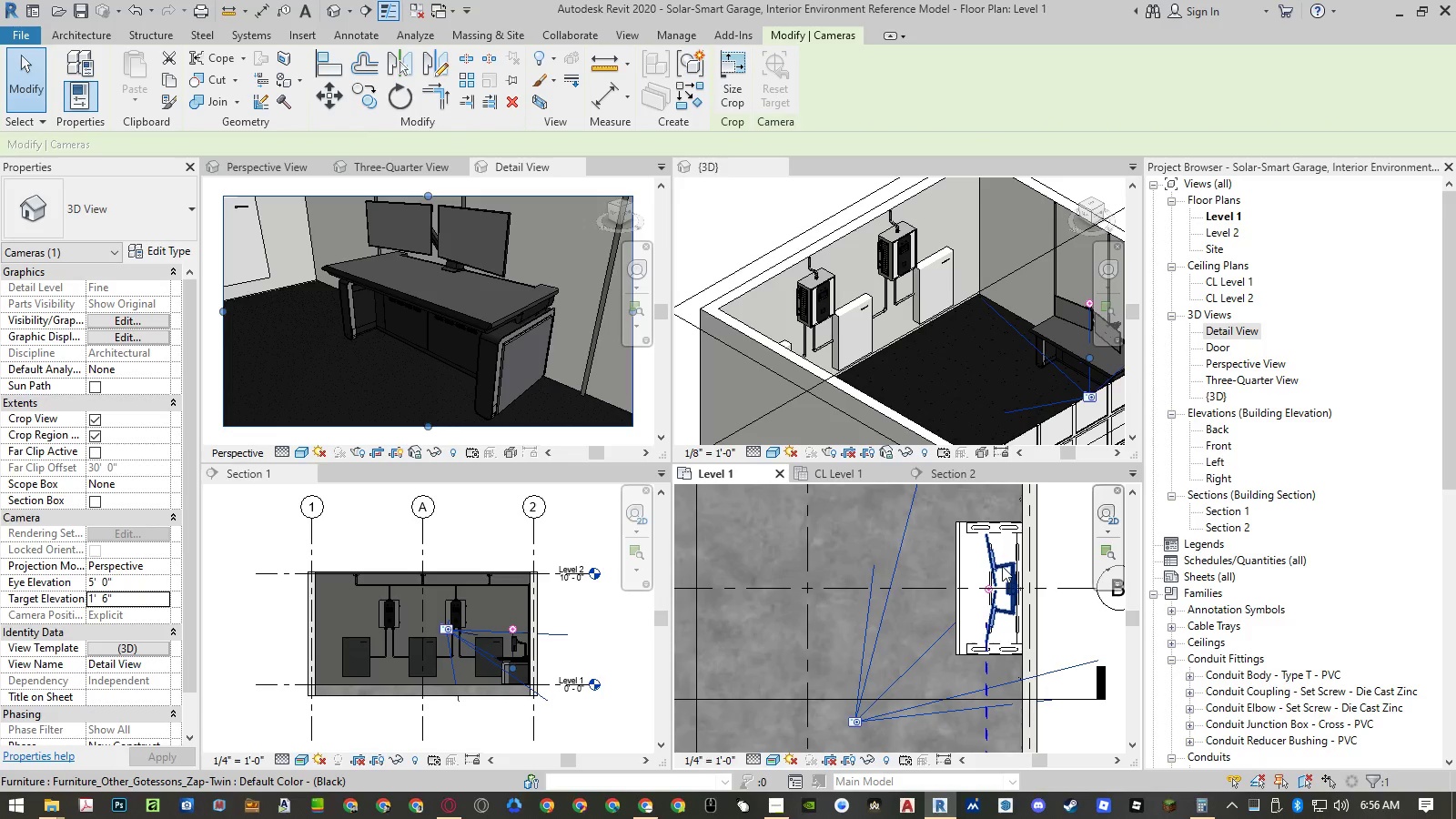 
left_click([1002, 566])
 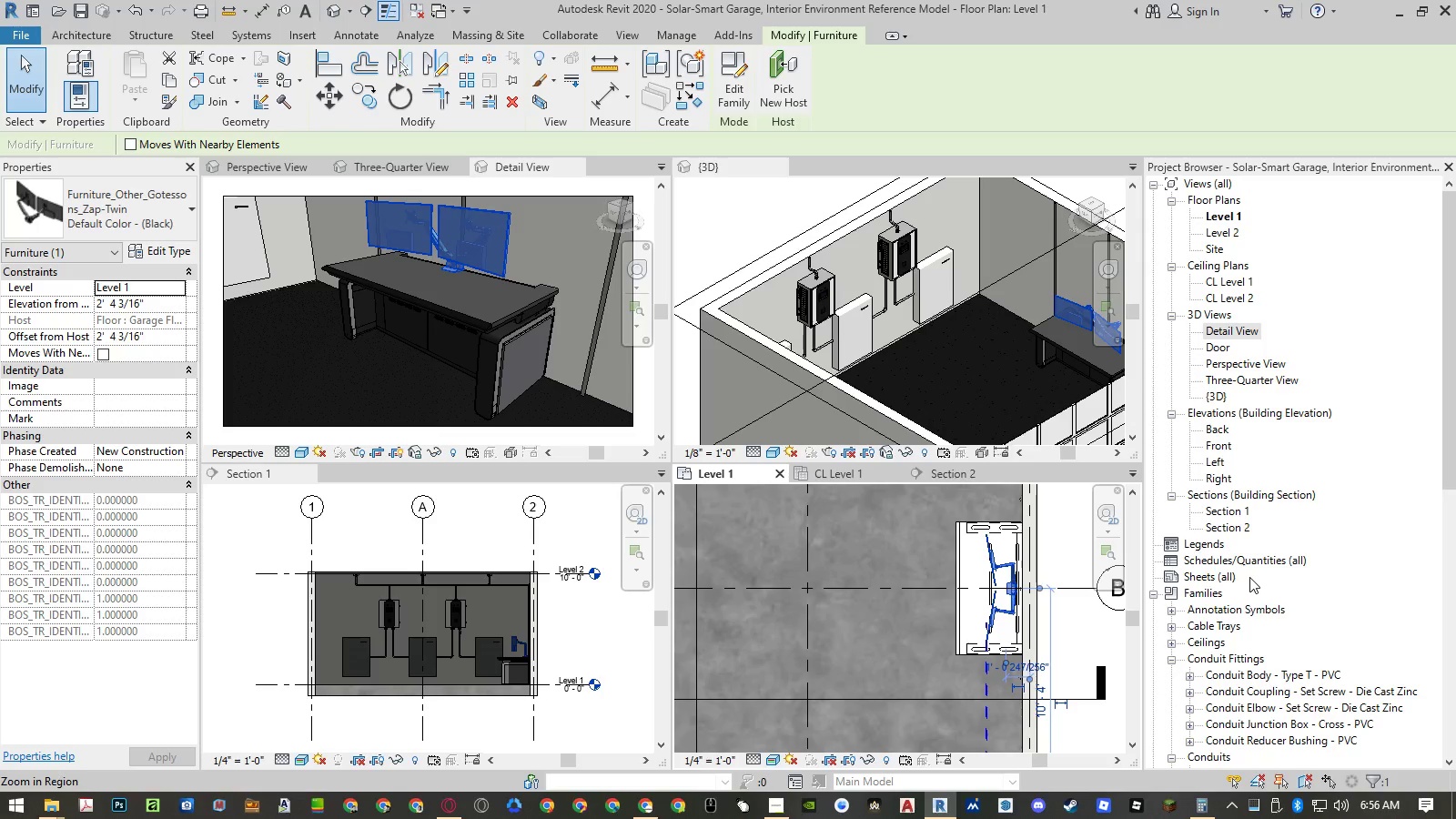 
scroll: coordinate [1239, 601], scroll_direction: down, amount: 12.0
 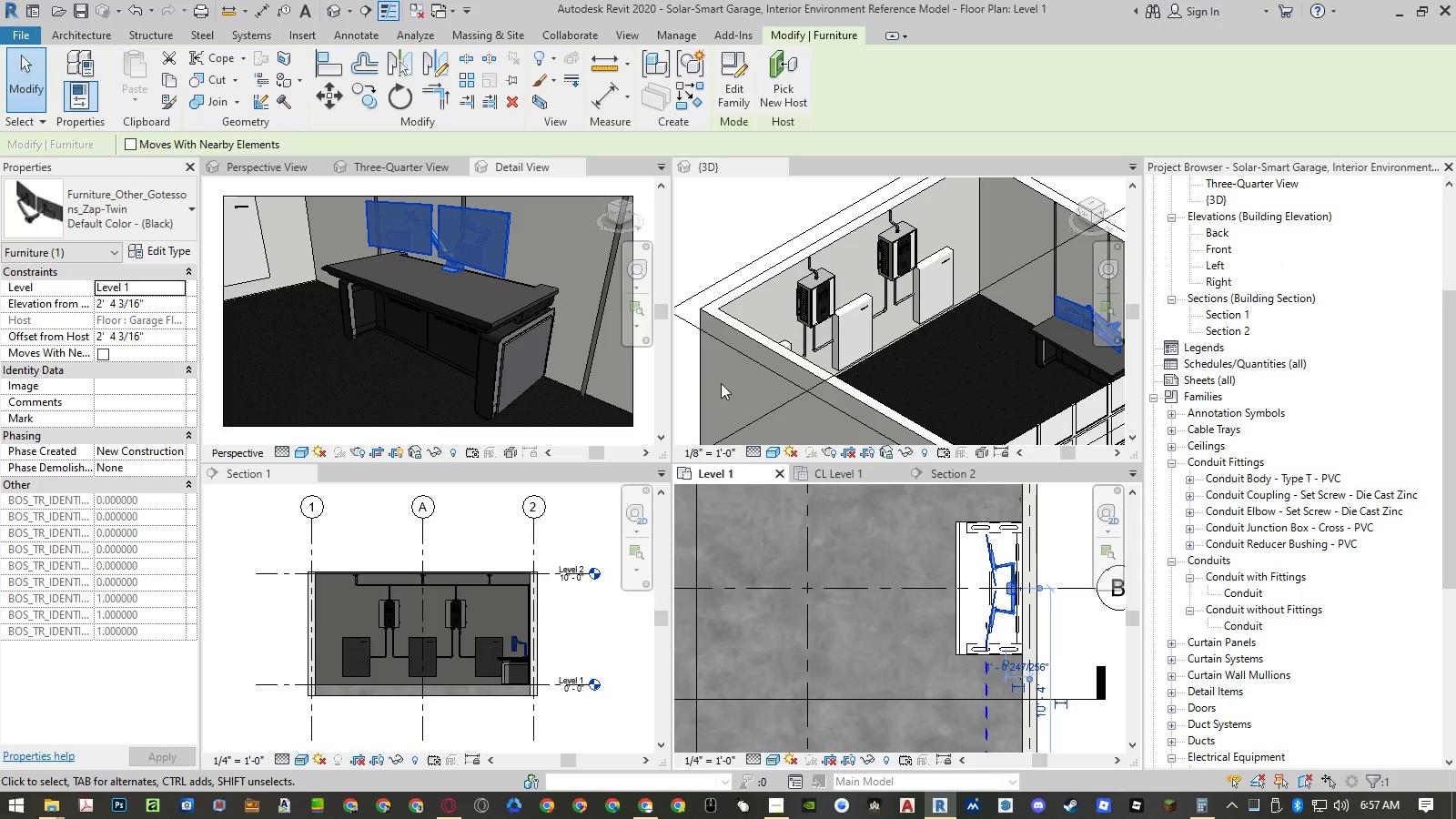 
left_click([490, 314])
 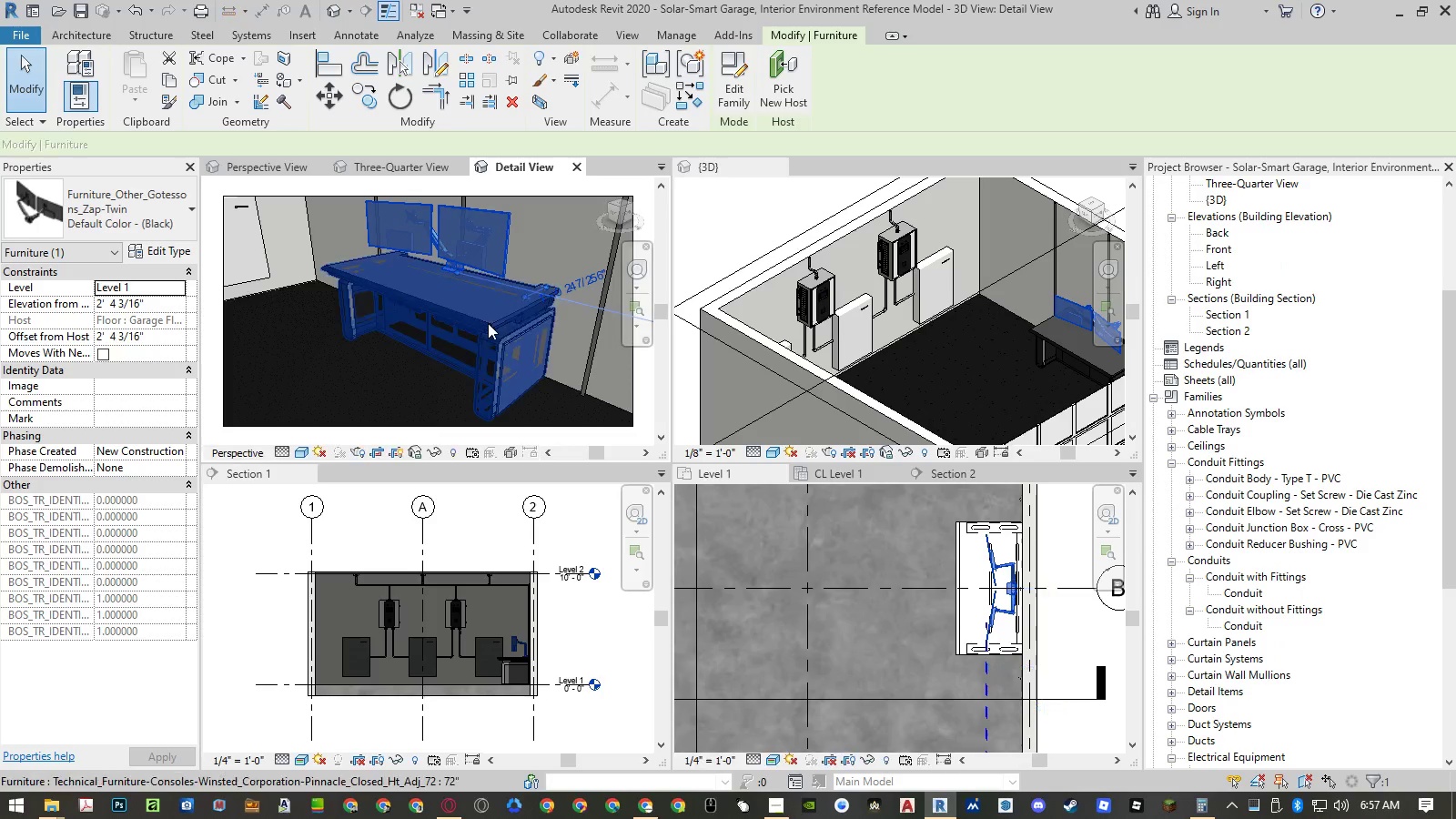 
left_click([488, 323])
 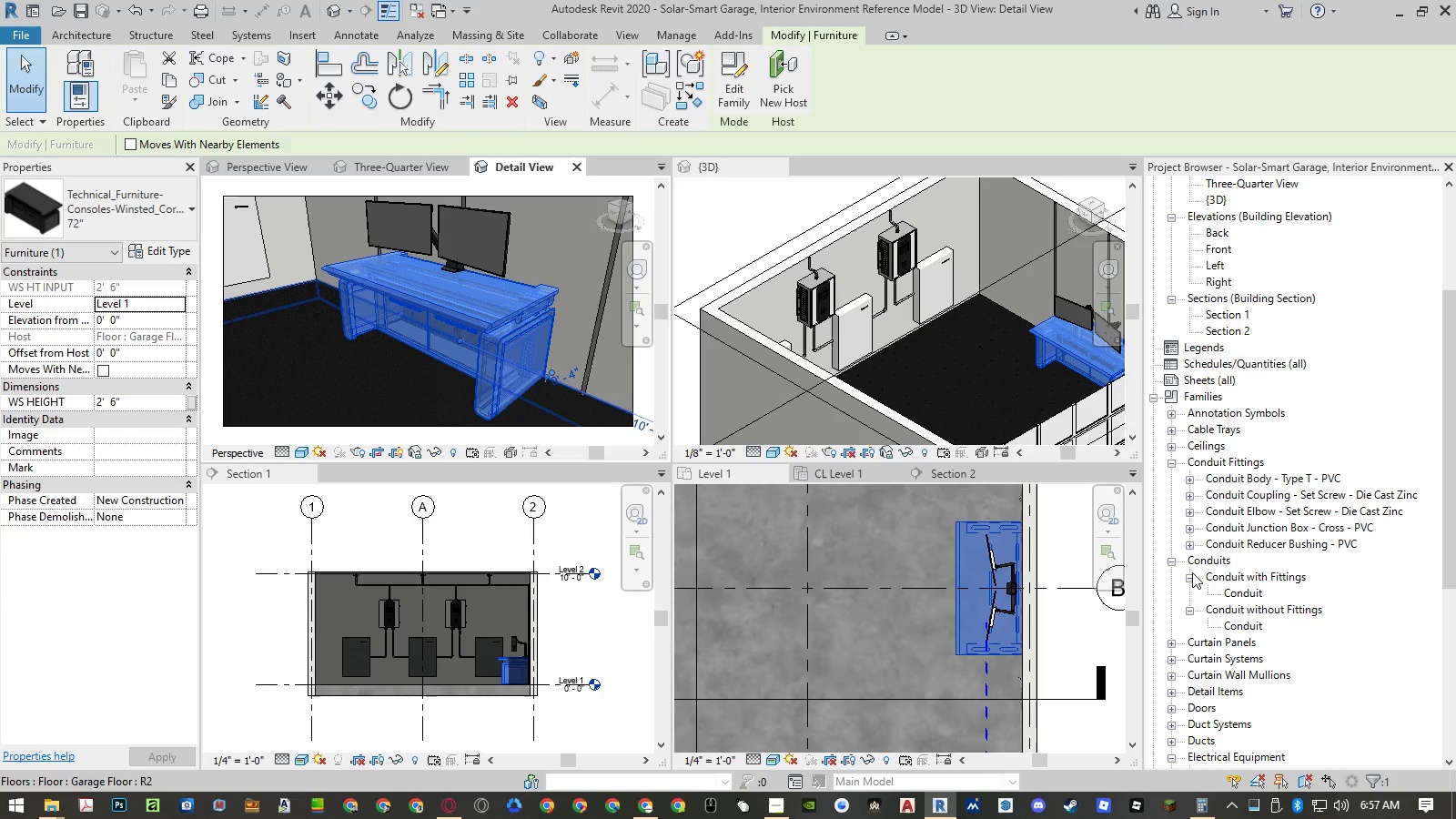 
wait(7.02)
 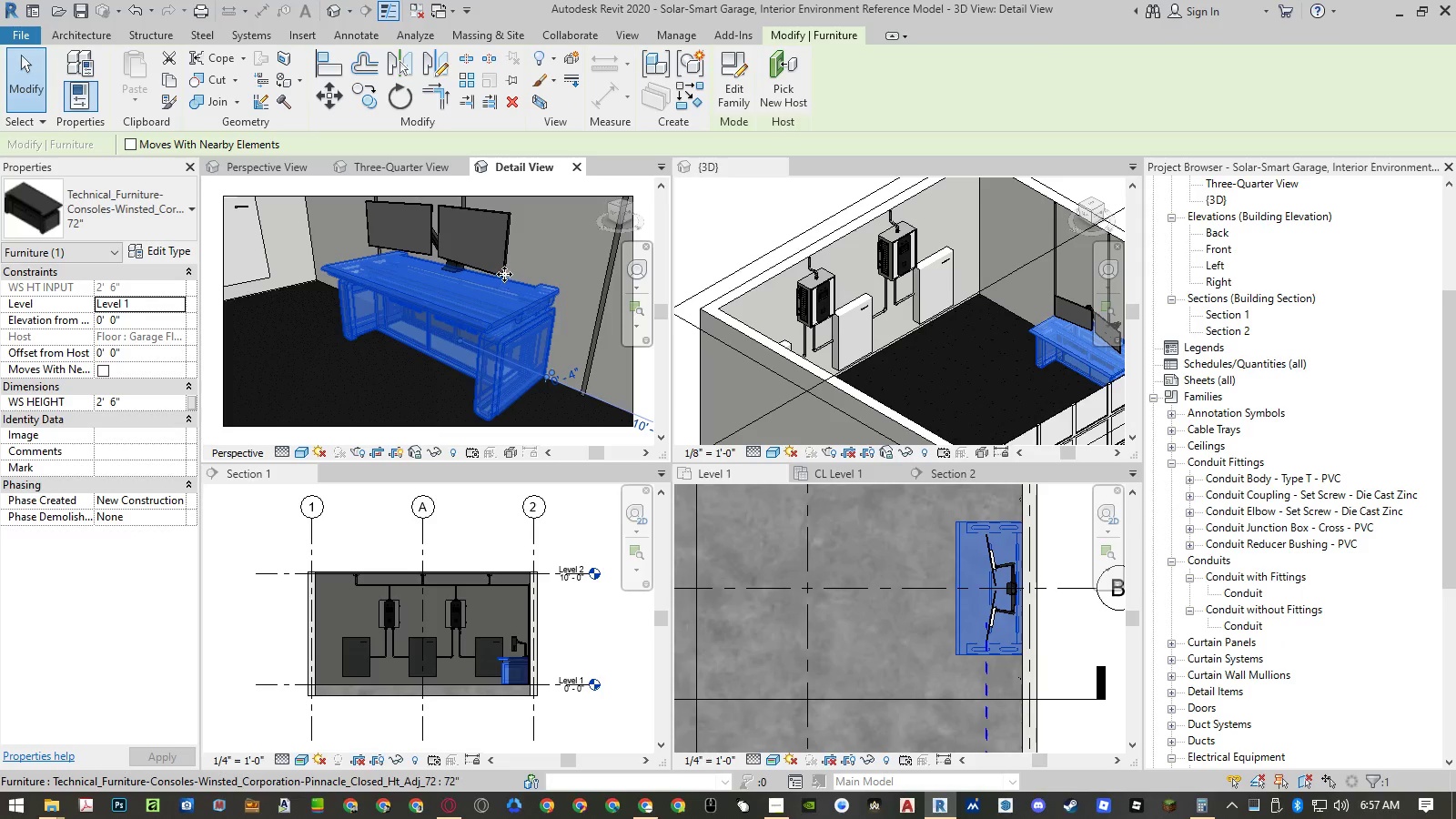 
left_click([1190, 604])
 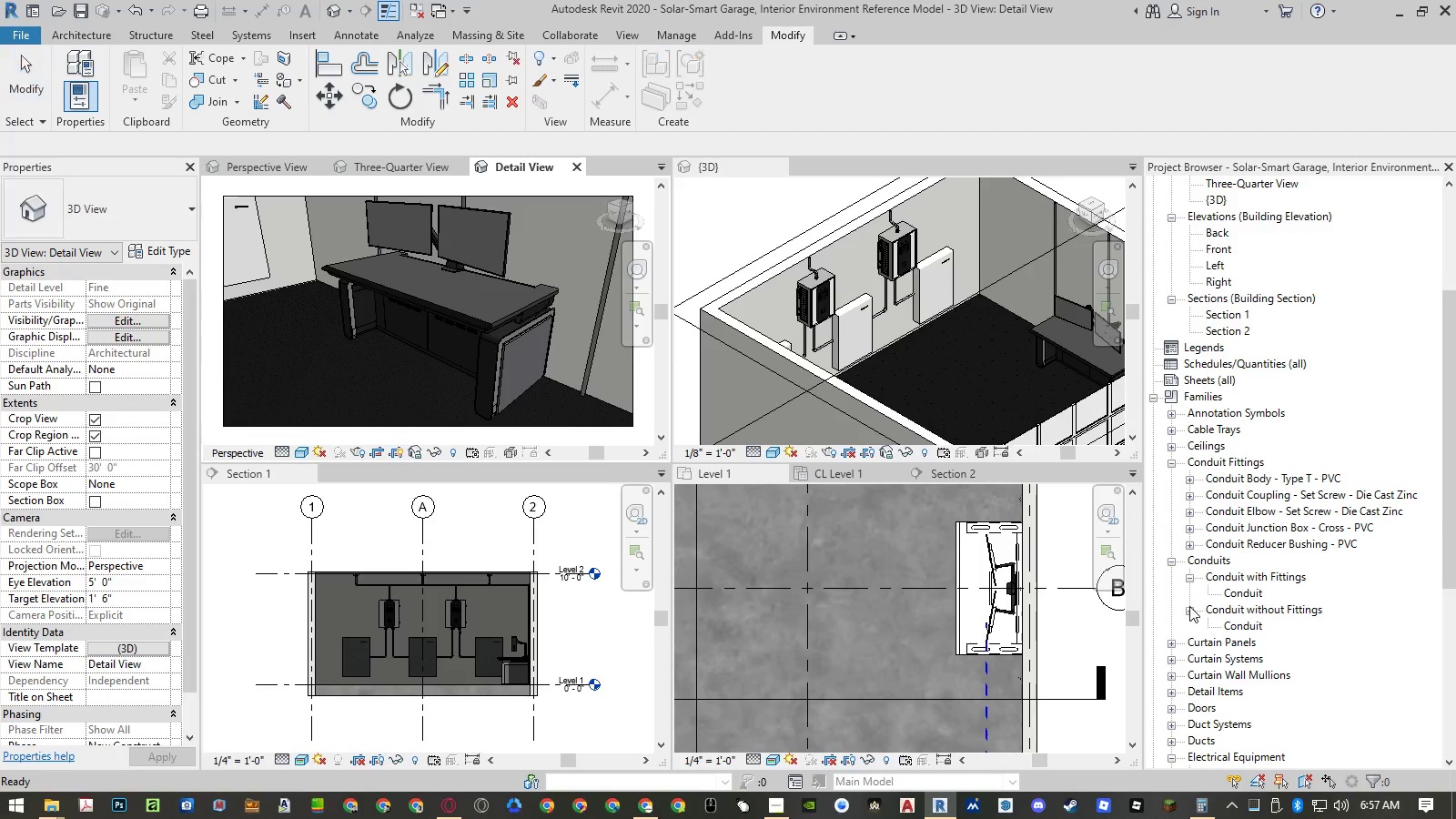 
double_click([1189, 608])
 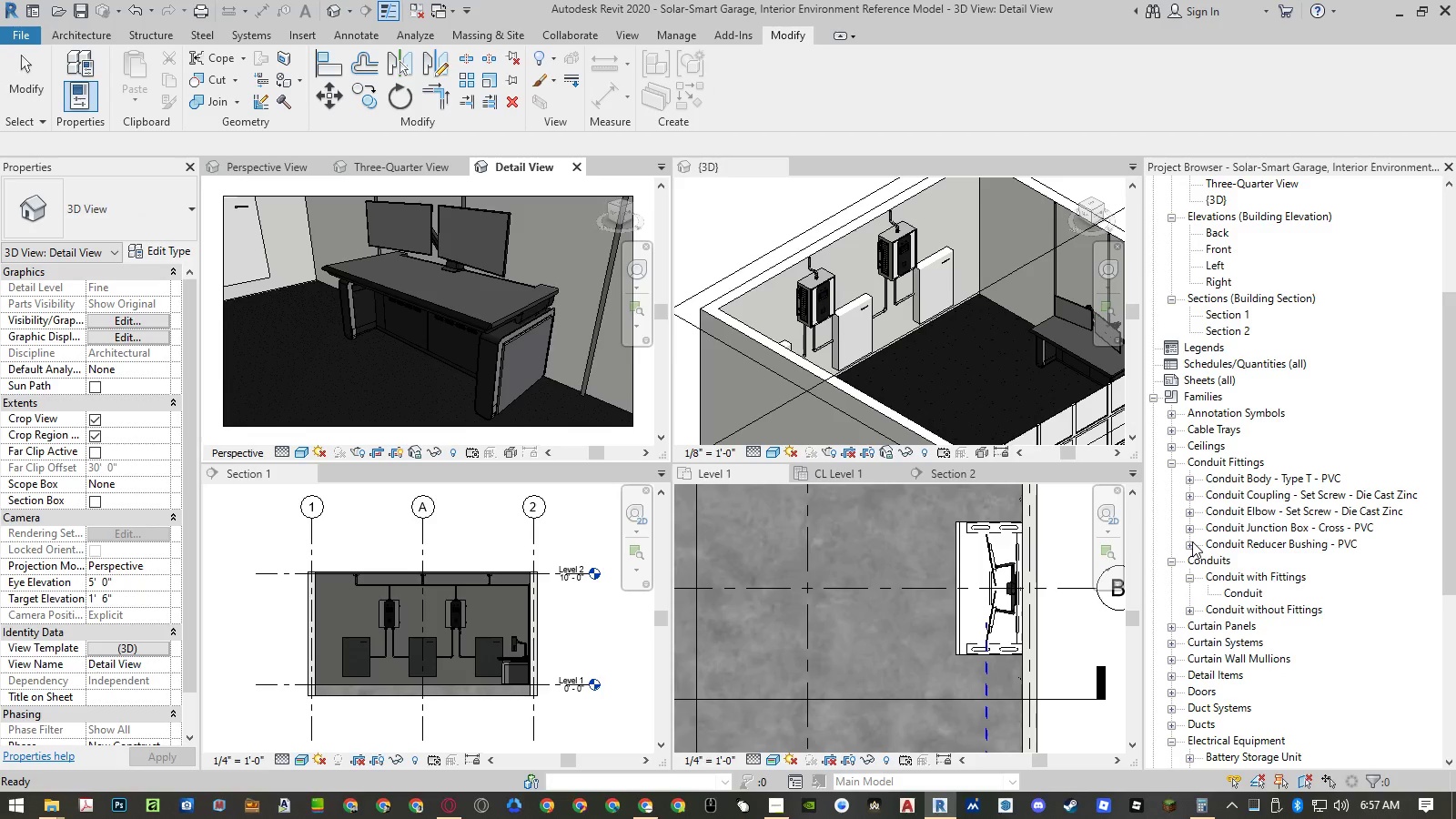 
left_click([1188, 574])
 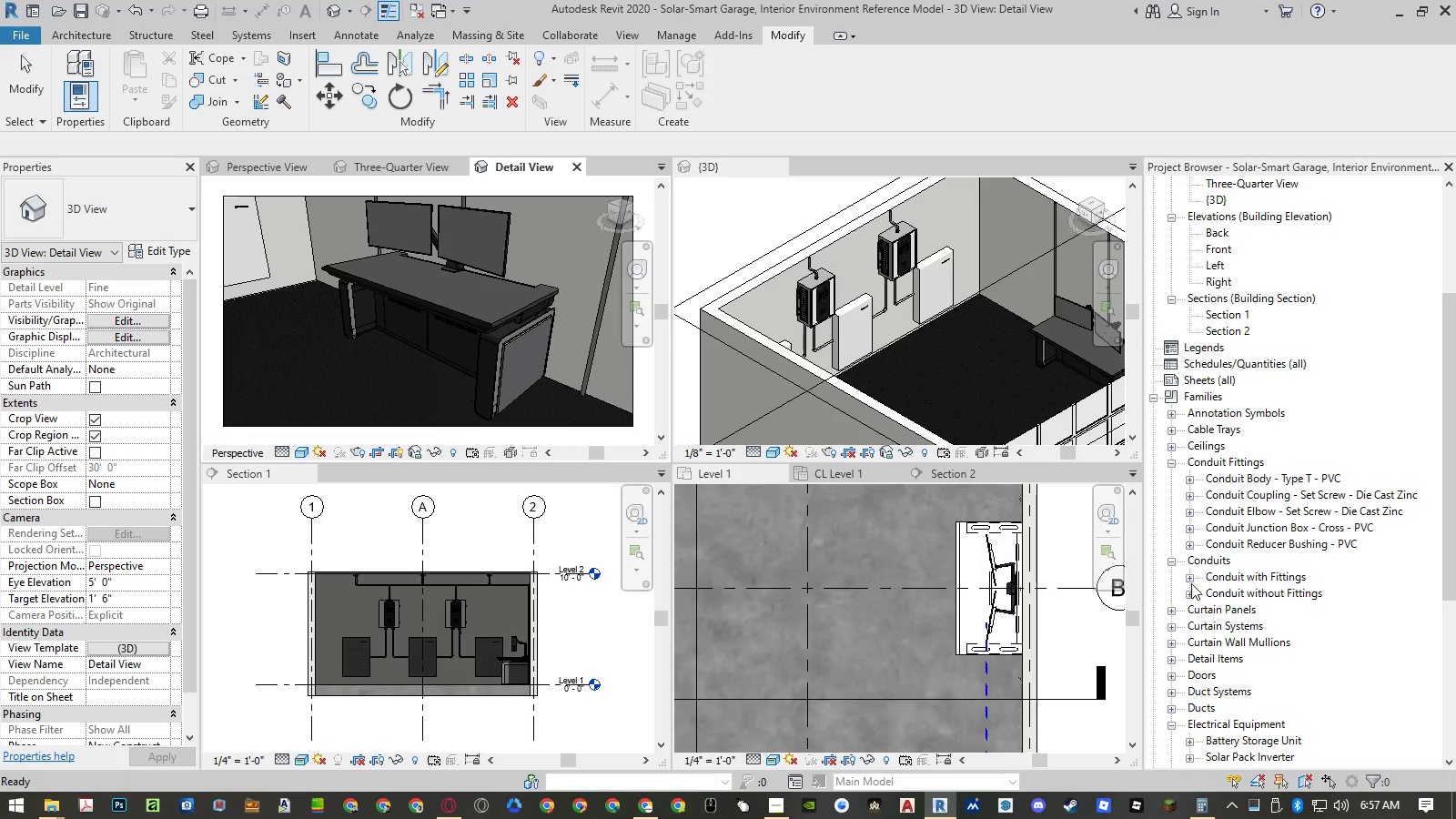 
scroll: coordinate [1191, 598], scroll_direction: down, amount: 10.0
 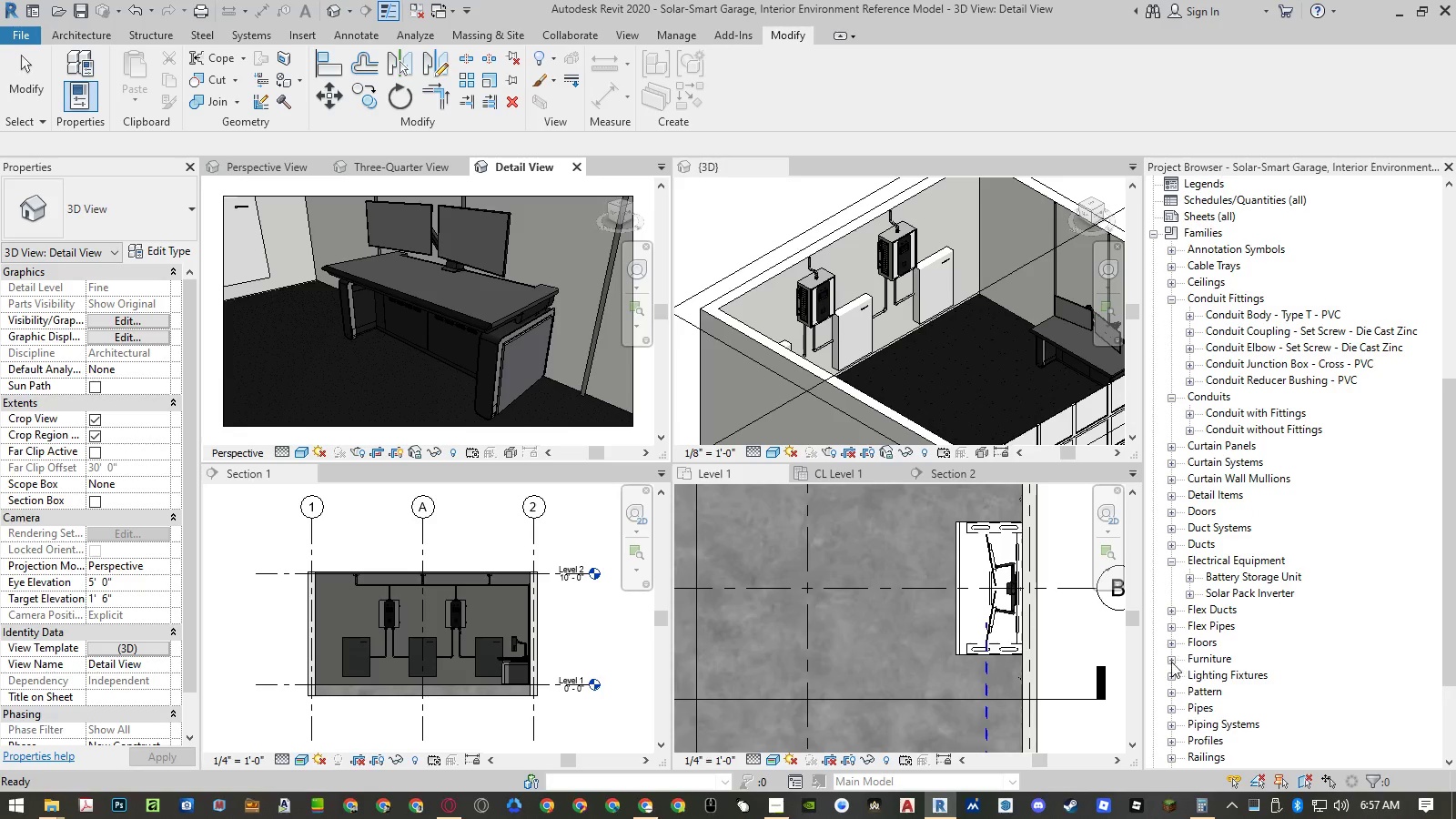 
left_click([1171, 662])
 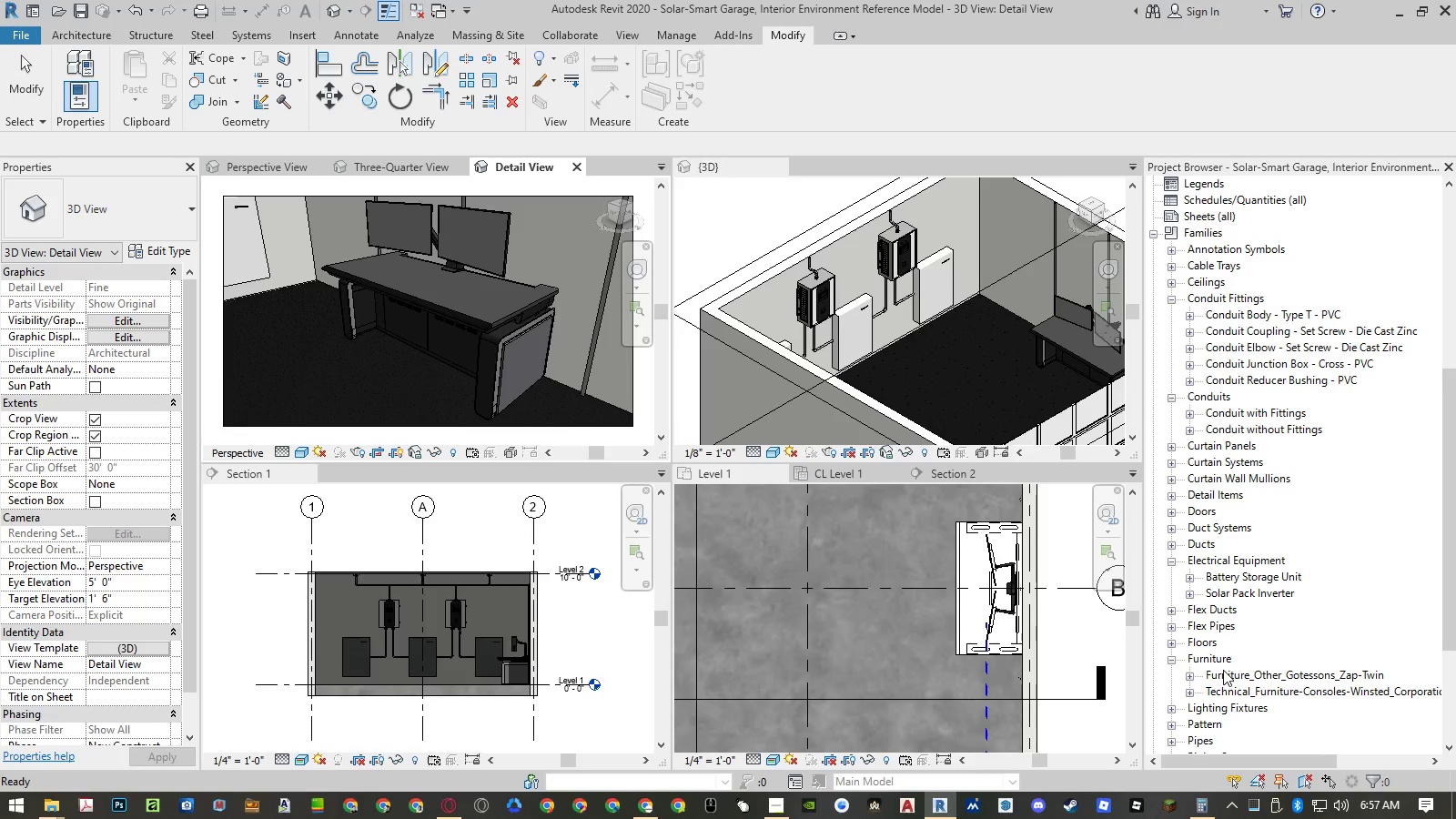 
left_click([1223, 670])
 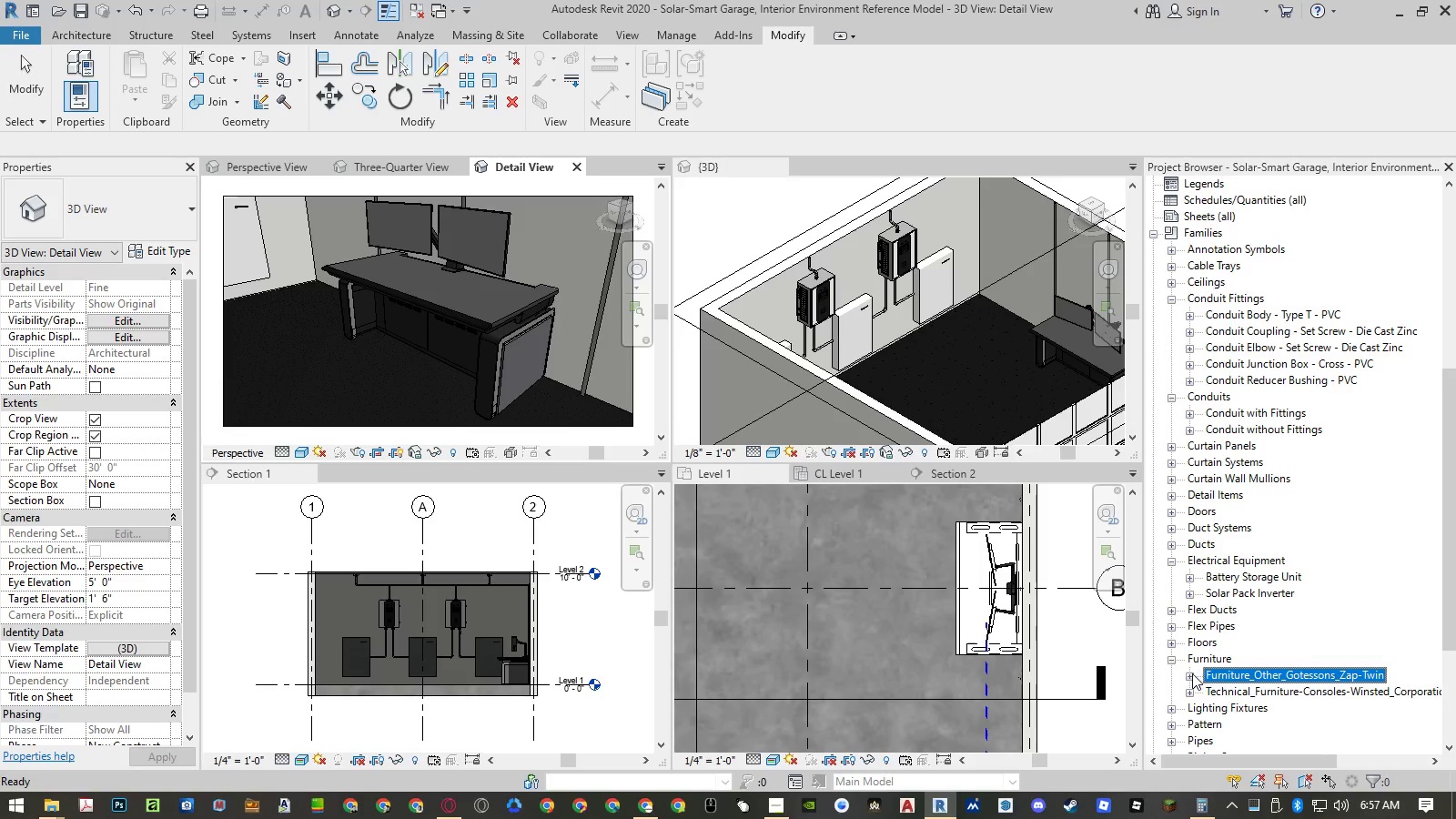 
left_click([1192, 673])
 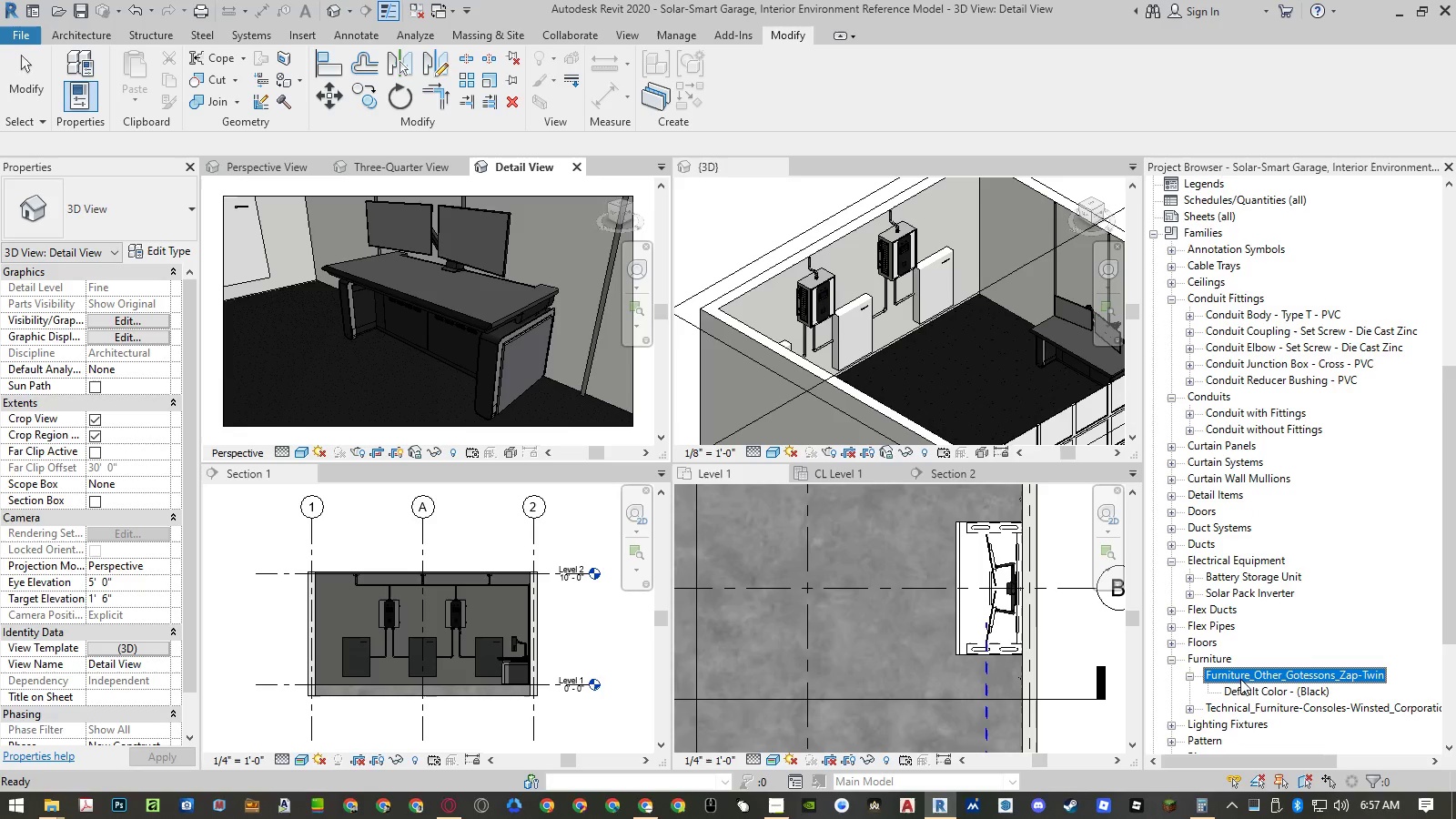 
right_click([1241, 690])
 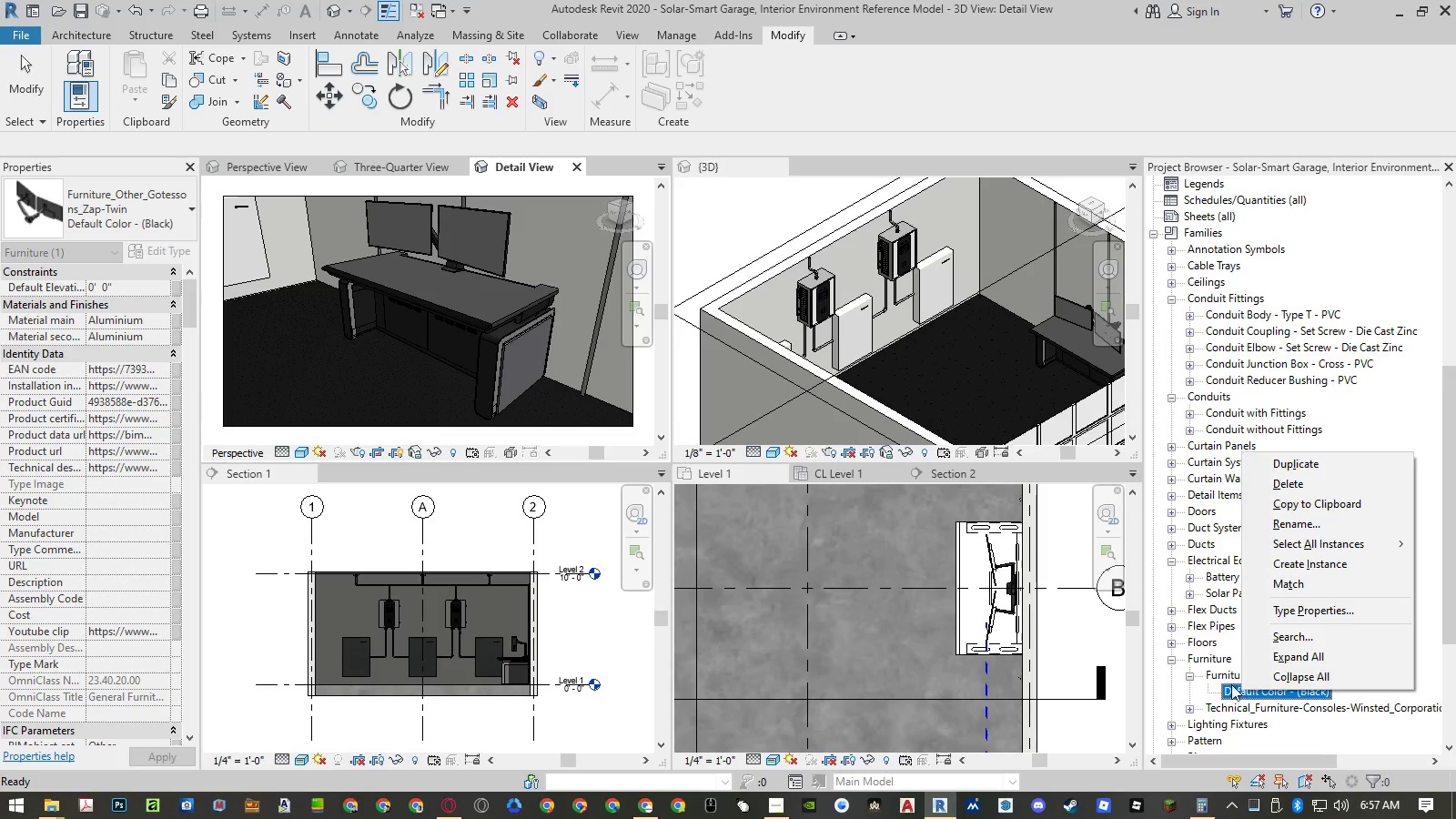 
left_click([1224, 676])
 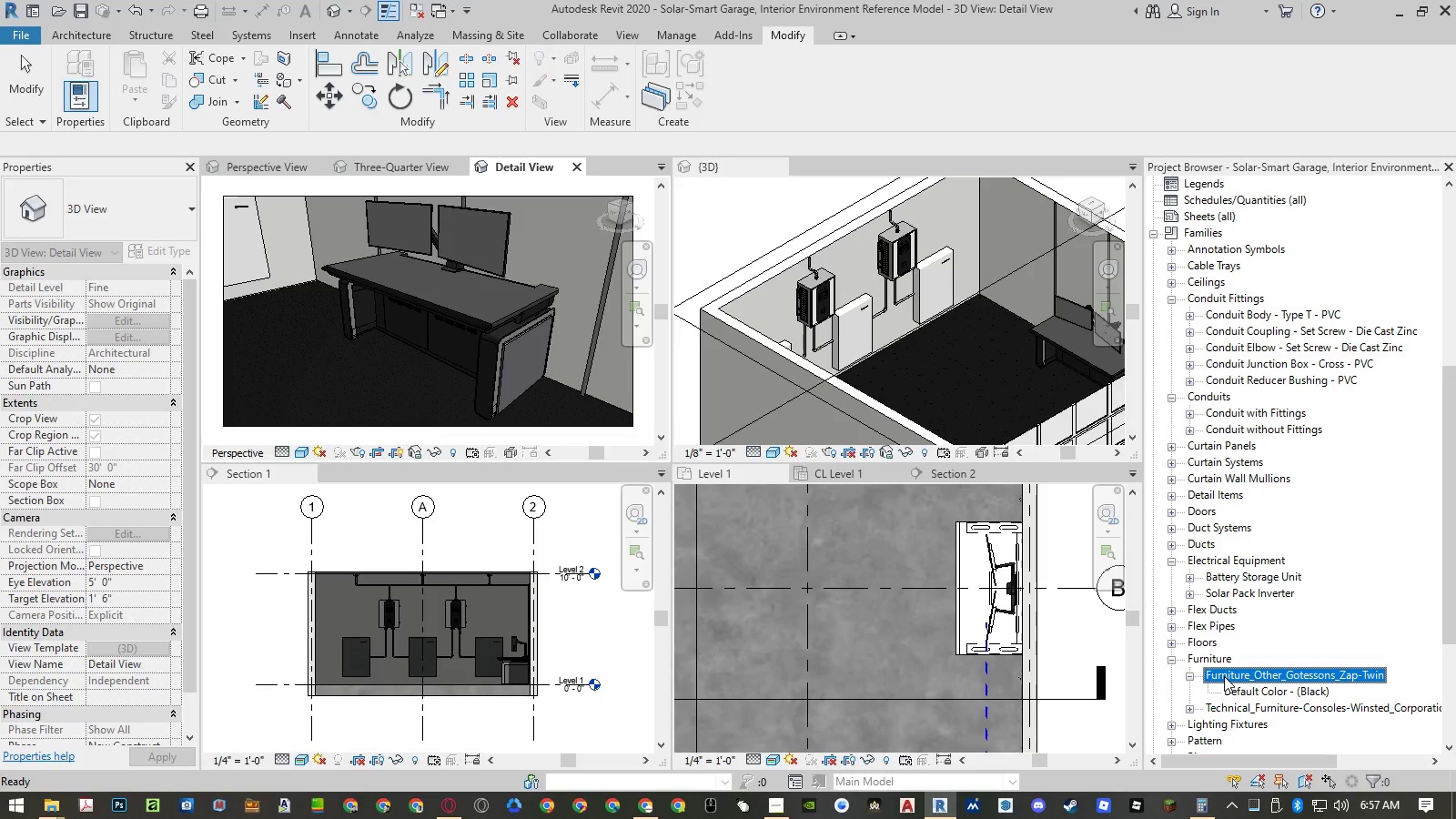 
right_click([1224, 676])
 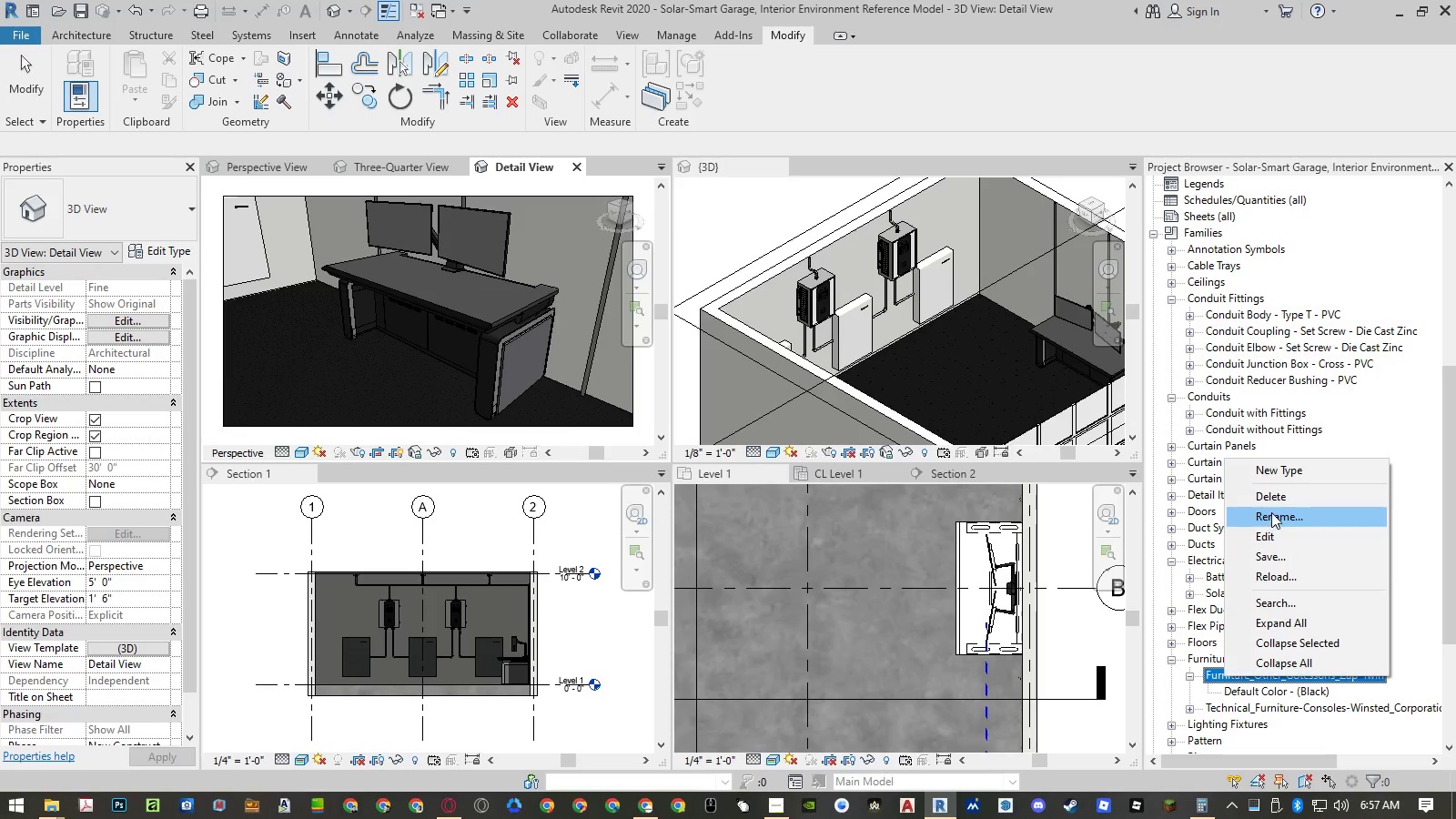 
left_click([1271, 512])
 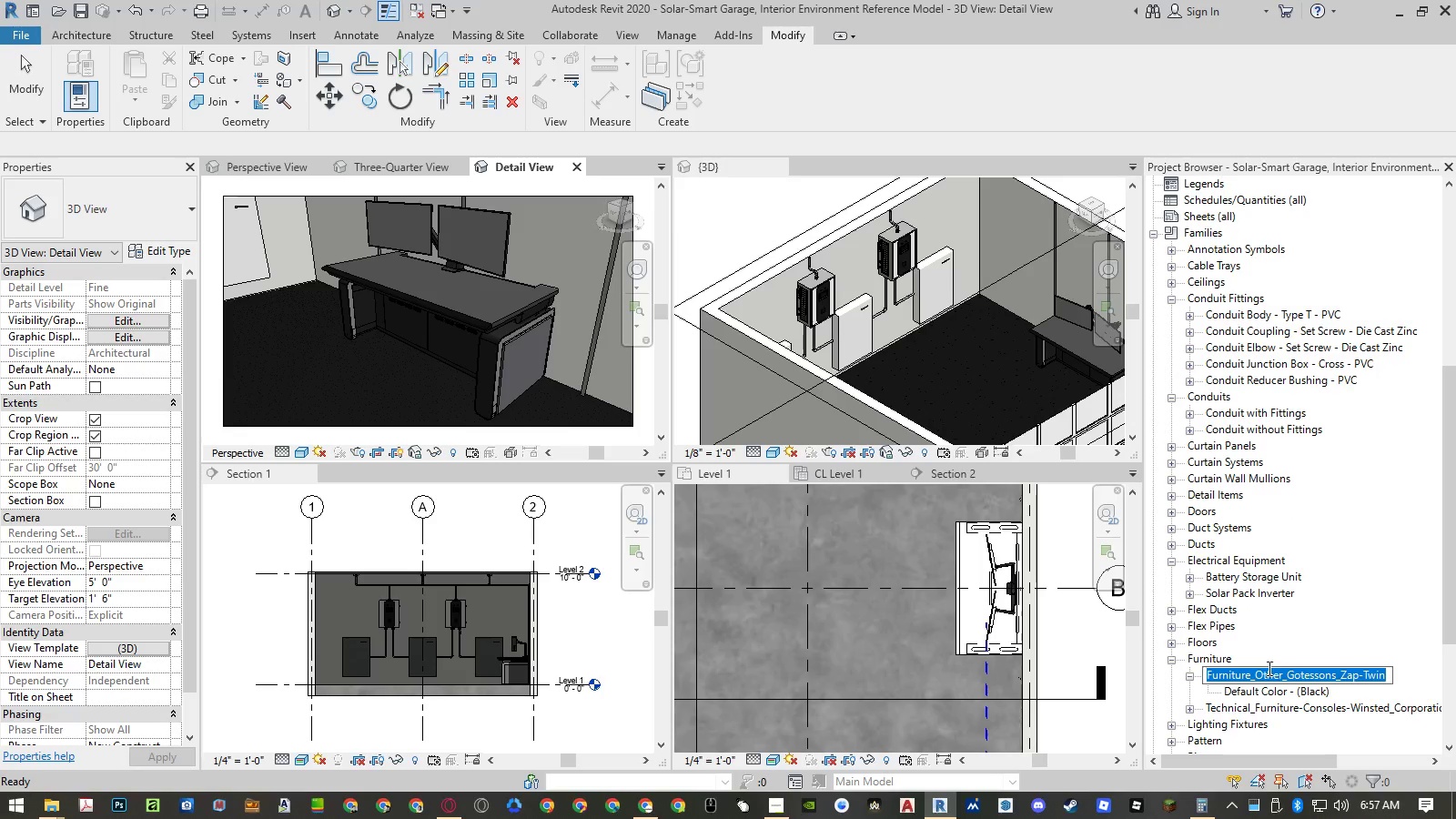 
left_click([1267, 676])
 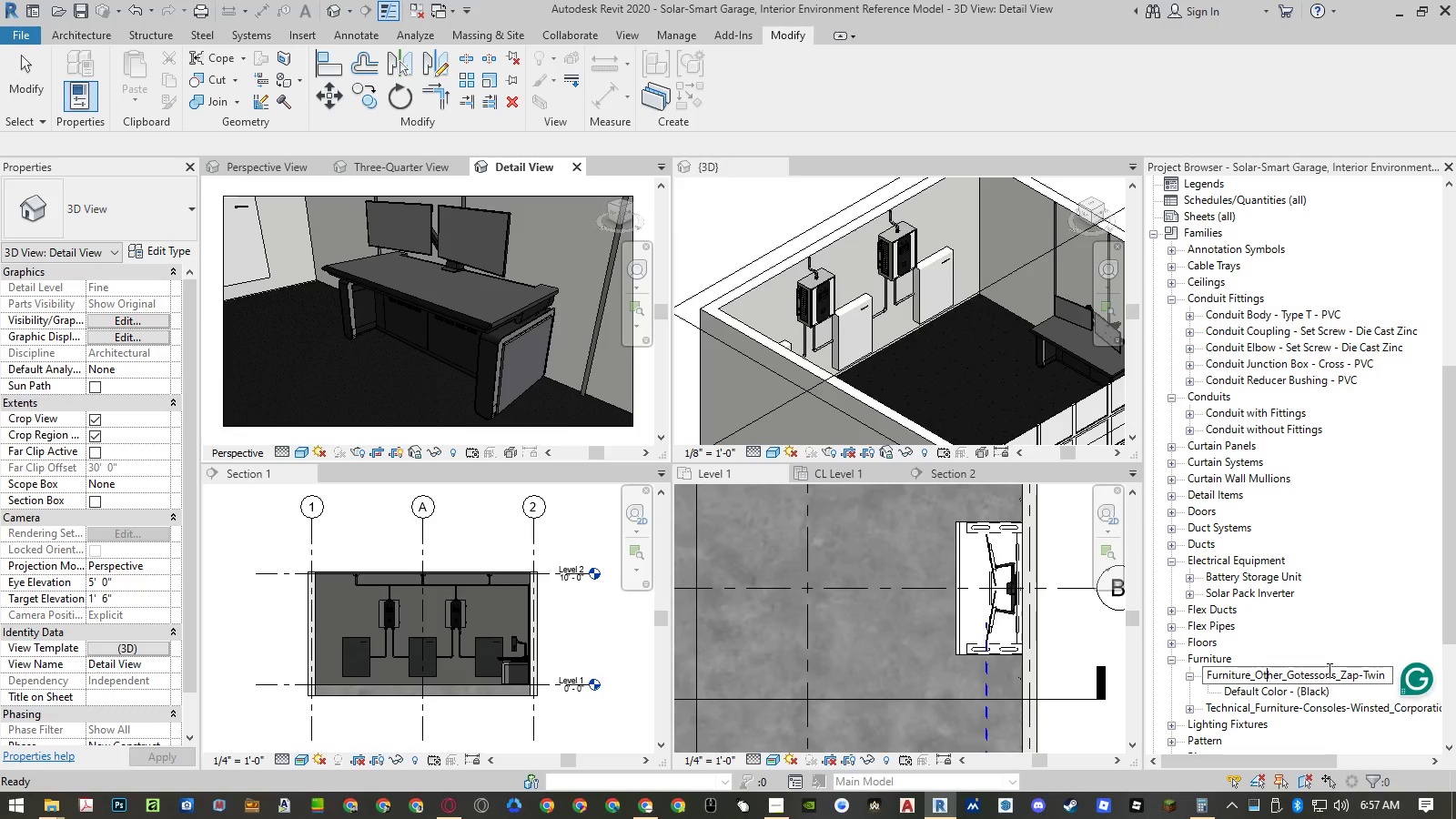 
key(Control+A)
 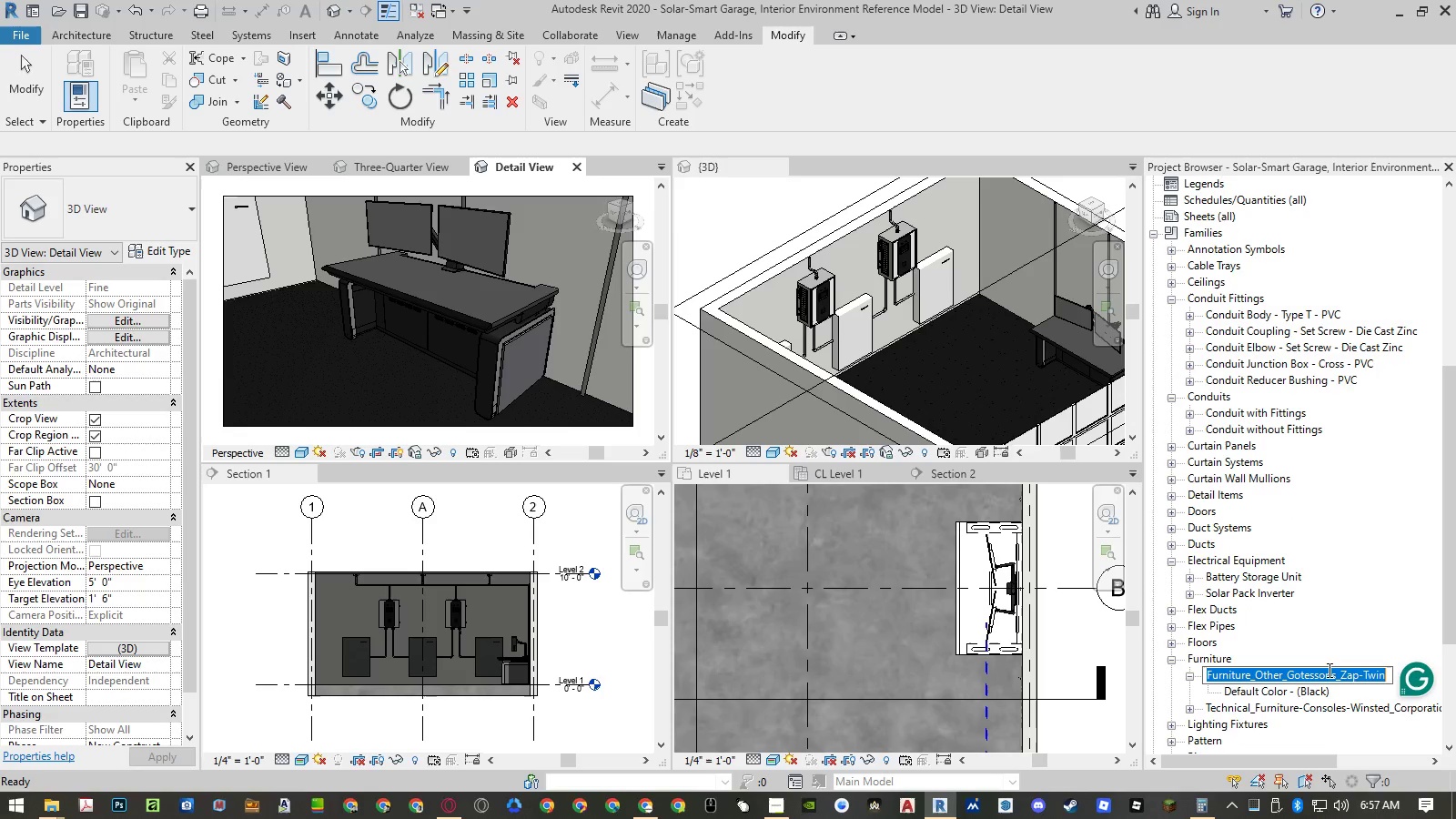 
type(Monitor Dual Arm)
 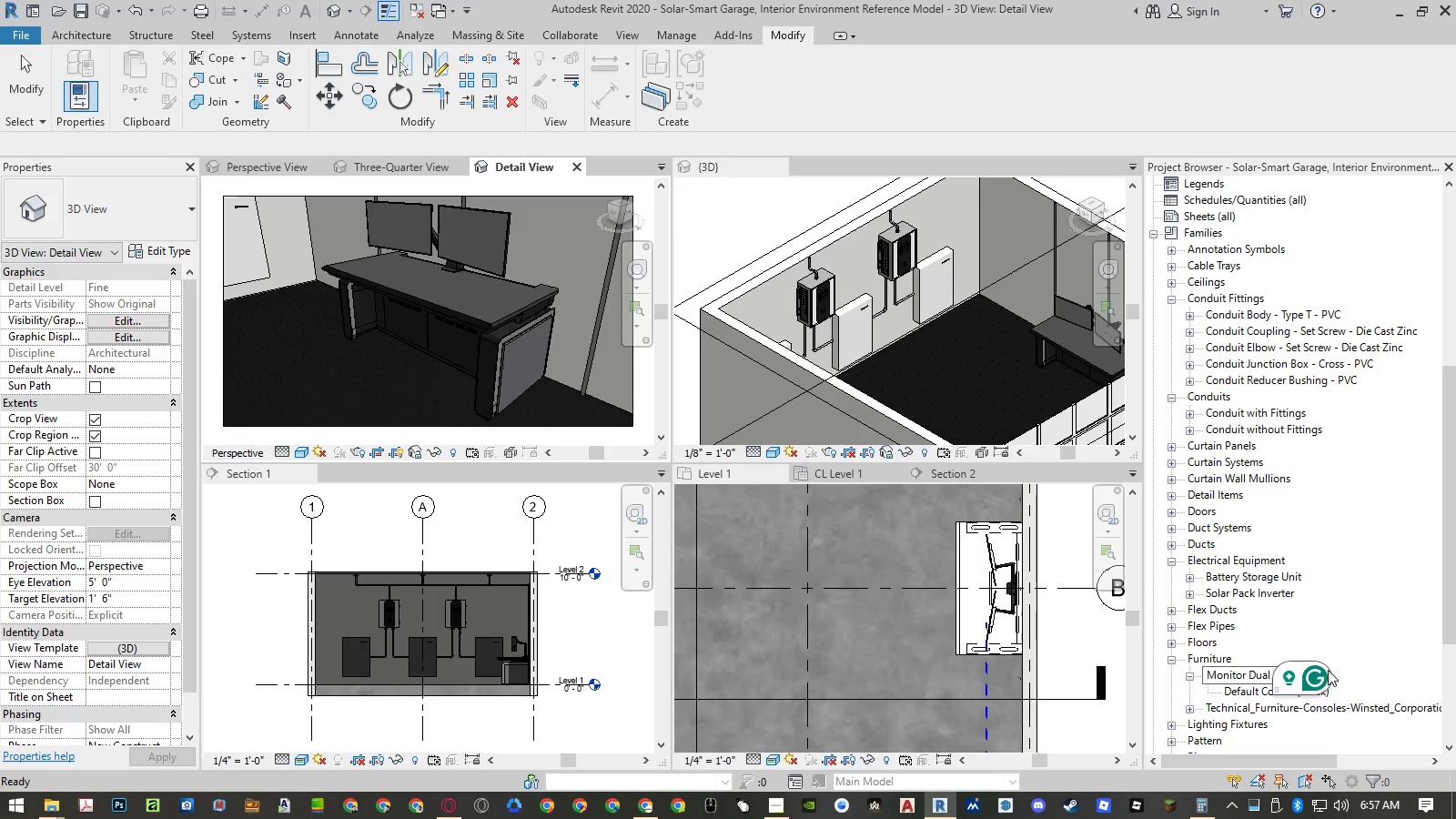 
key(Enter)
 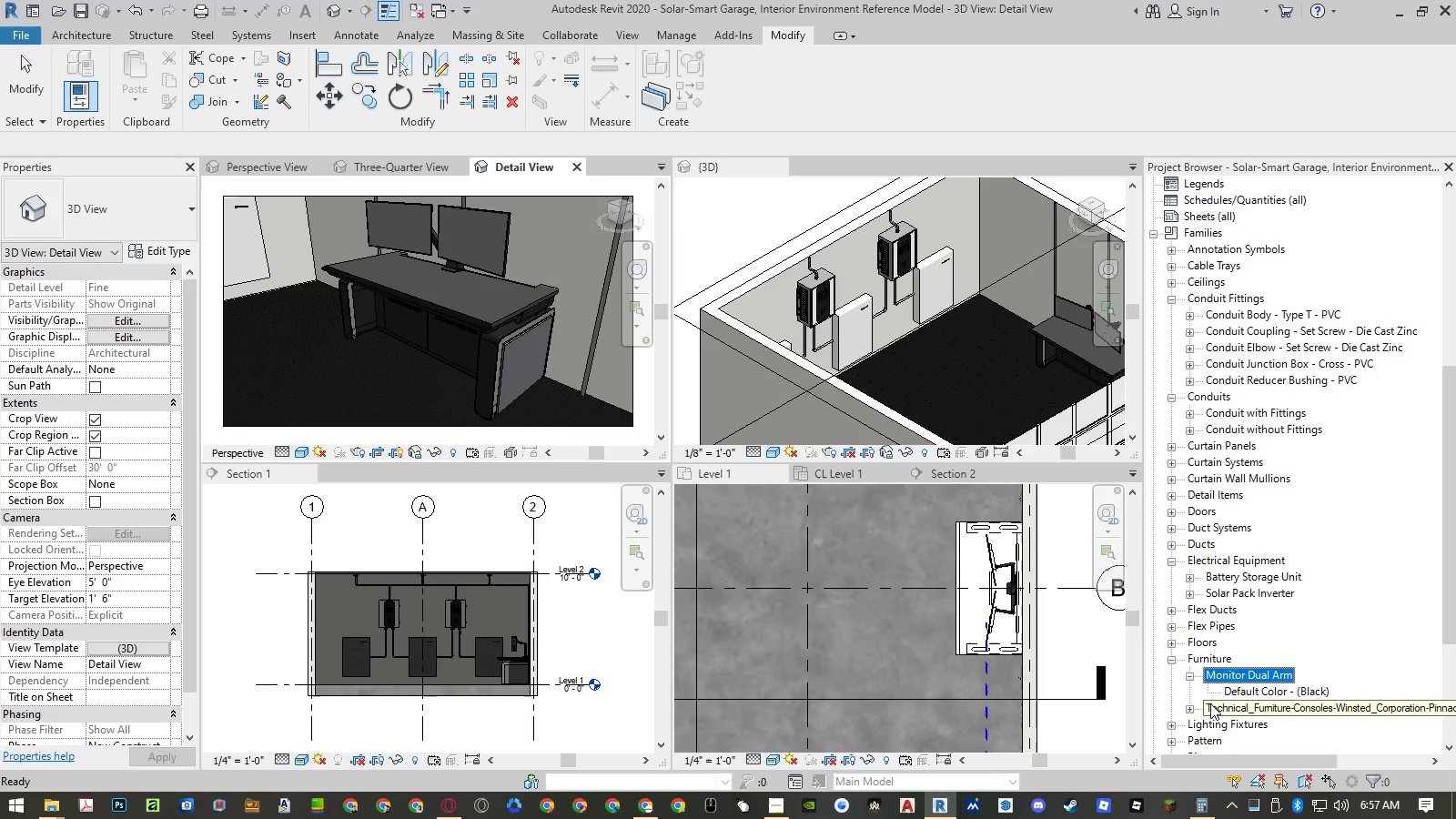 
left_click([1188, 709])
 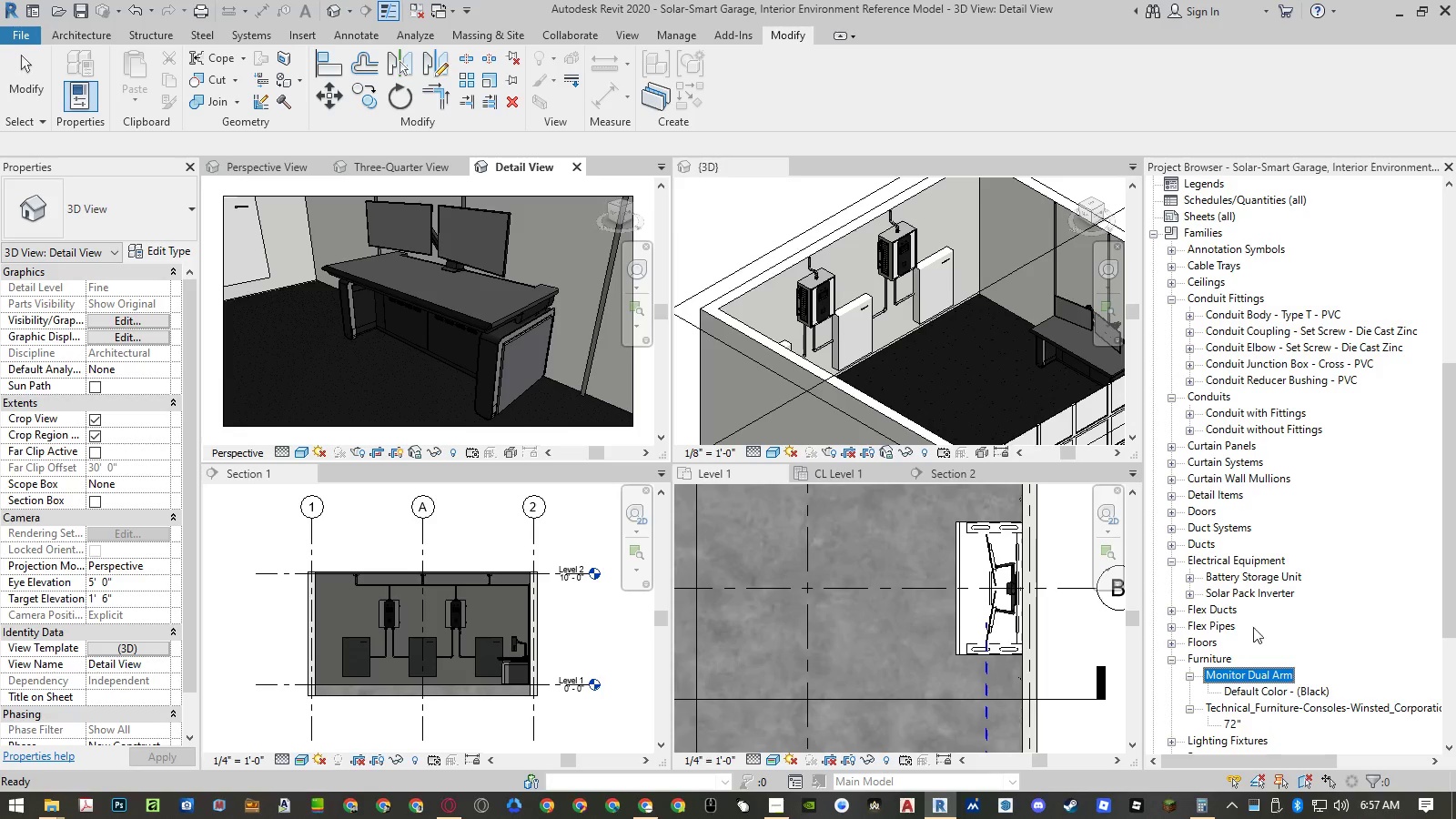 
scroll: coordinate [1255, 625], scroll_direction: down, amount: 2.0
 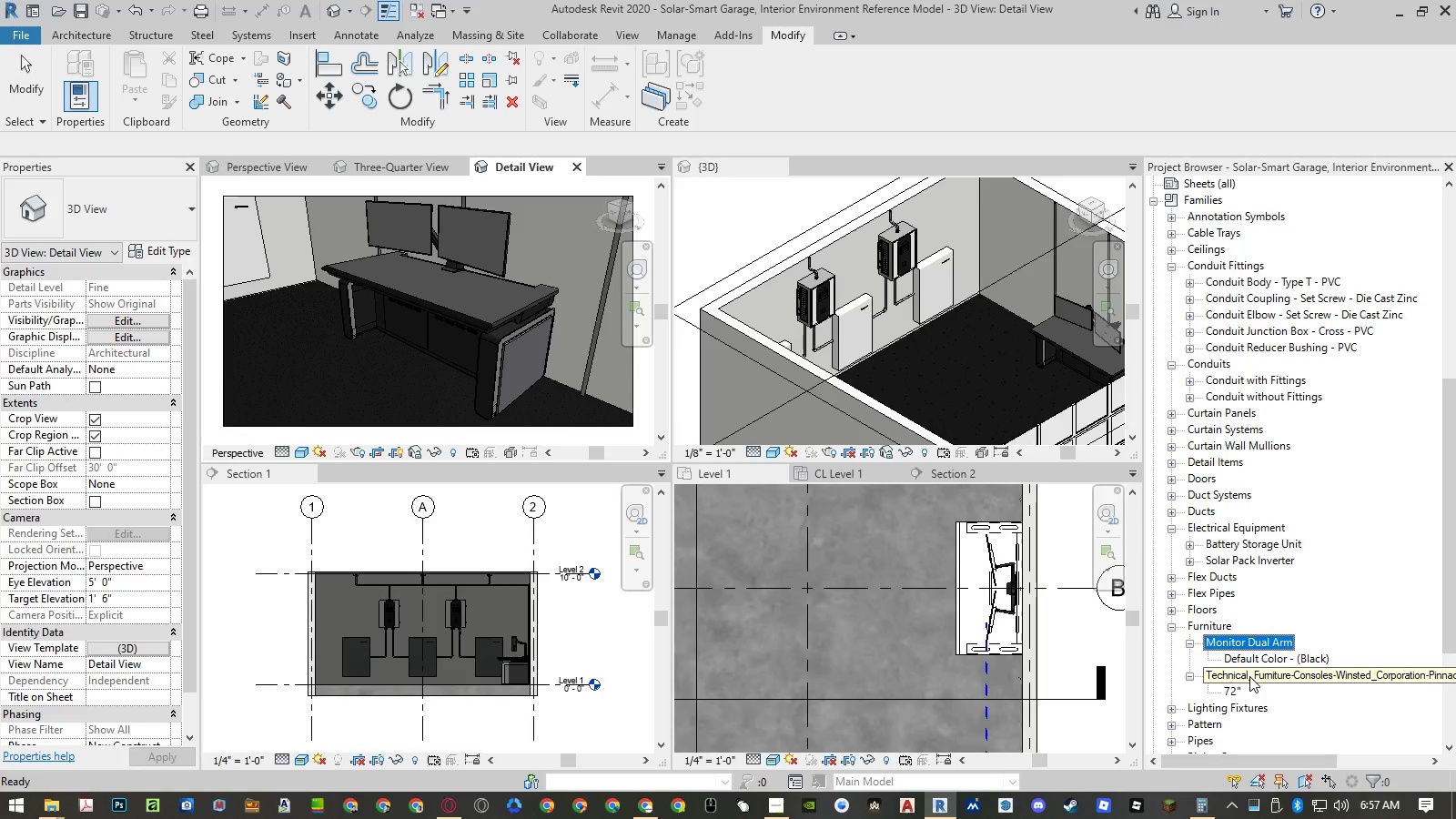 
left_click([1249, 676])
 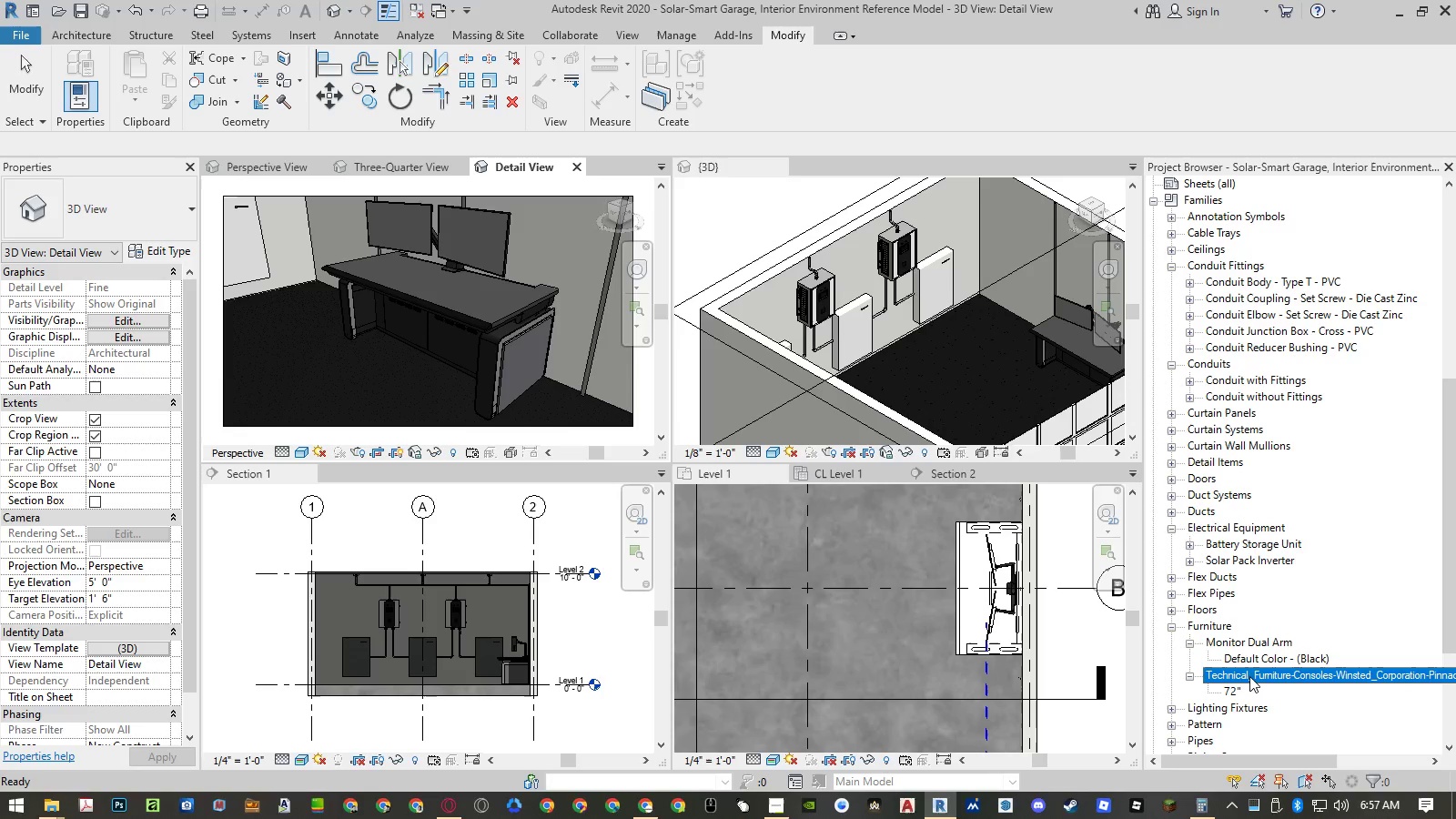 
right_click([1249, 676])
 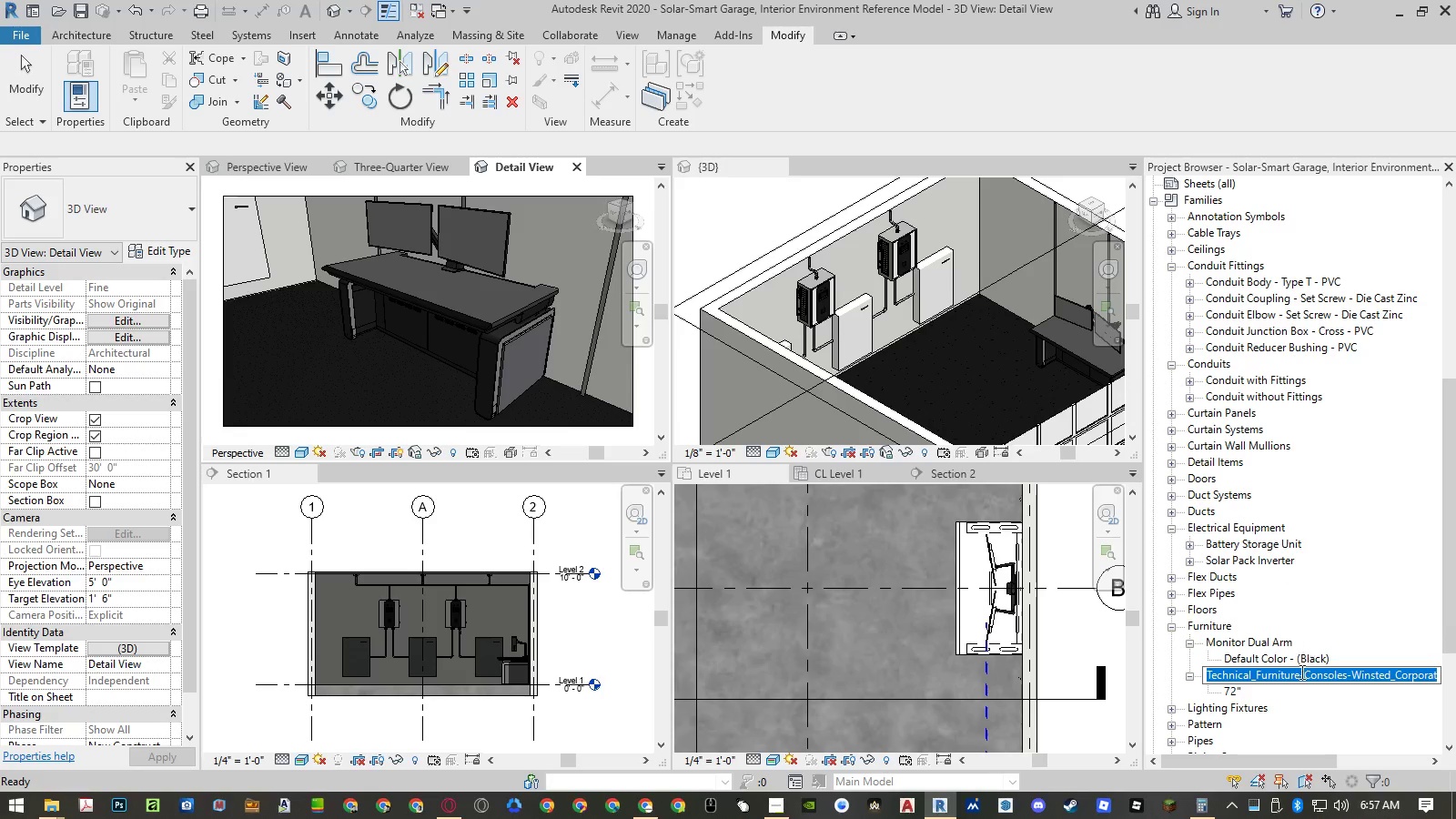 
left_click([1300, 675])
 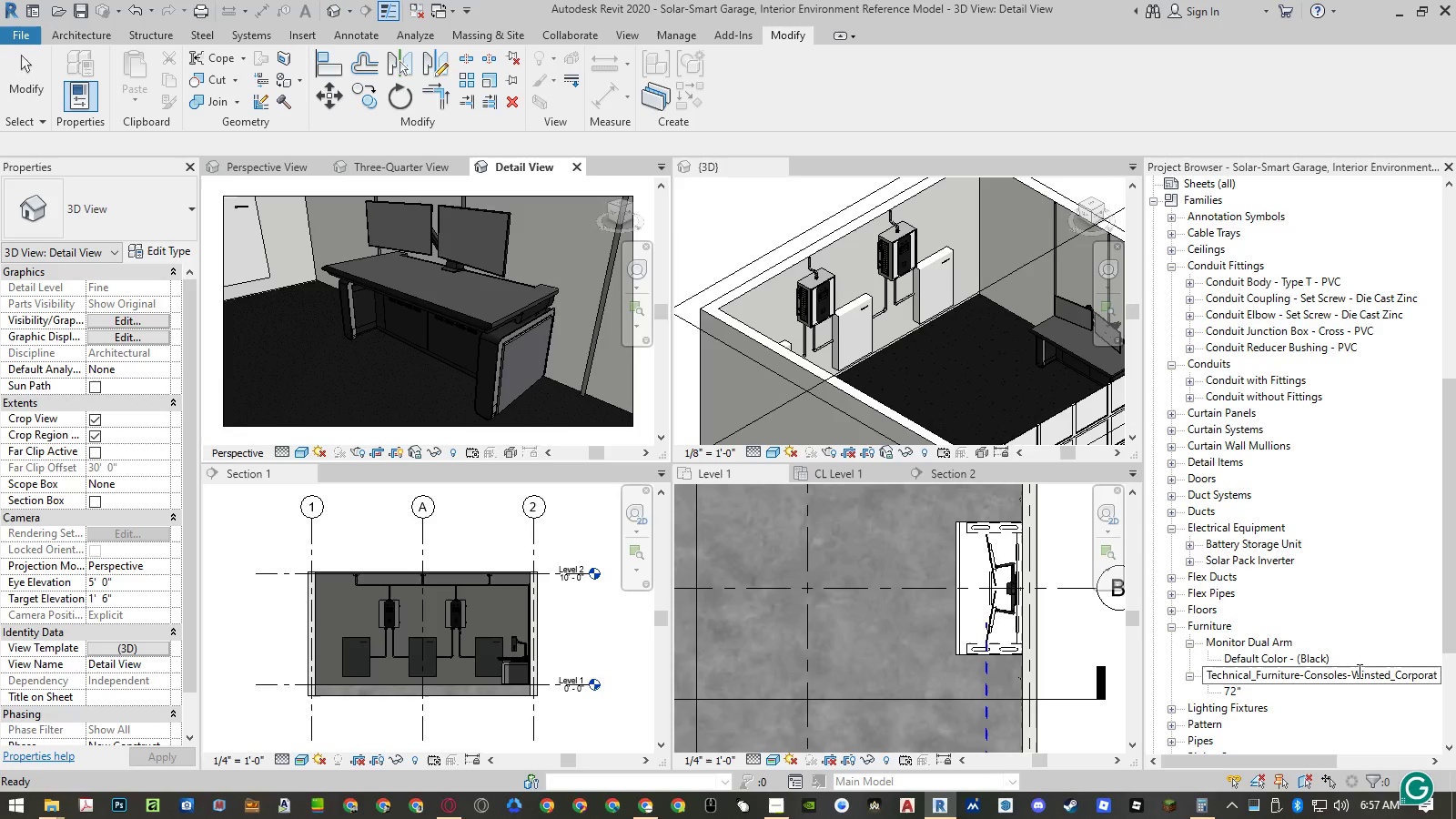 
left_click_drag(start_coordinate=[1376, 671], to_coordinate=[1176, 672])
 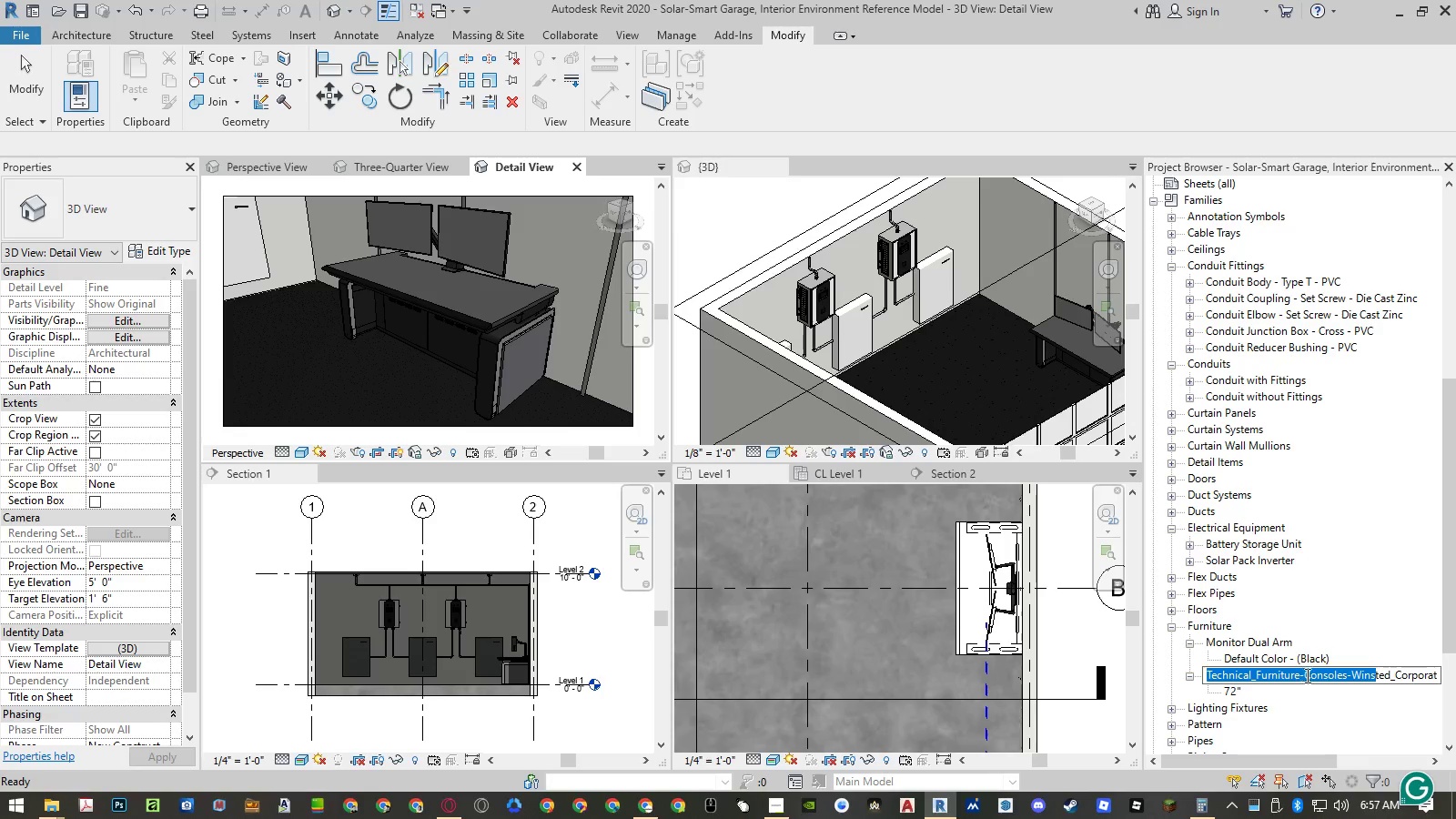 
left_click([1307, 676])
 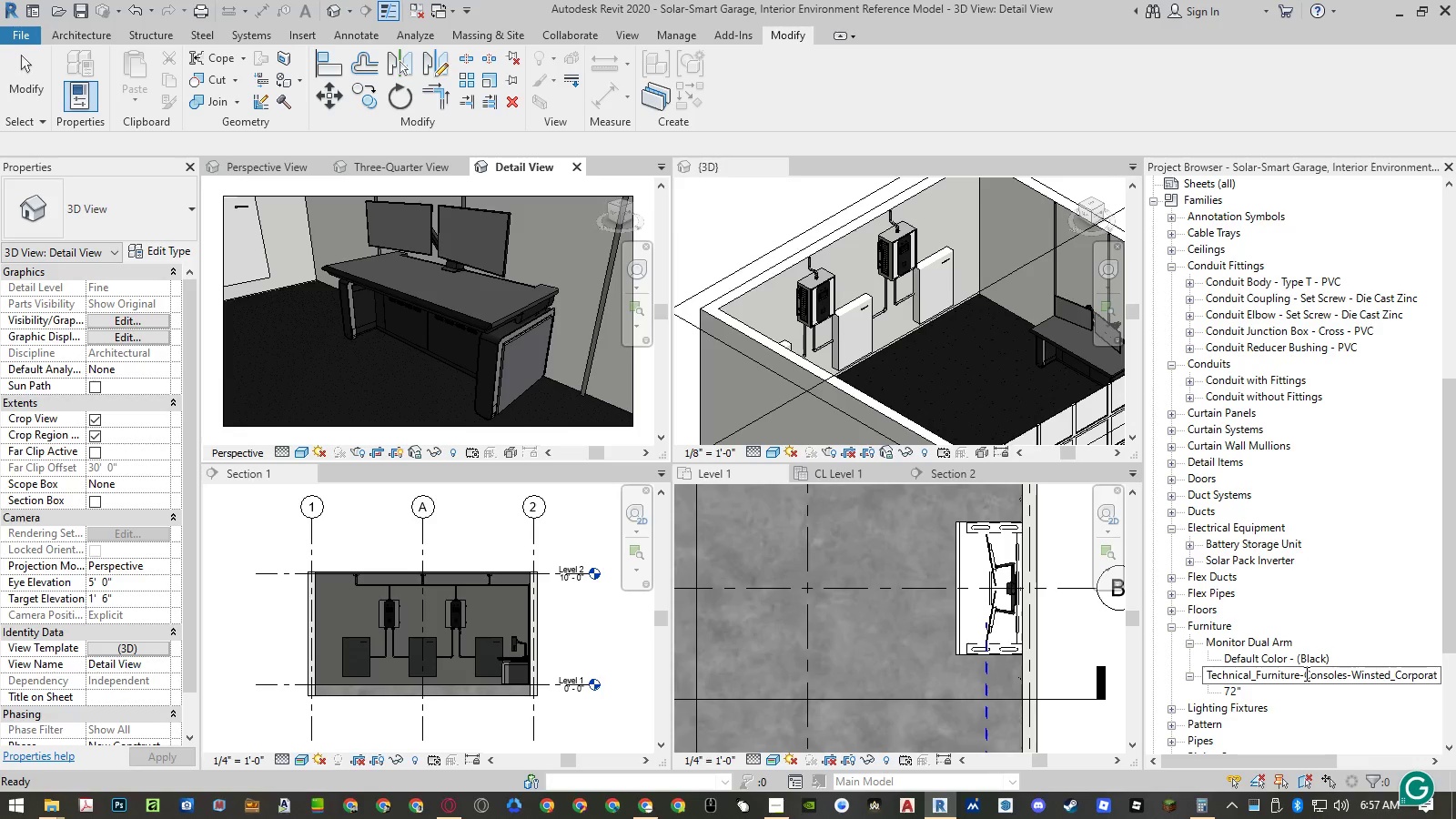 
left_click_drag(start_coordinate=[1303, 673], to_coordinate=[1138, 671])
 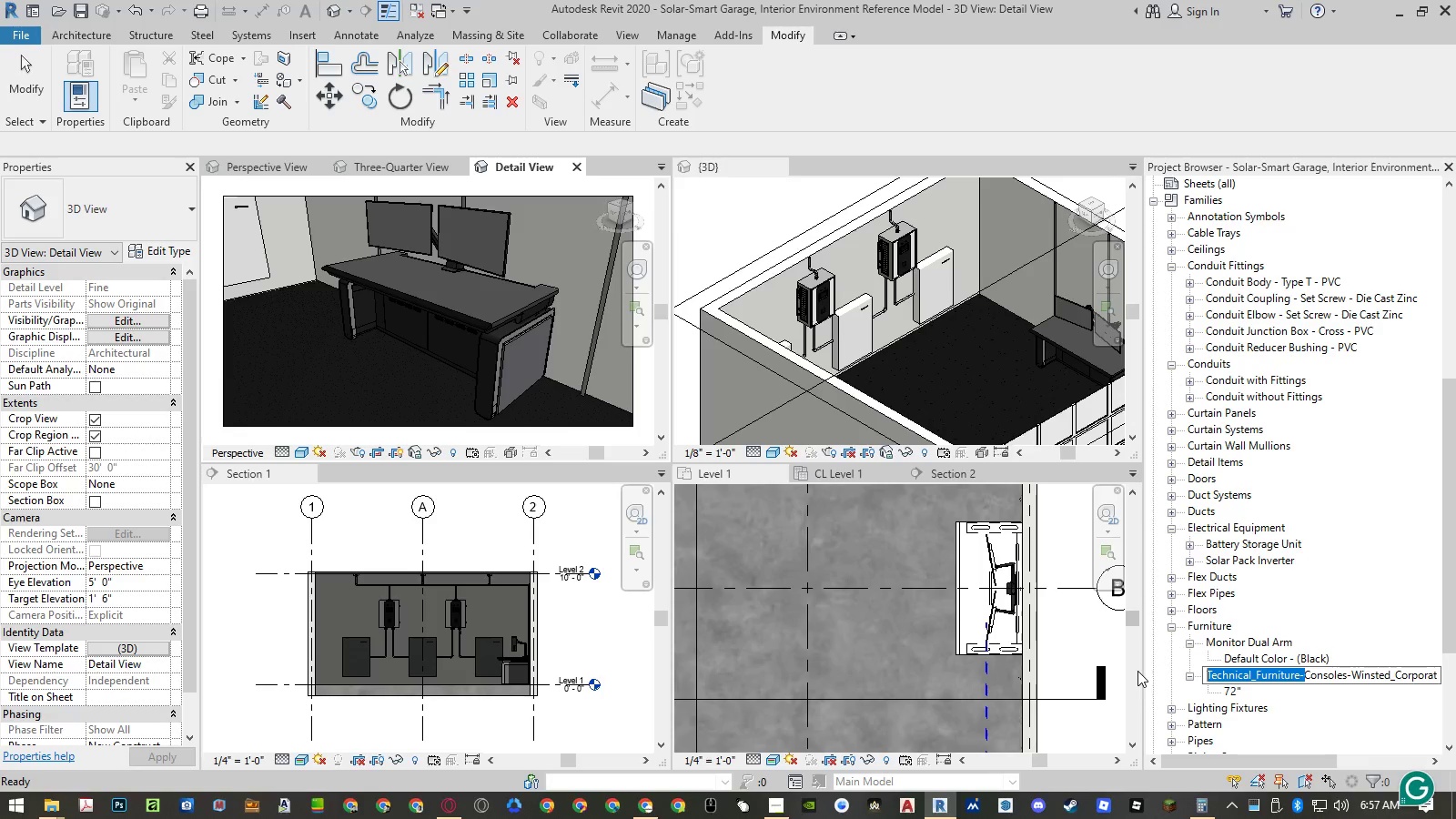 
key(Backspace)
 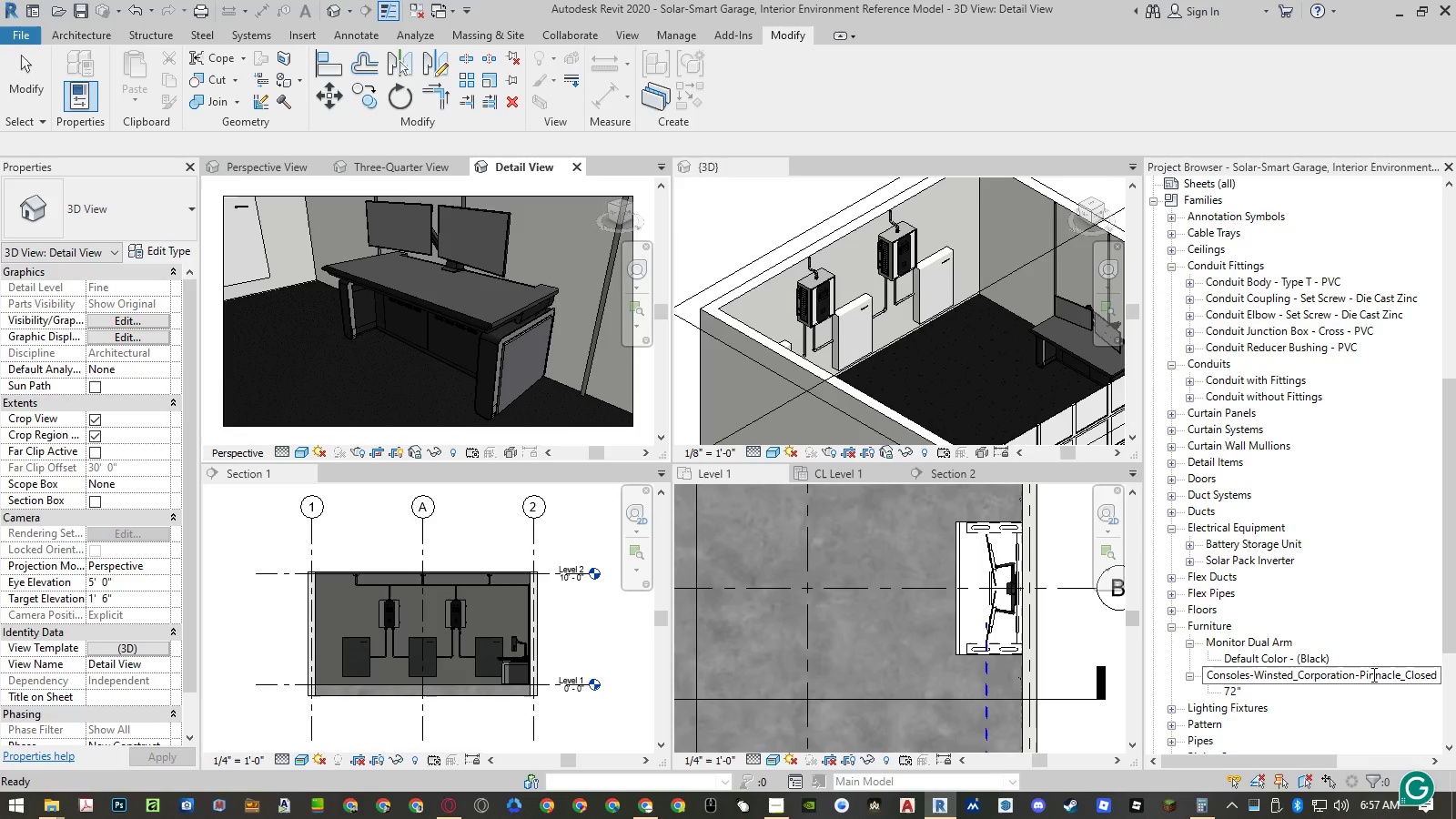 
left_click_drag(start_coordinate=[1380, 673], to_coordinate=[1455, 676])
 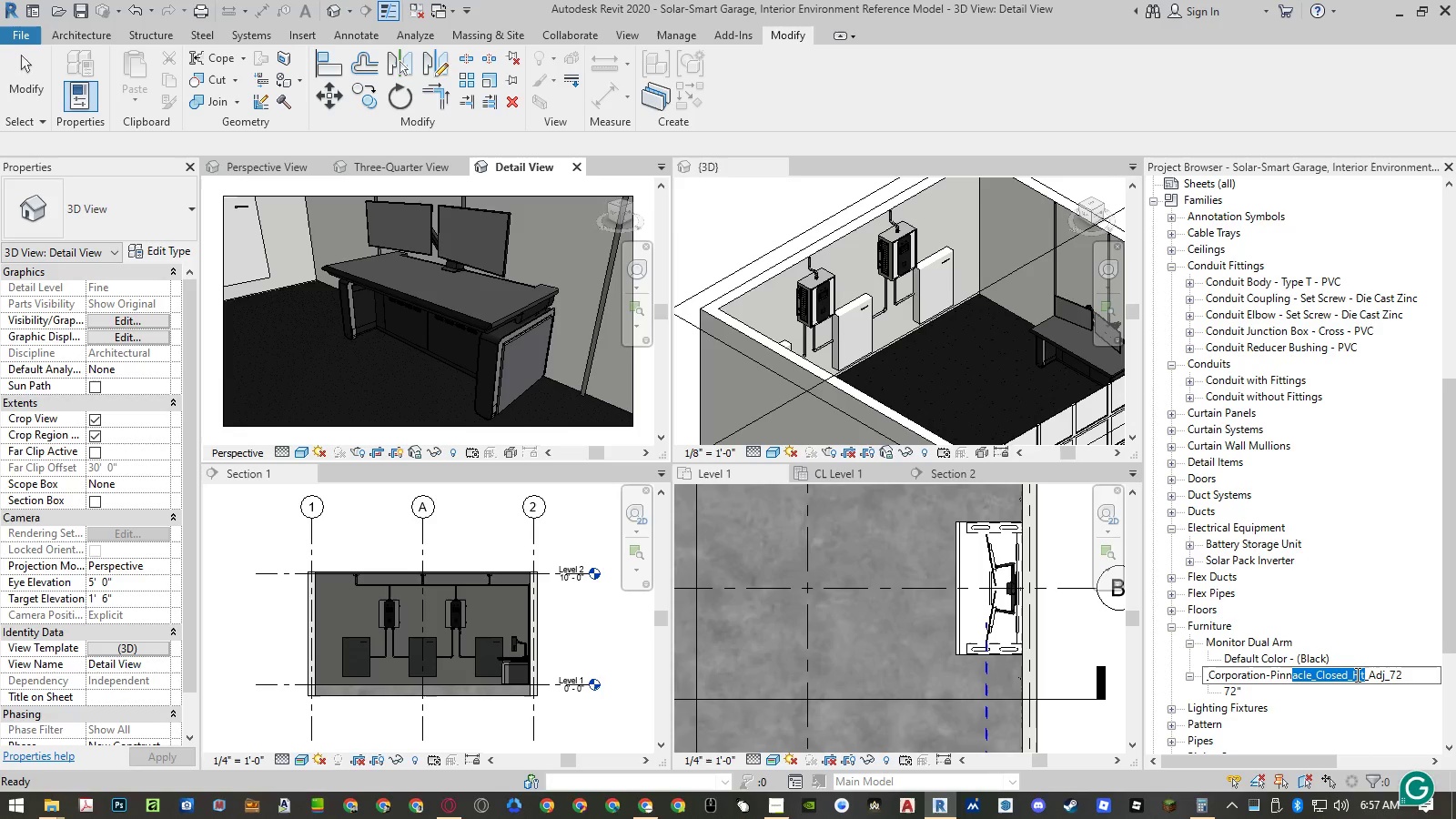 
left_click([1356, 674])
 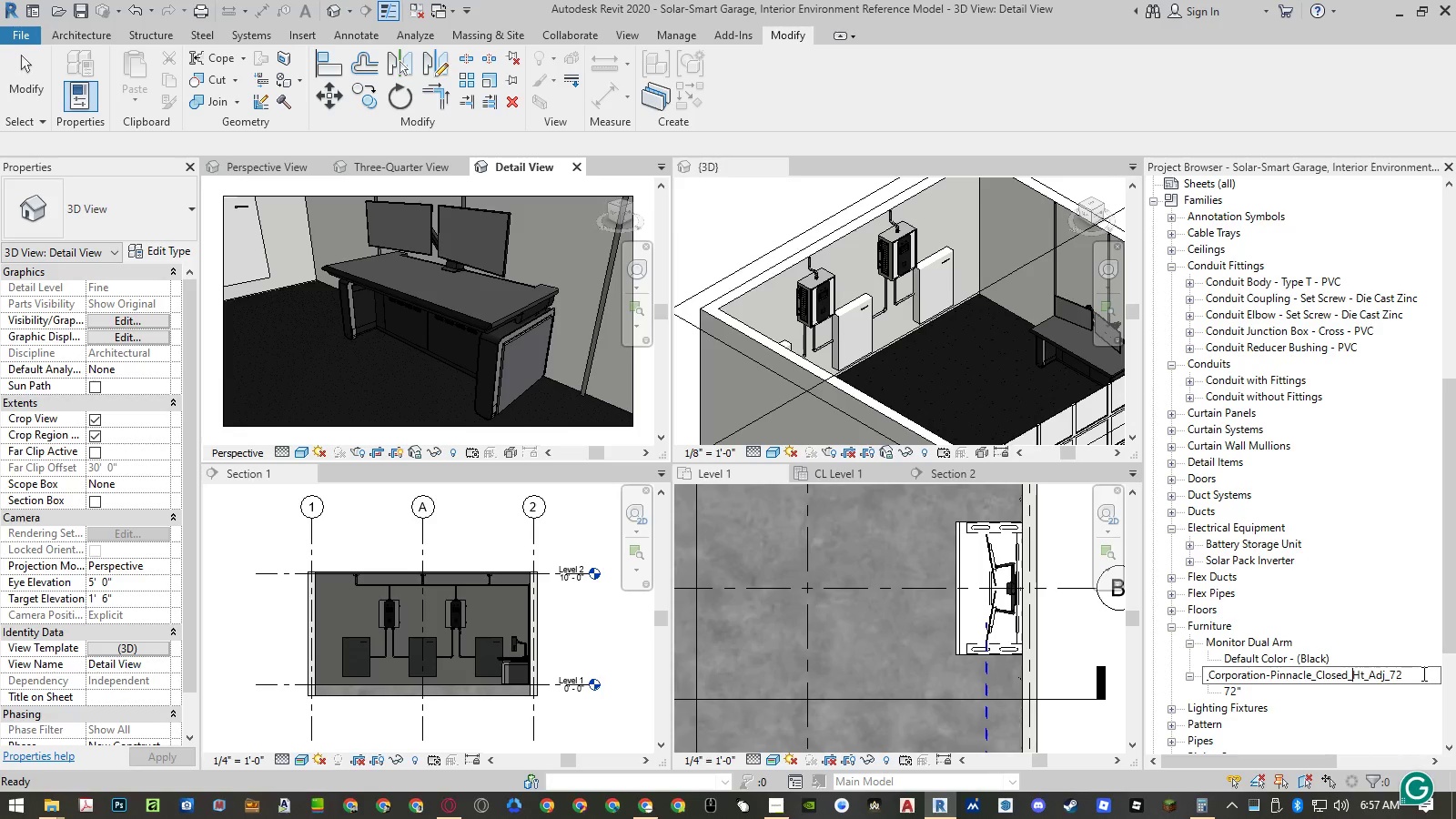 
left_click_drag(start_coordinate=[1422, 673], to_coordinate=[1087, 670])
 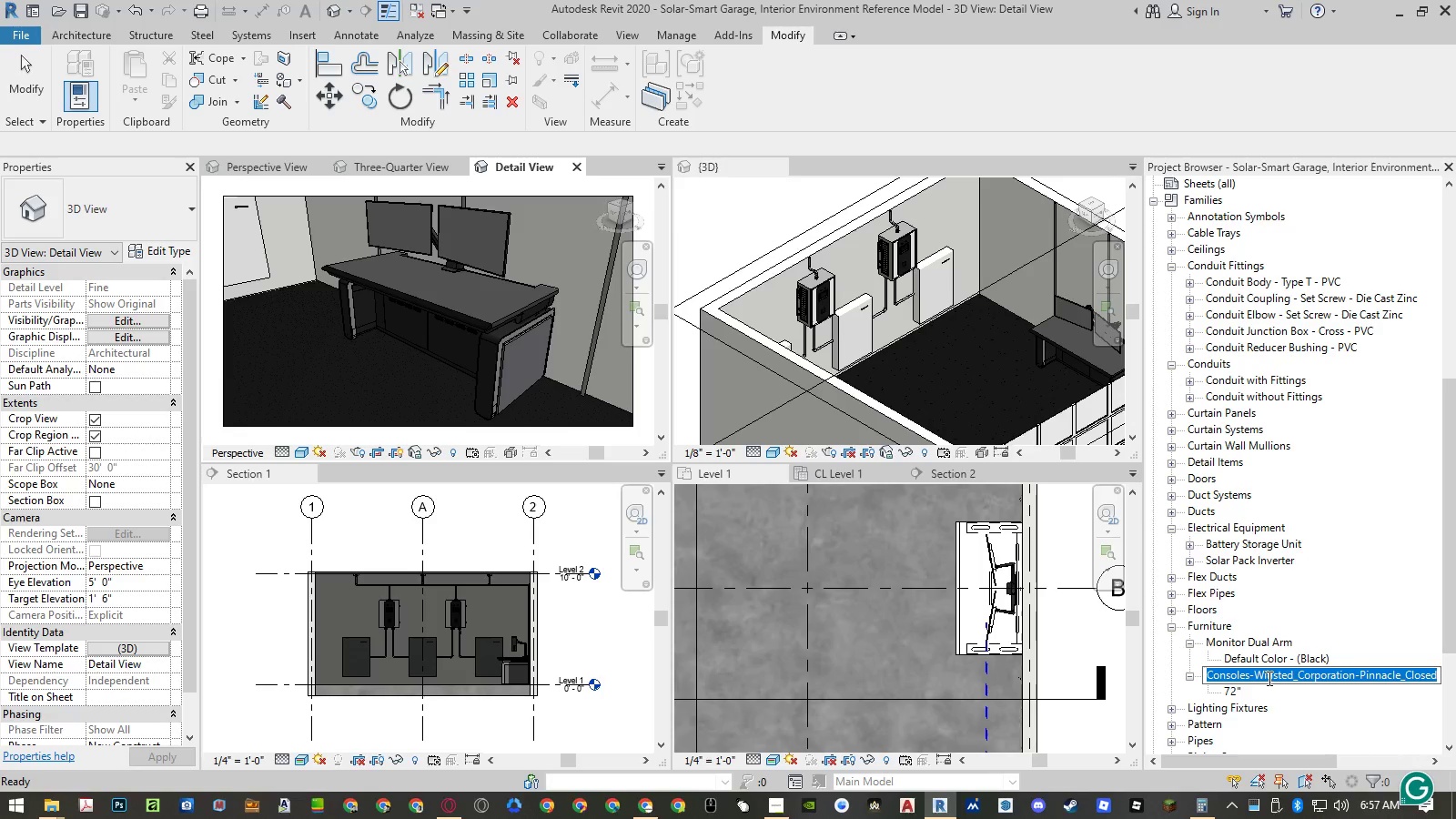 
left_click([1269, 677])
 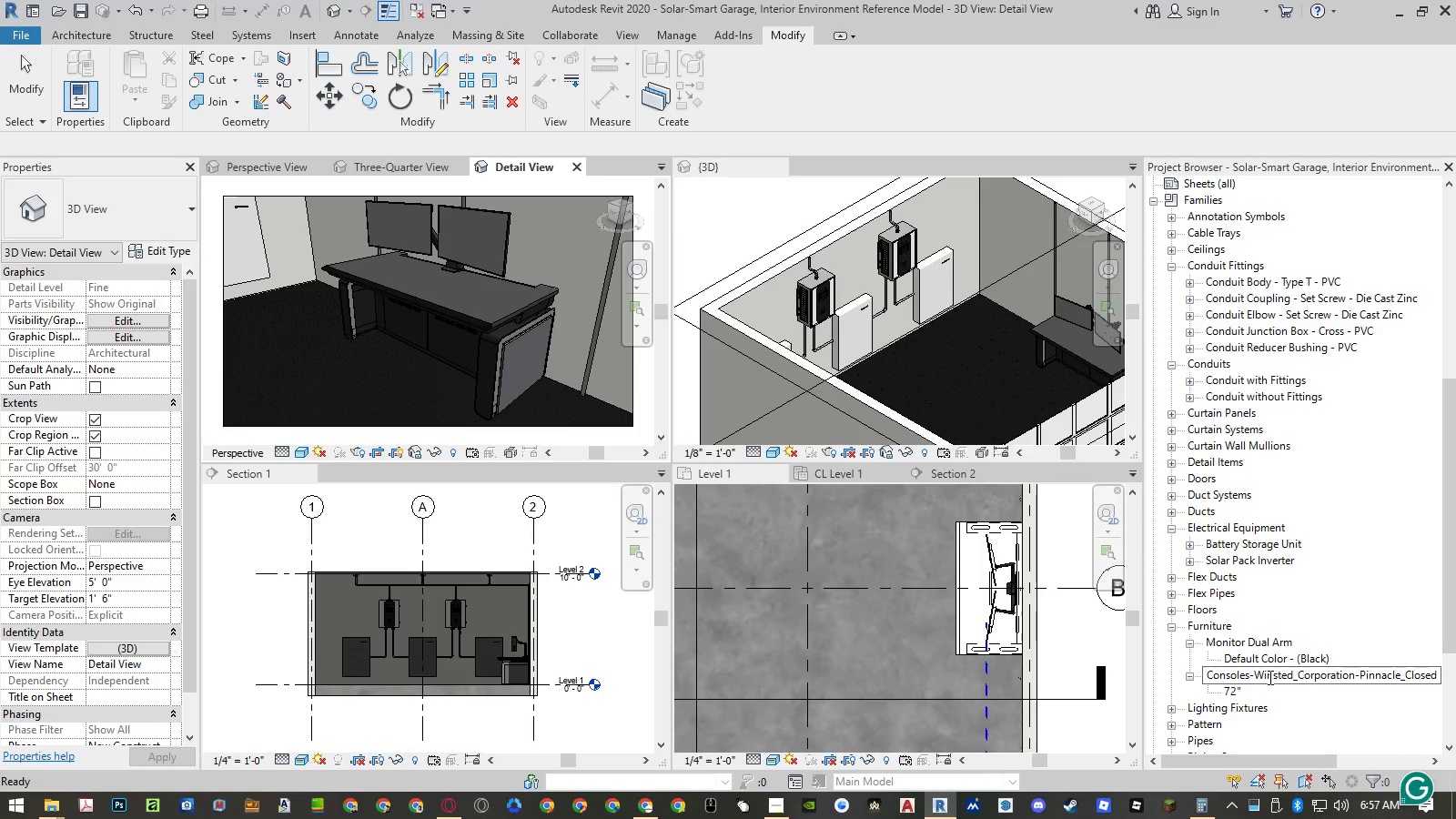 
key(Control+A)
 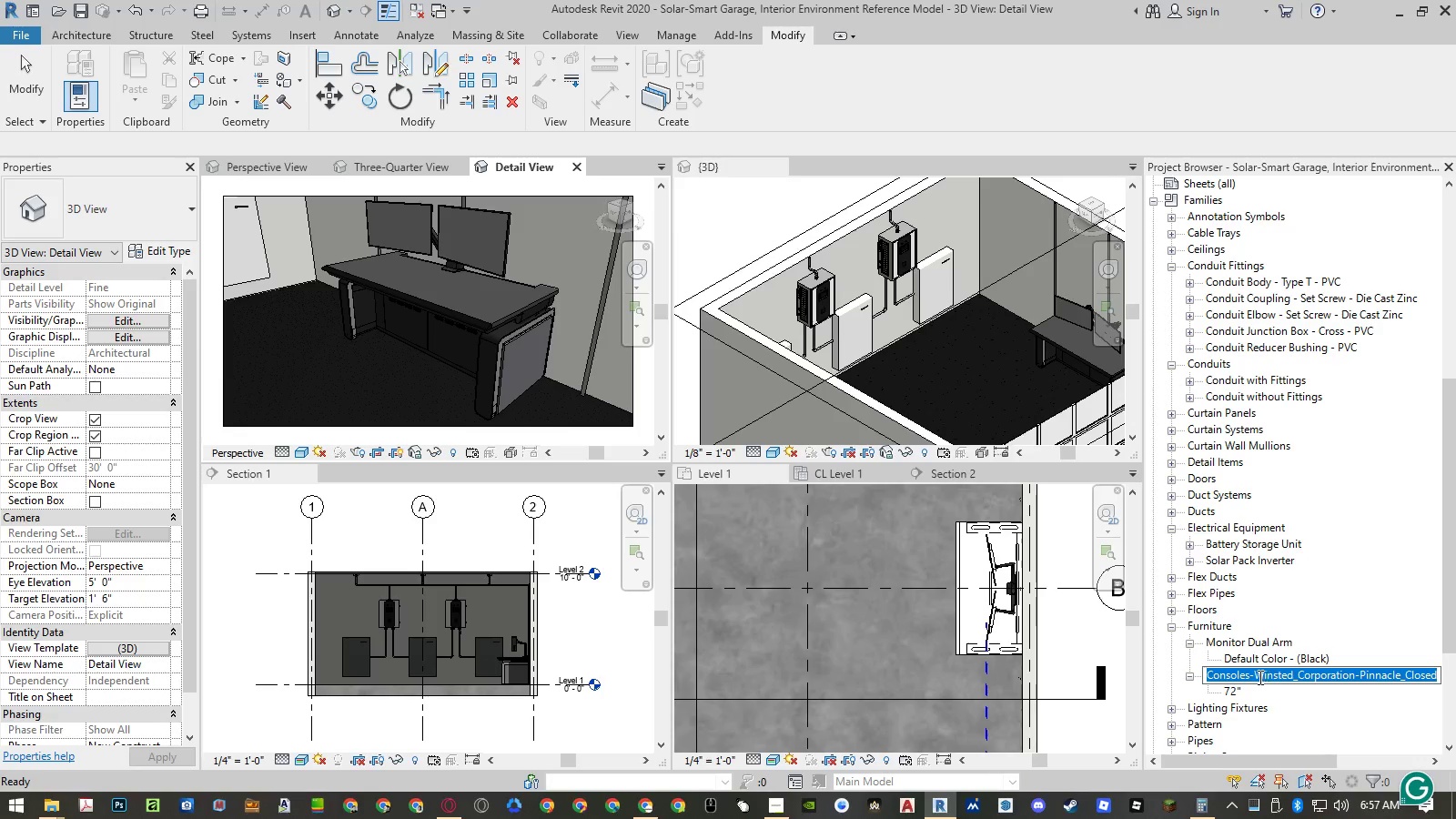 
left_click([1258, 677])
 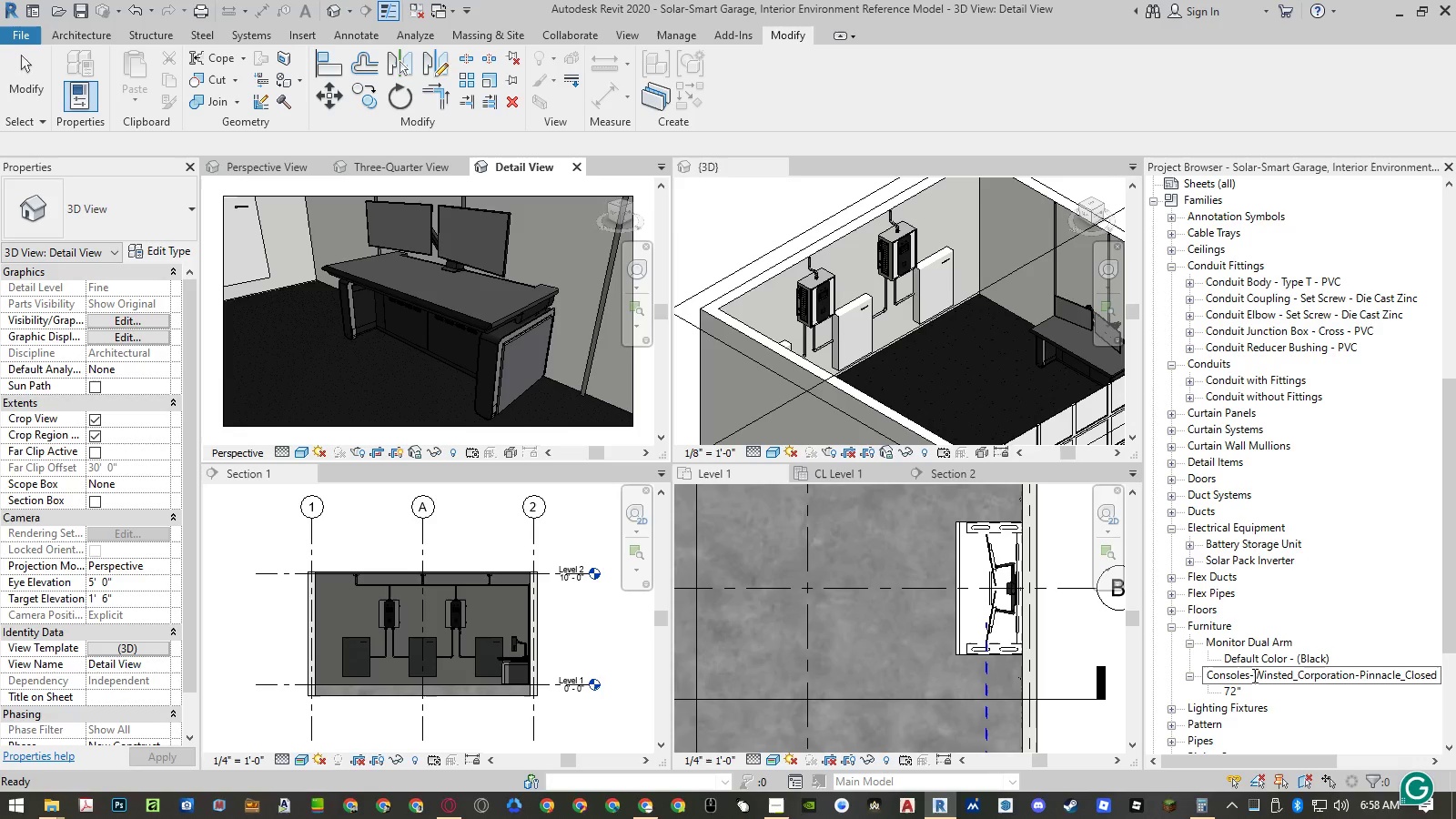 
left_click_drag(start_coordinate=[1253, 675], to_coordinate=[1455, 685])
 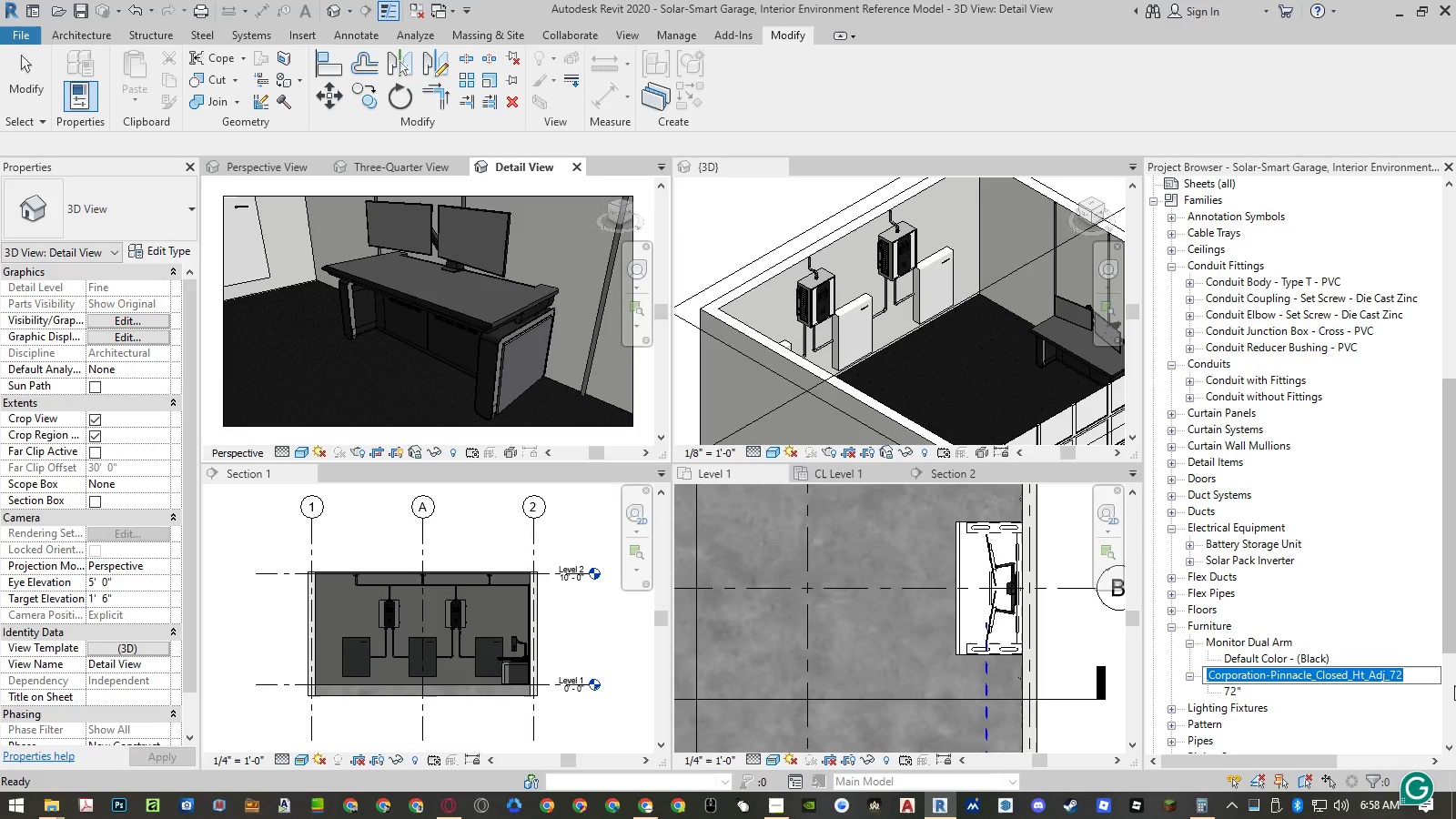 
key(Backspace)
 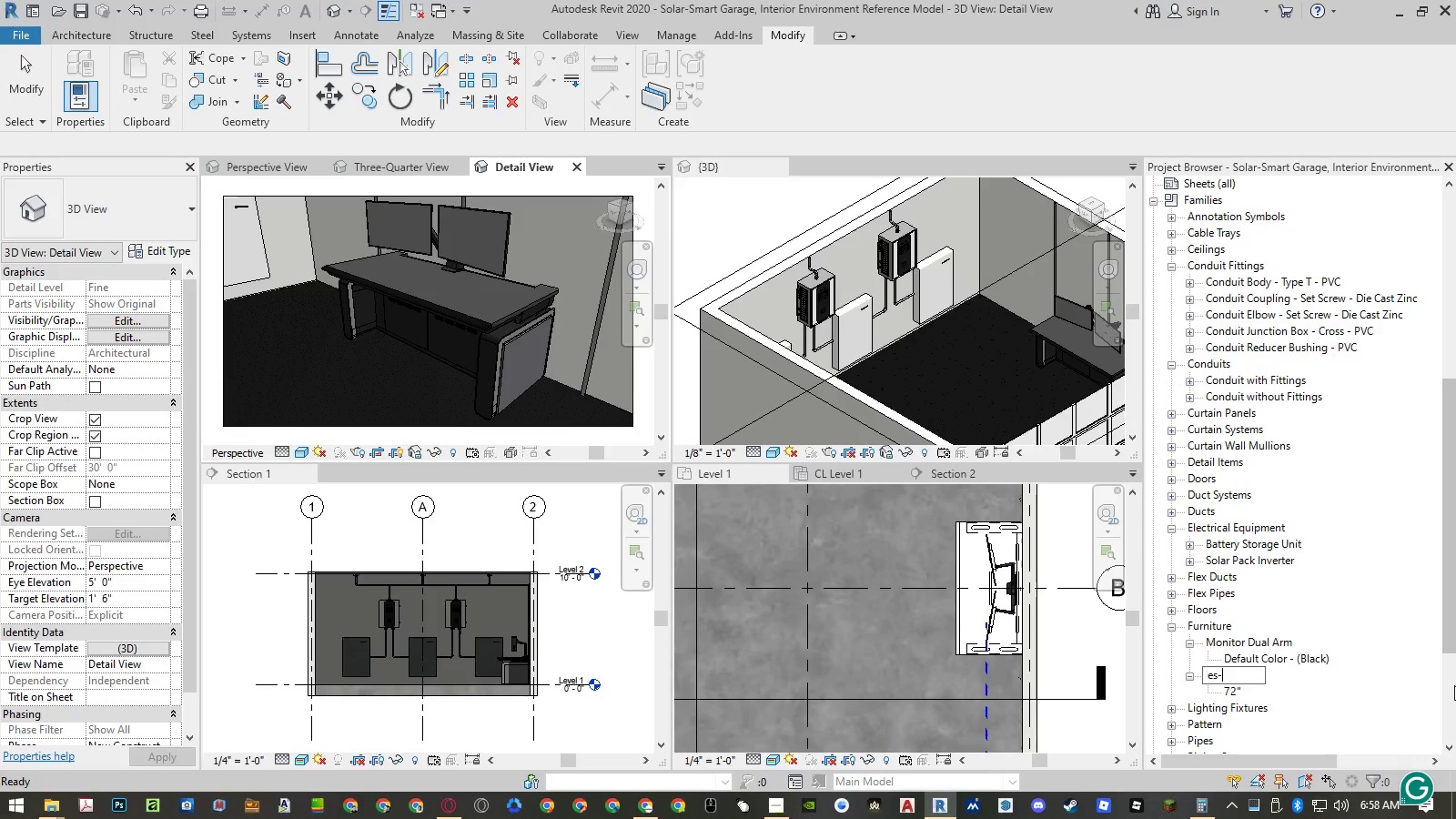 
key(Backspace)
 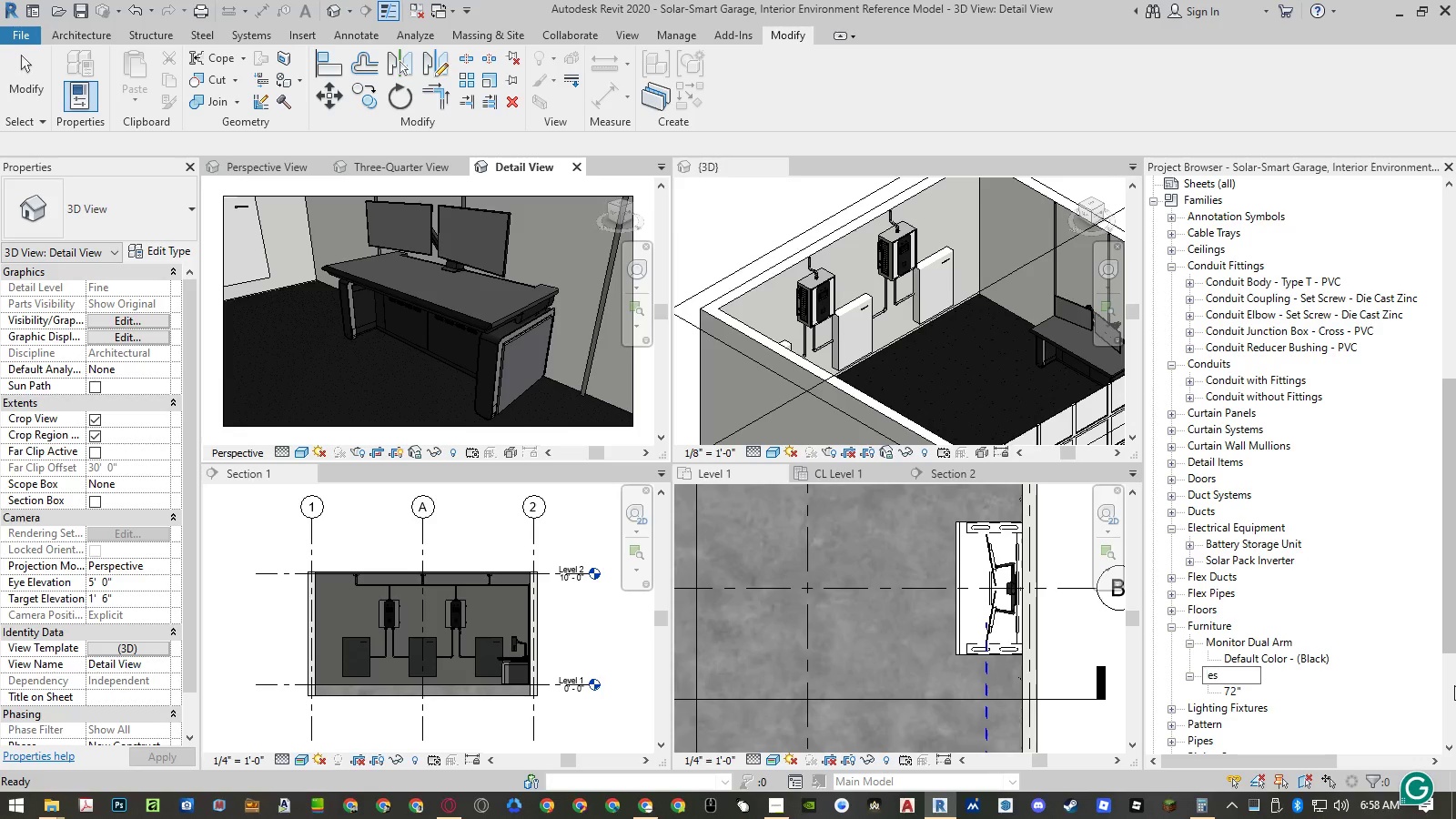 
key(Enter)
 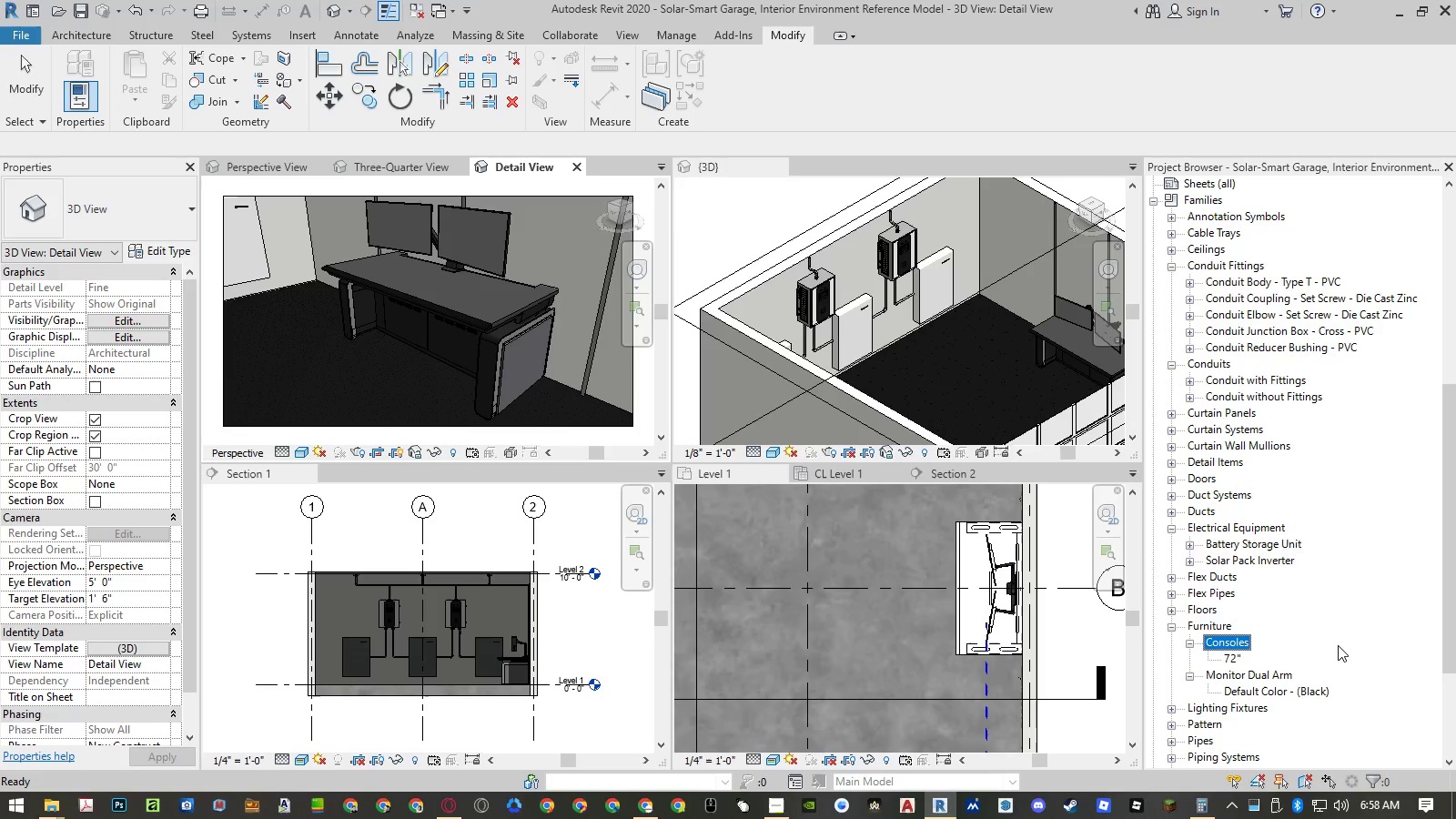 
wait(7.06)
 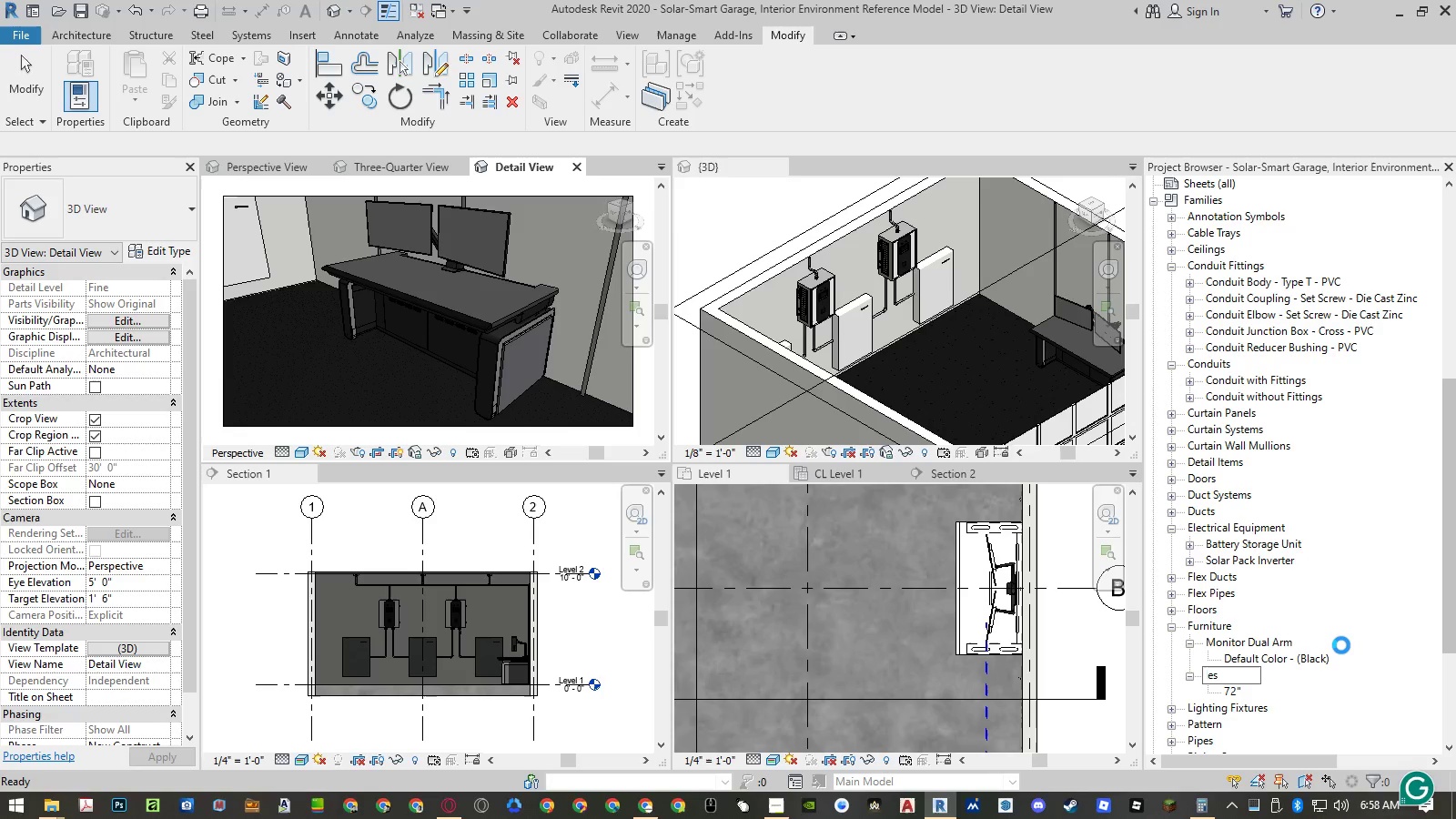 
left_click([1274, 674])
 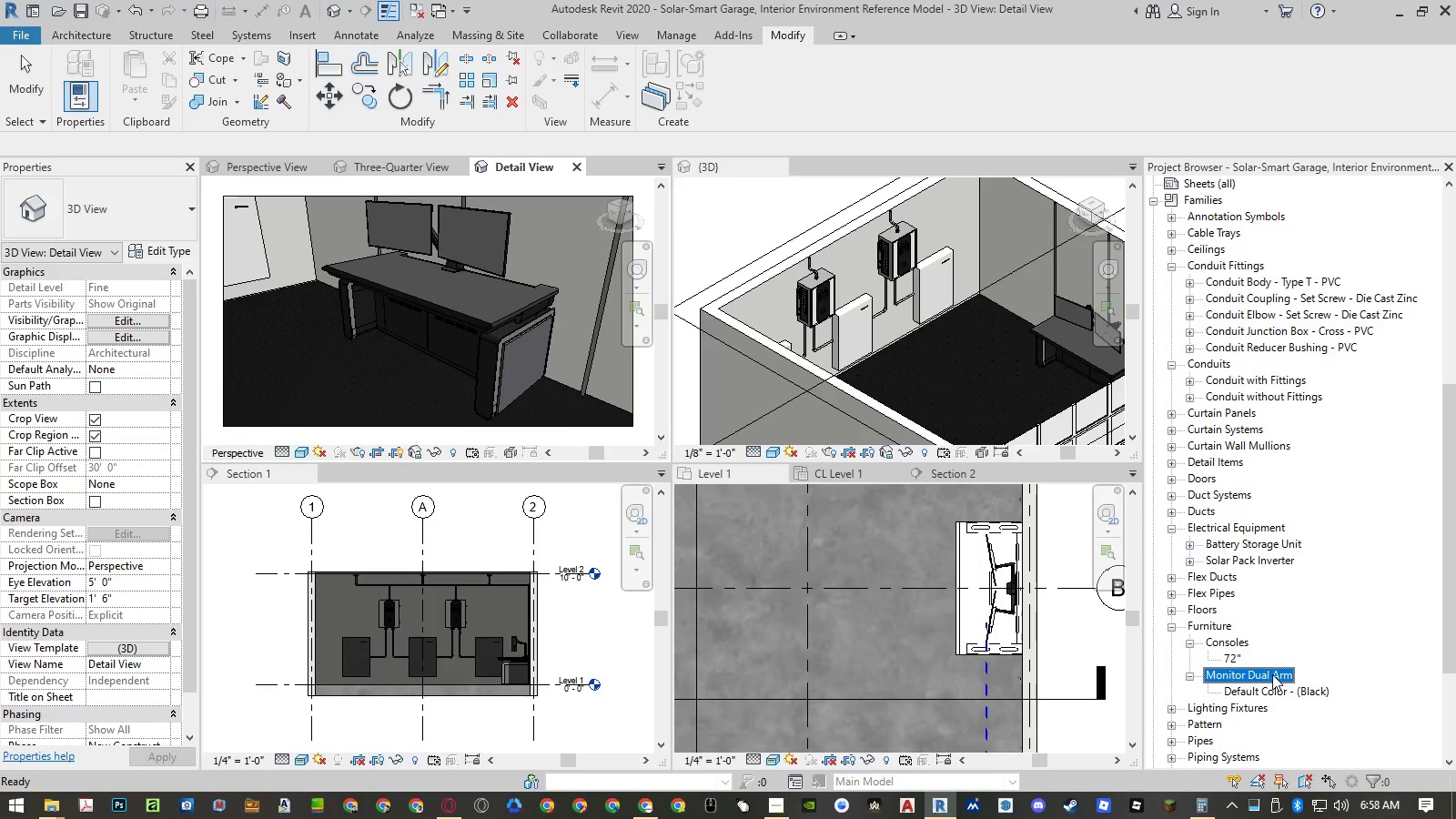 
right_click([1272, 674])
 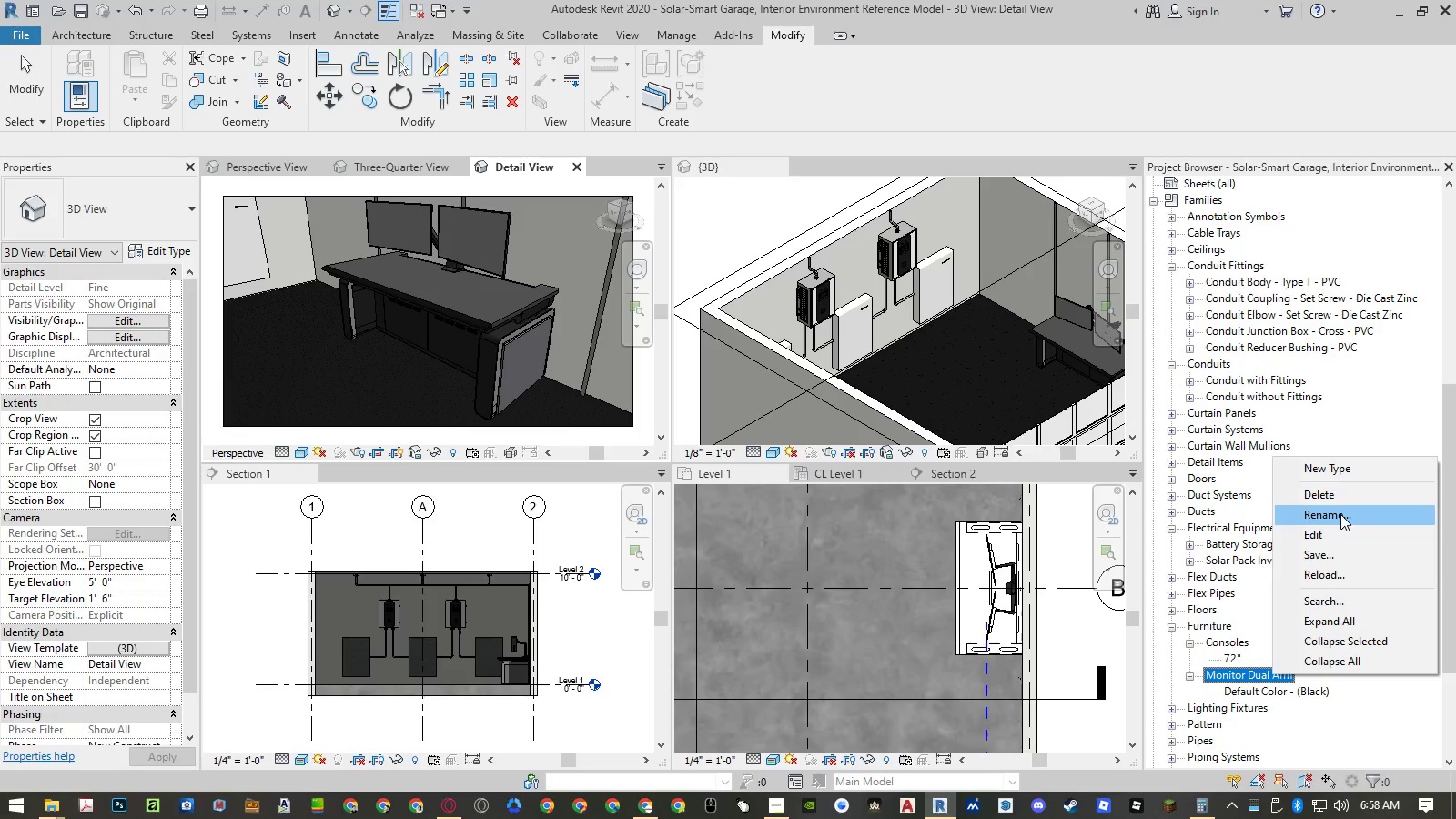 
left_click([1340, 514])
 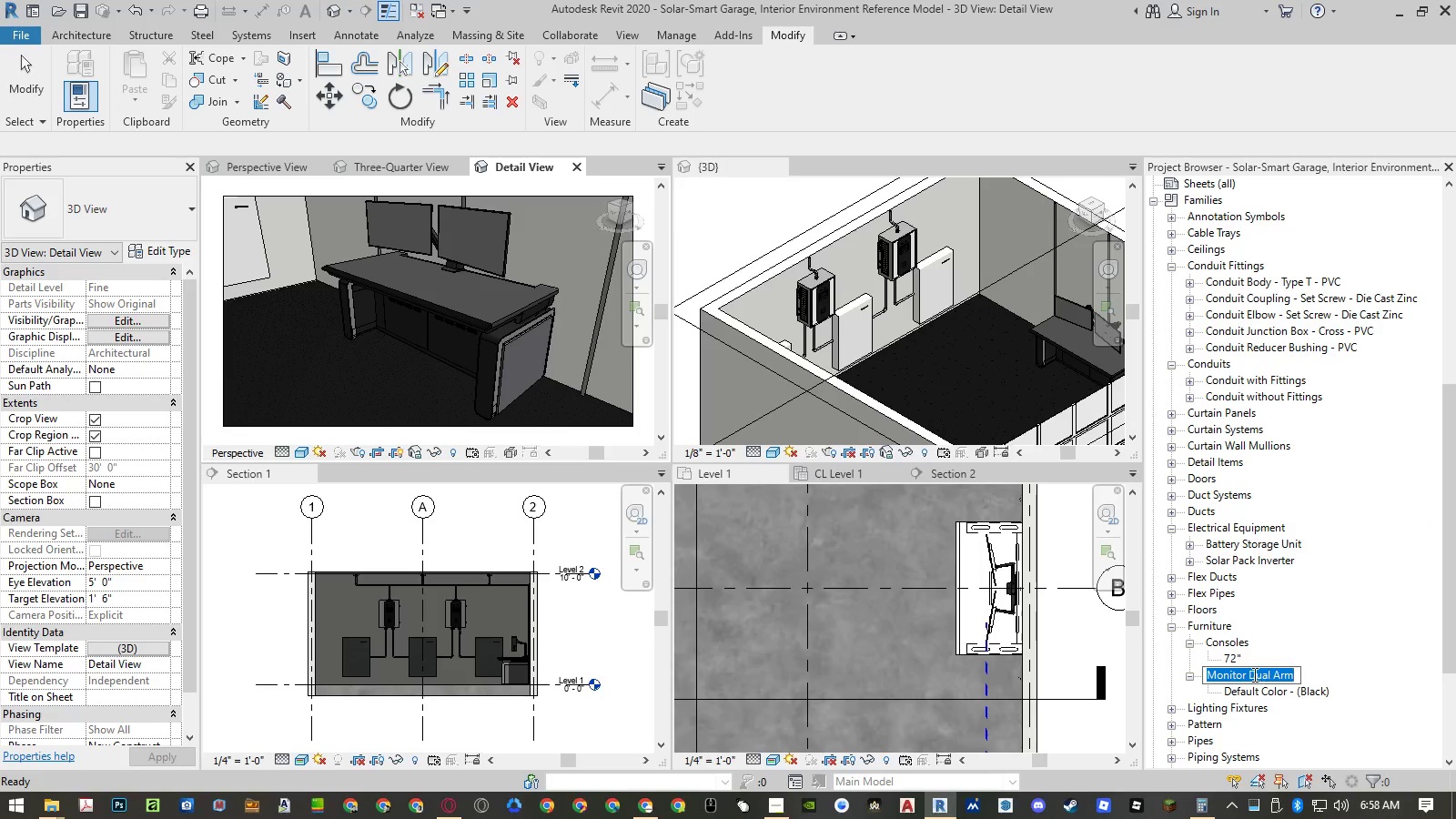 
left_click([1247, 676])
 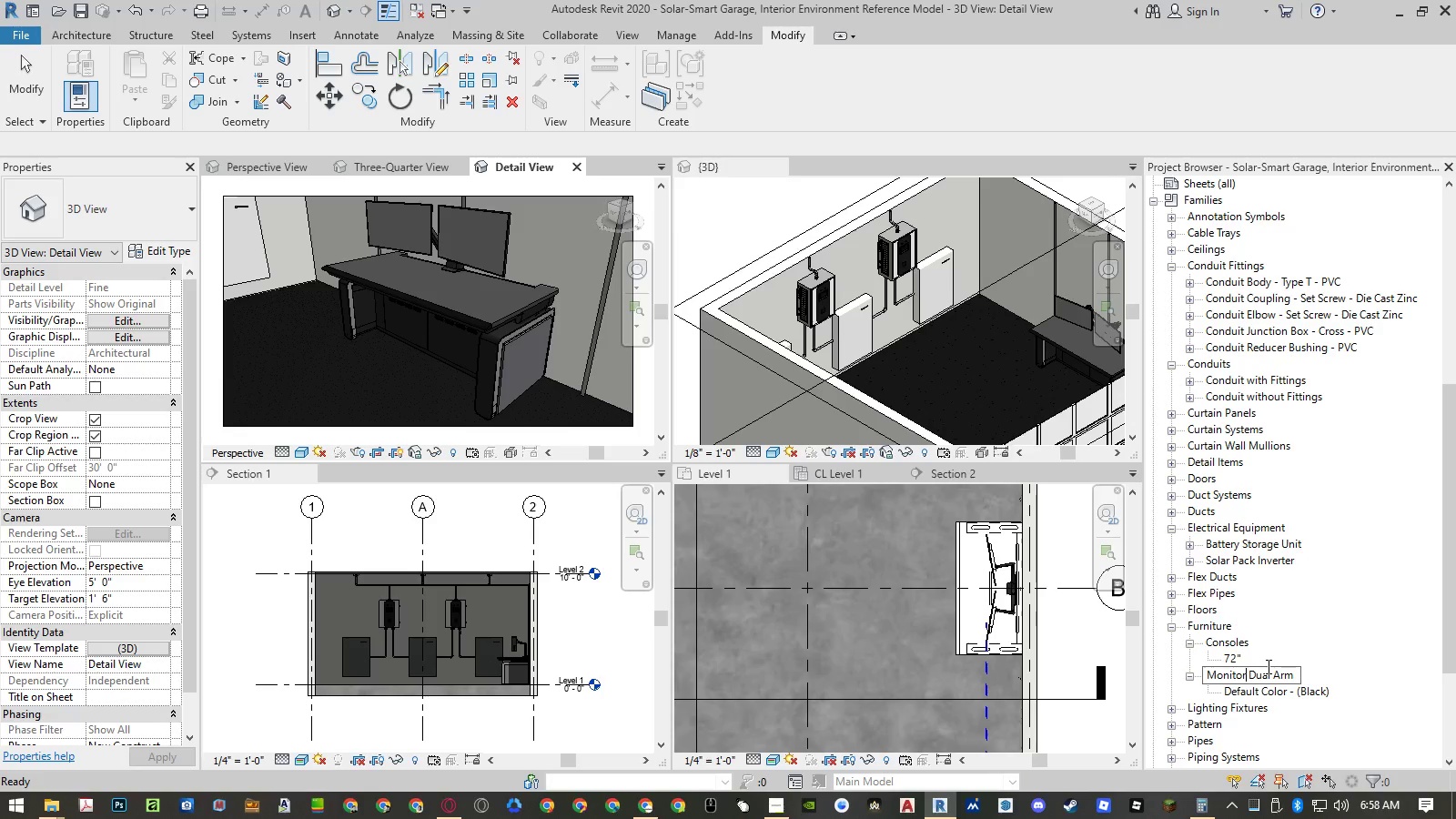 
type(s with )
key(Backspace)
 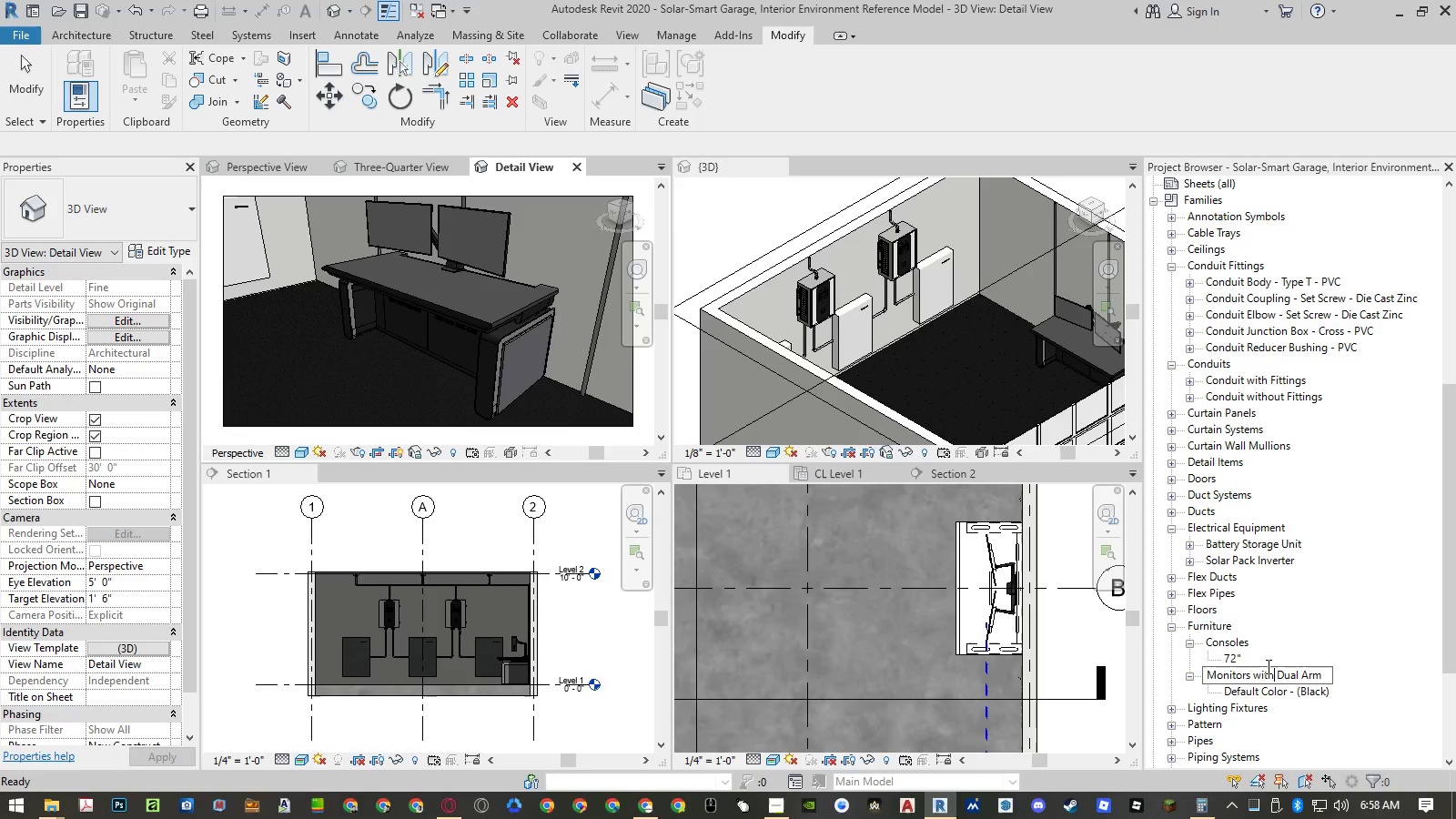 
key(Enter)
 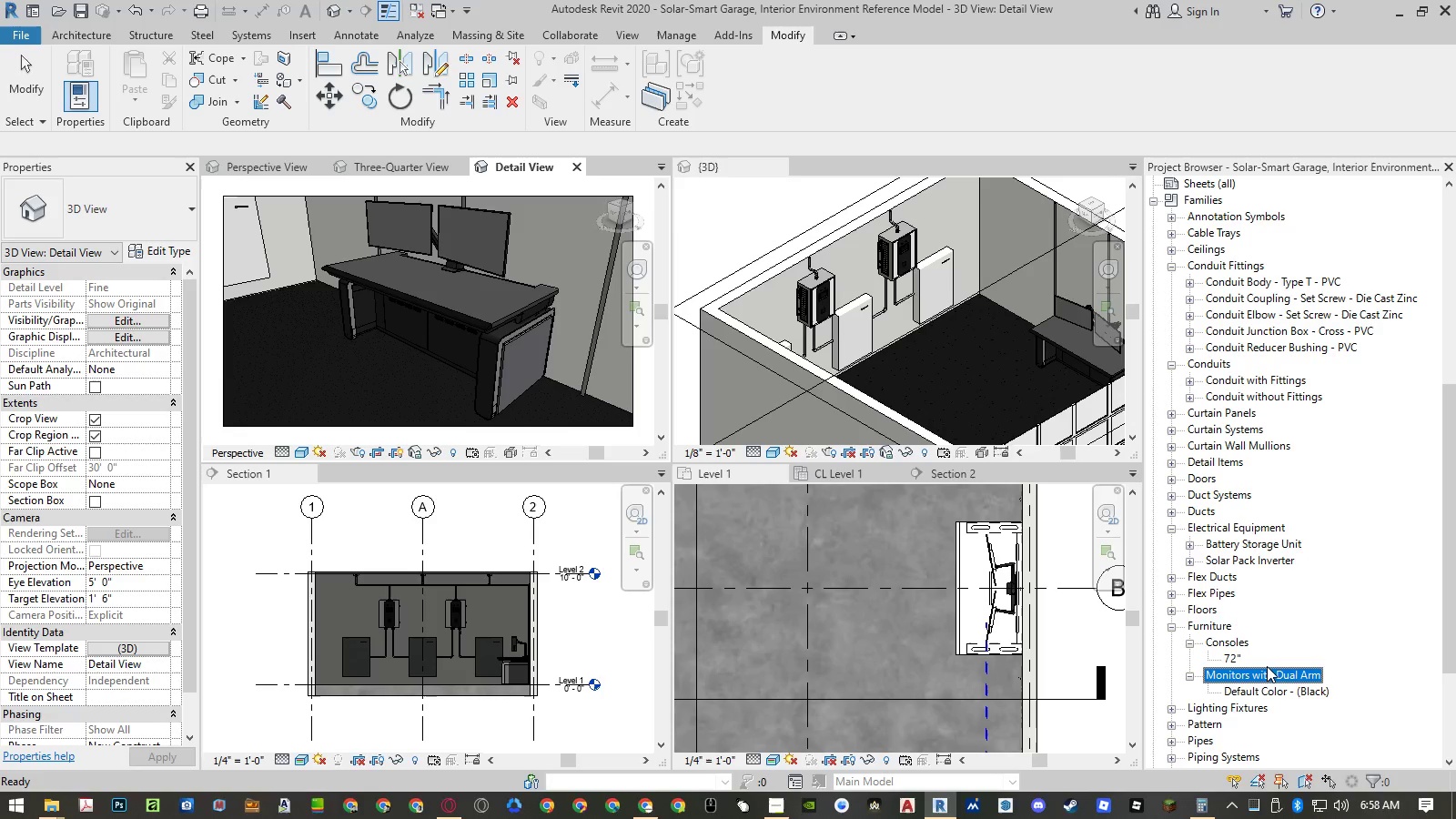 
left_click([1268, 687])
 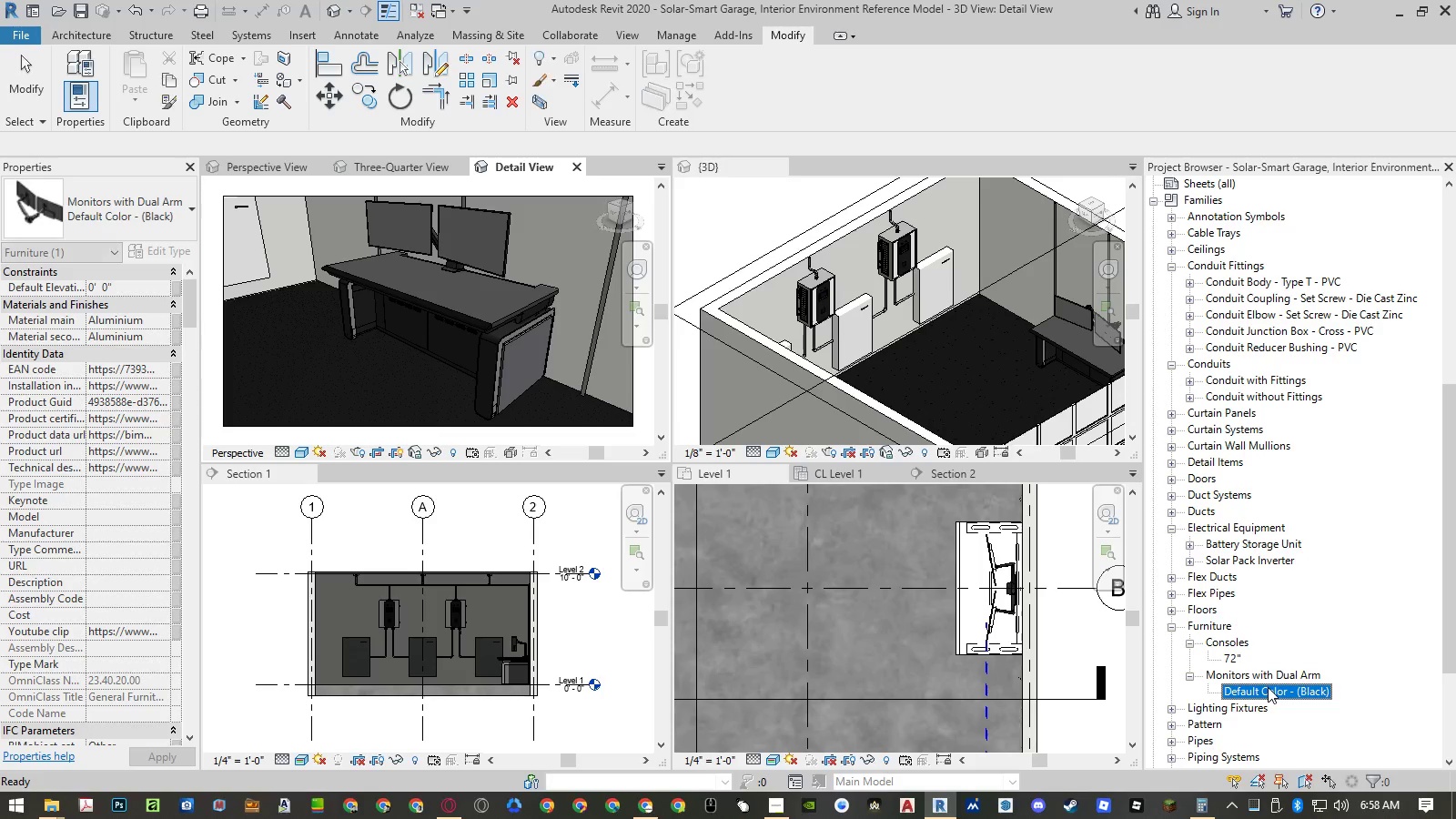 
right_click([1268, 687])
 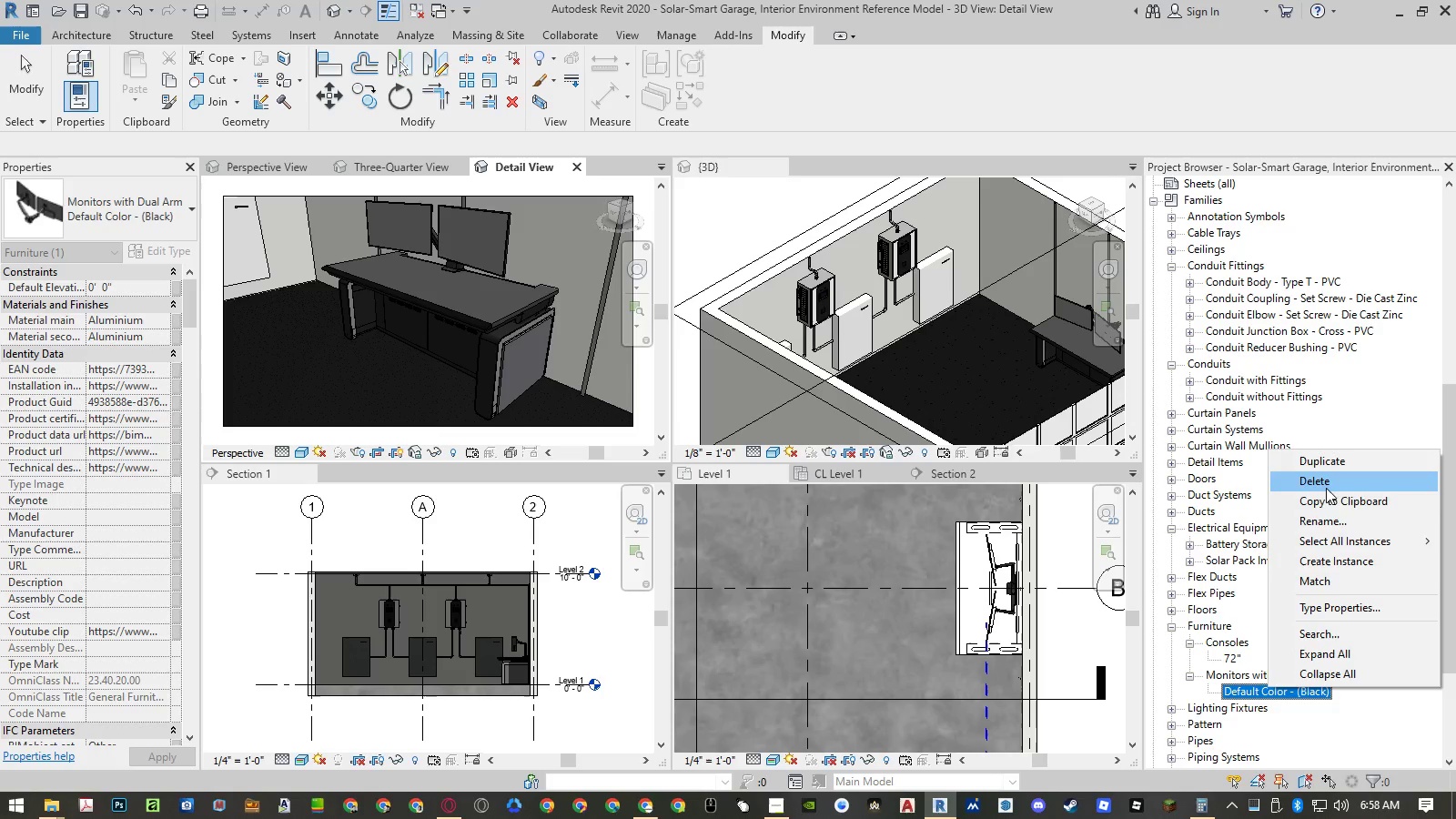 
left_click([1320, 518])
 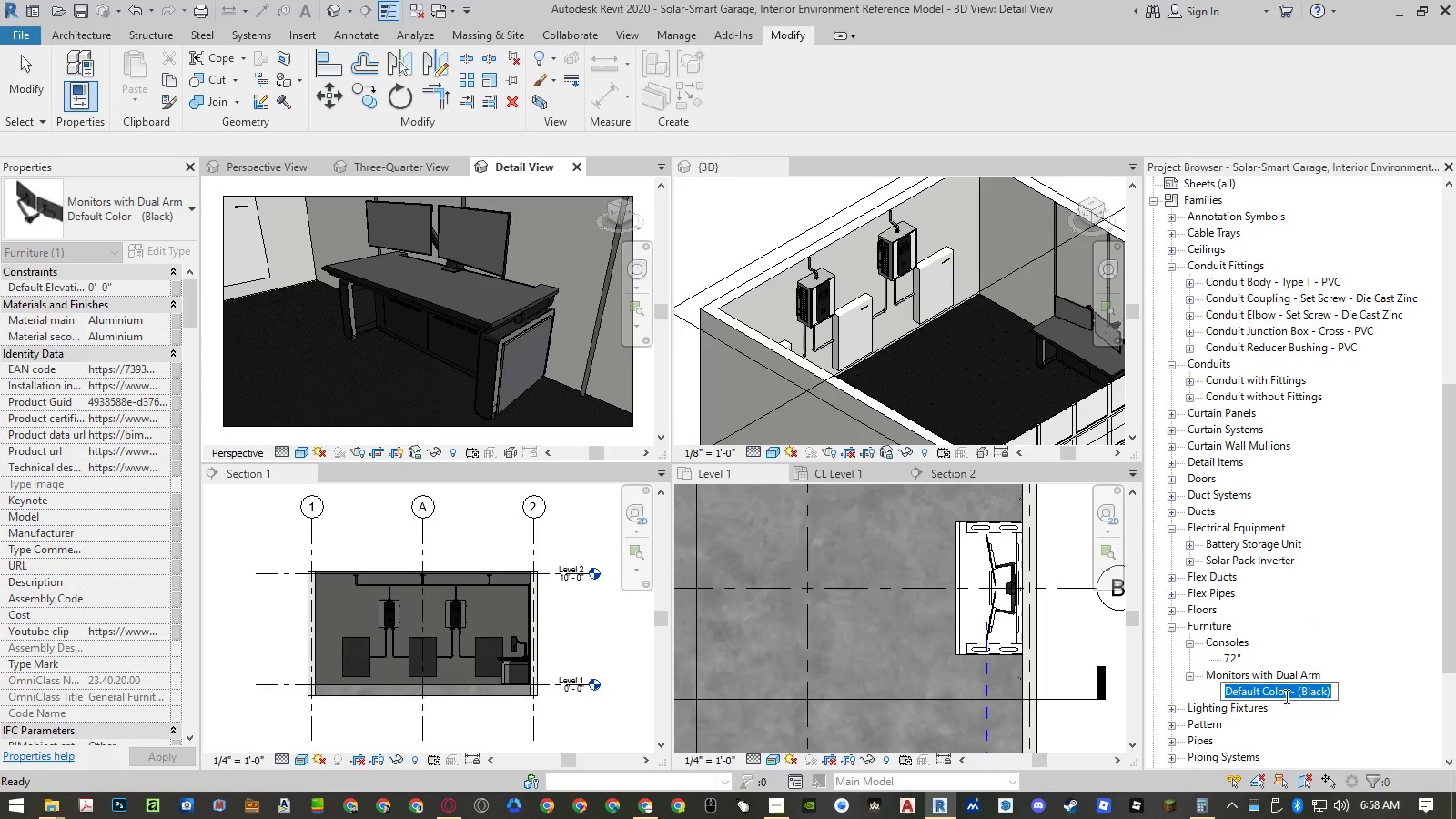 
left_click([1282, 693])
 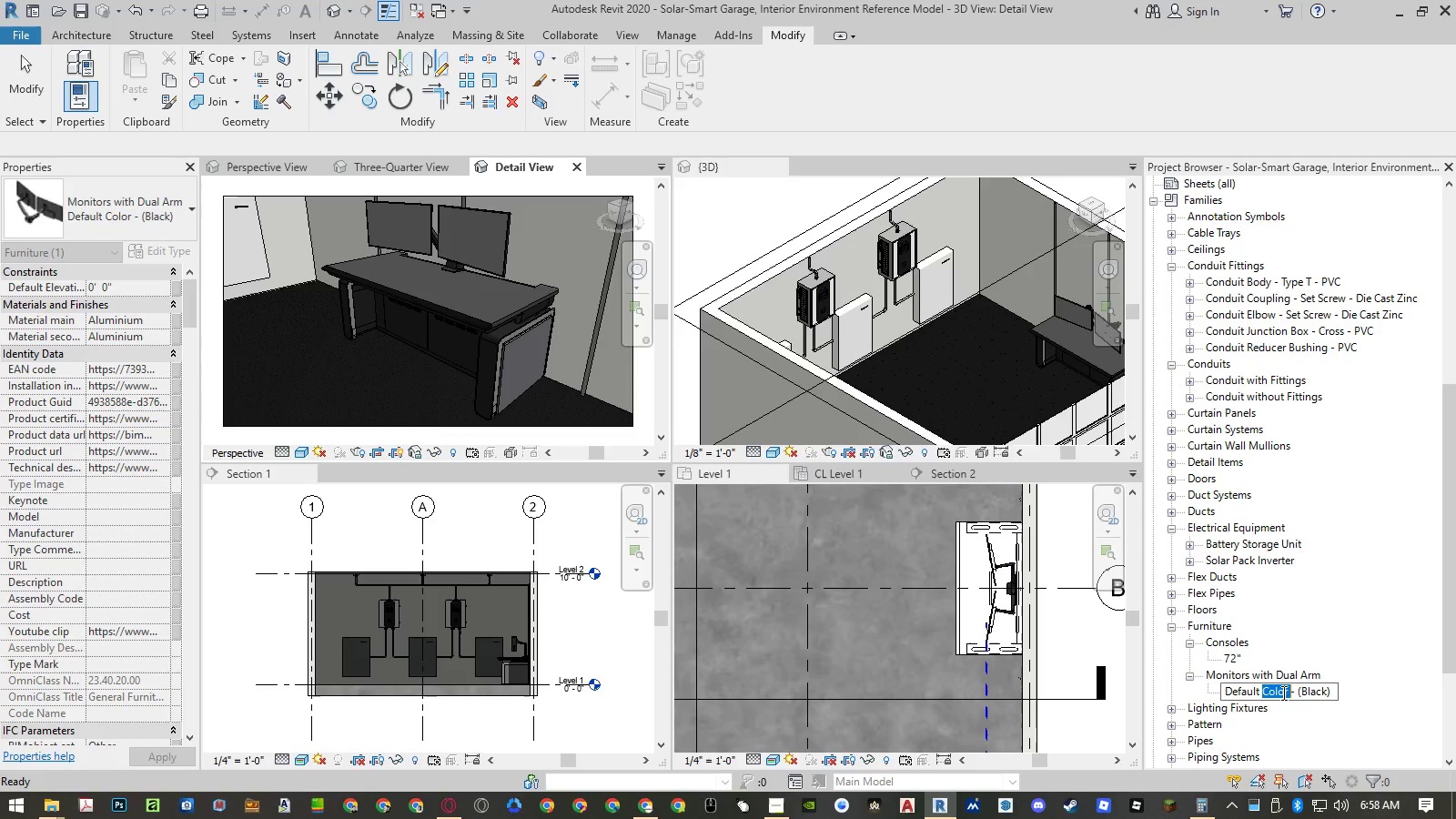 
left_click_drag(start_coordinate=[1282, 693], to_coordinate=[1451, 675])
 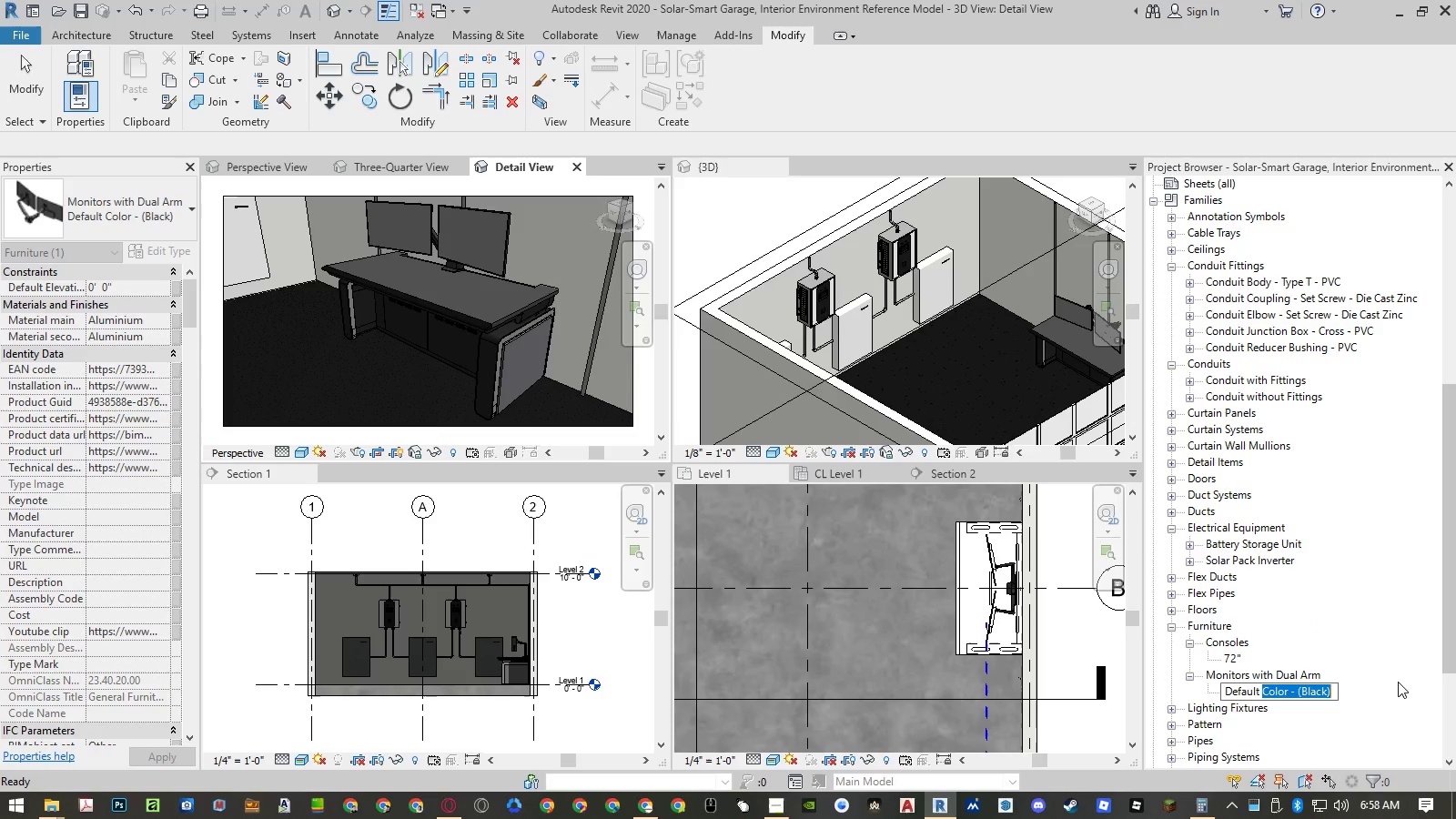 
key(Backspace)
 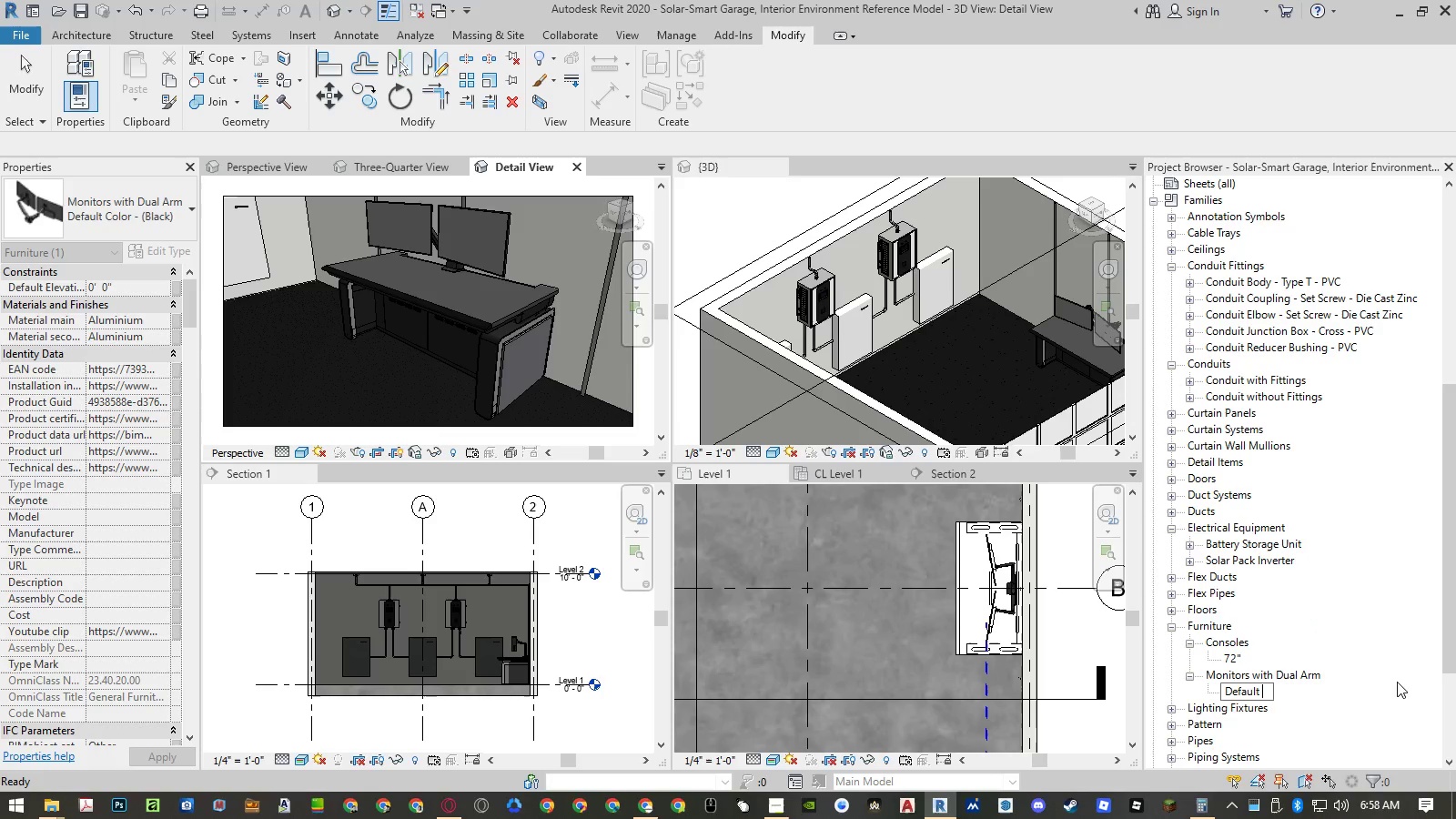 
key(Backspace)
 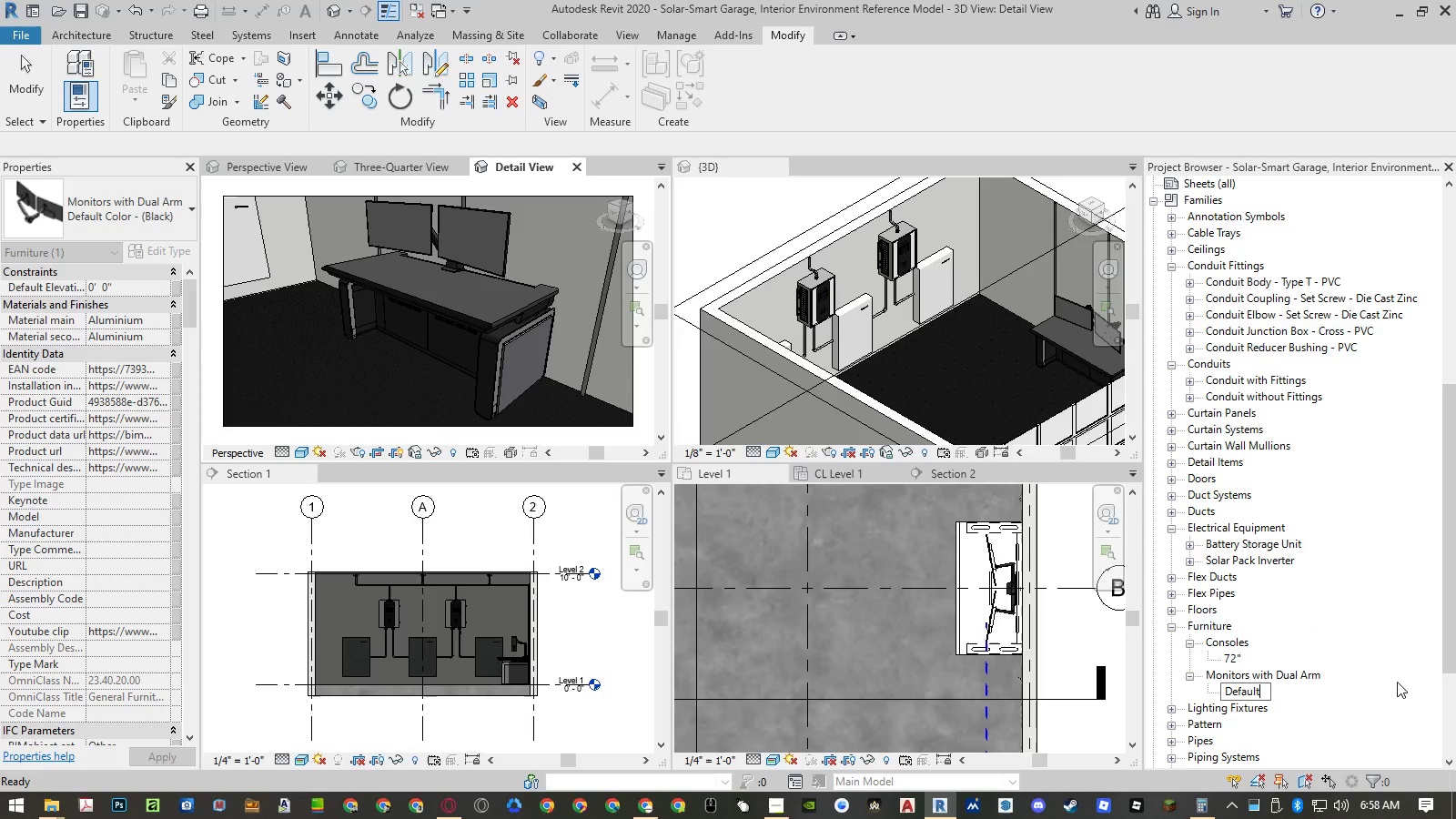 
key(Enter)
 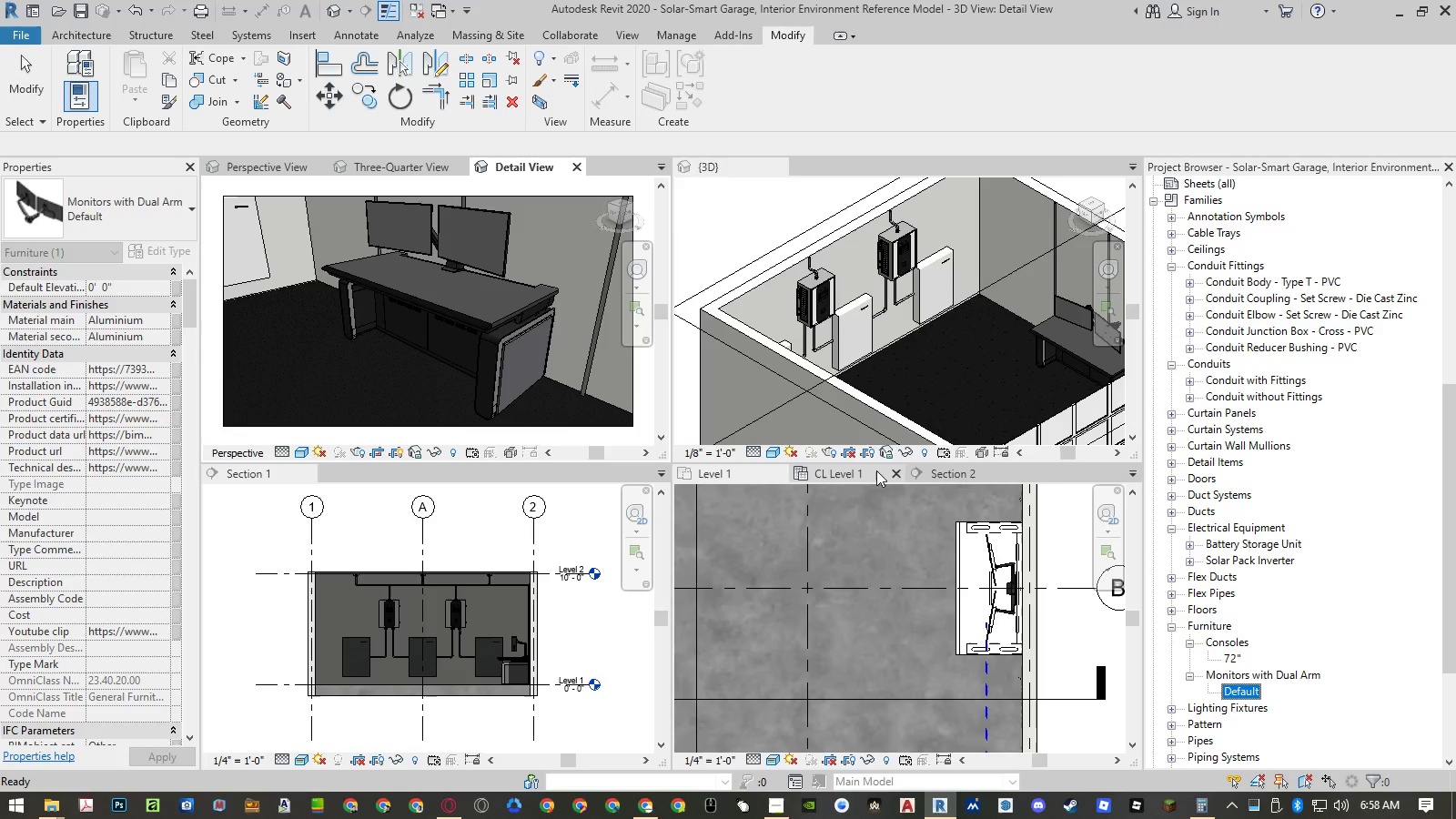 
wait(8.7)
 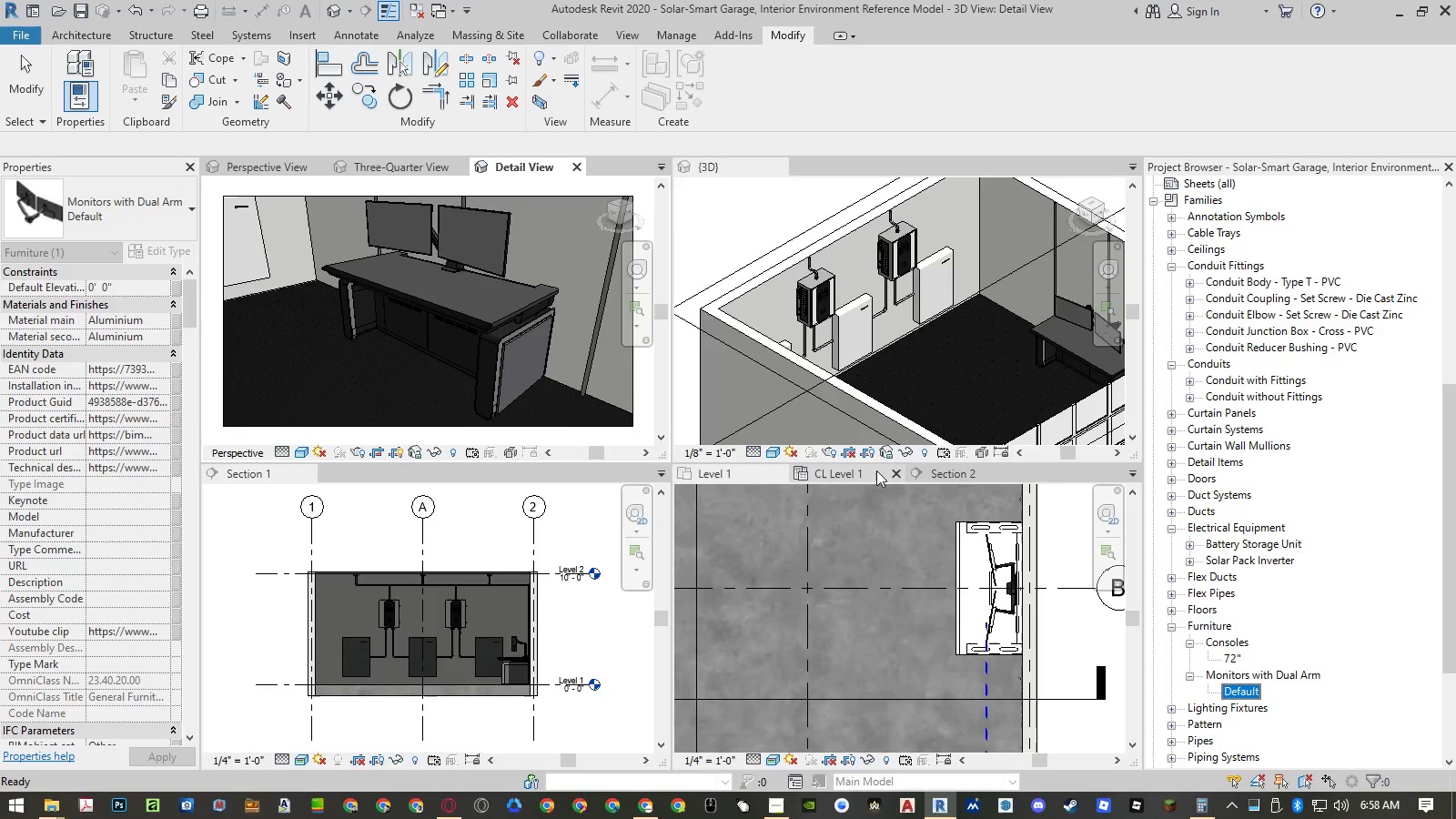 
left_click([582, 401])
 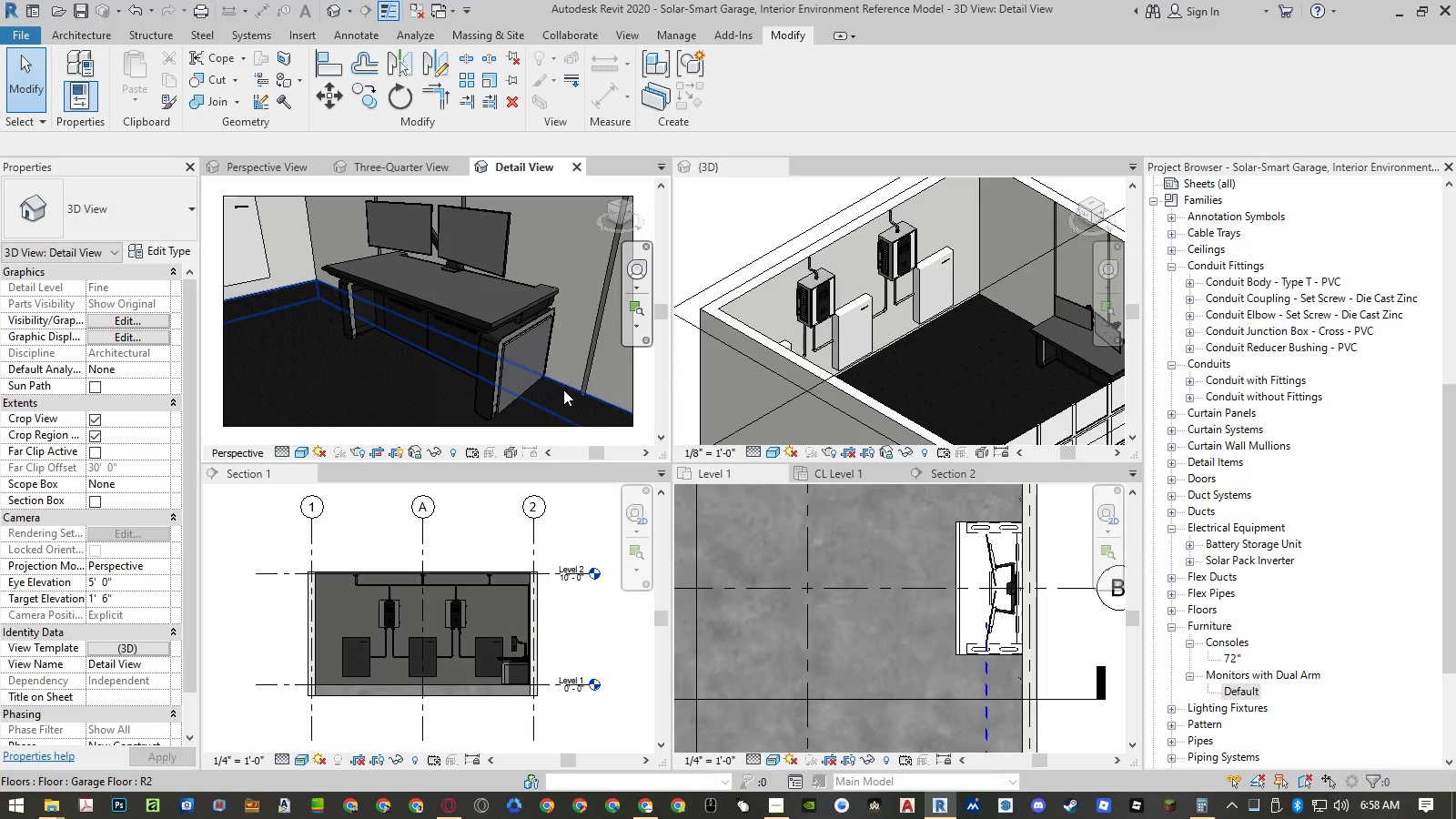 
left_click([563, 389])
 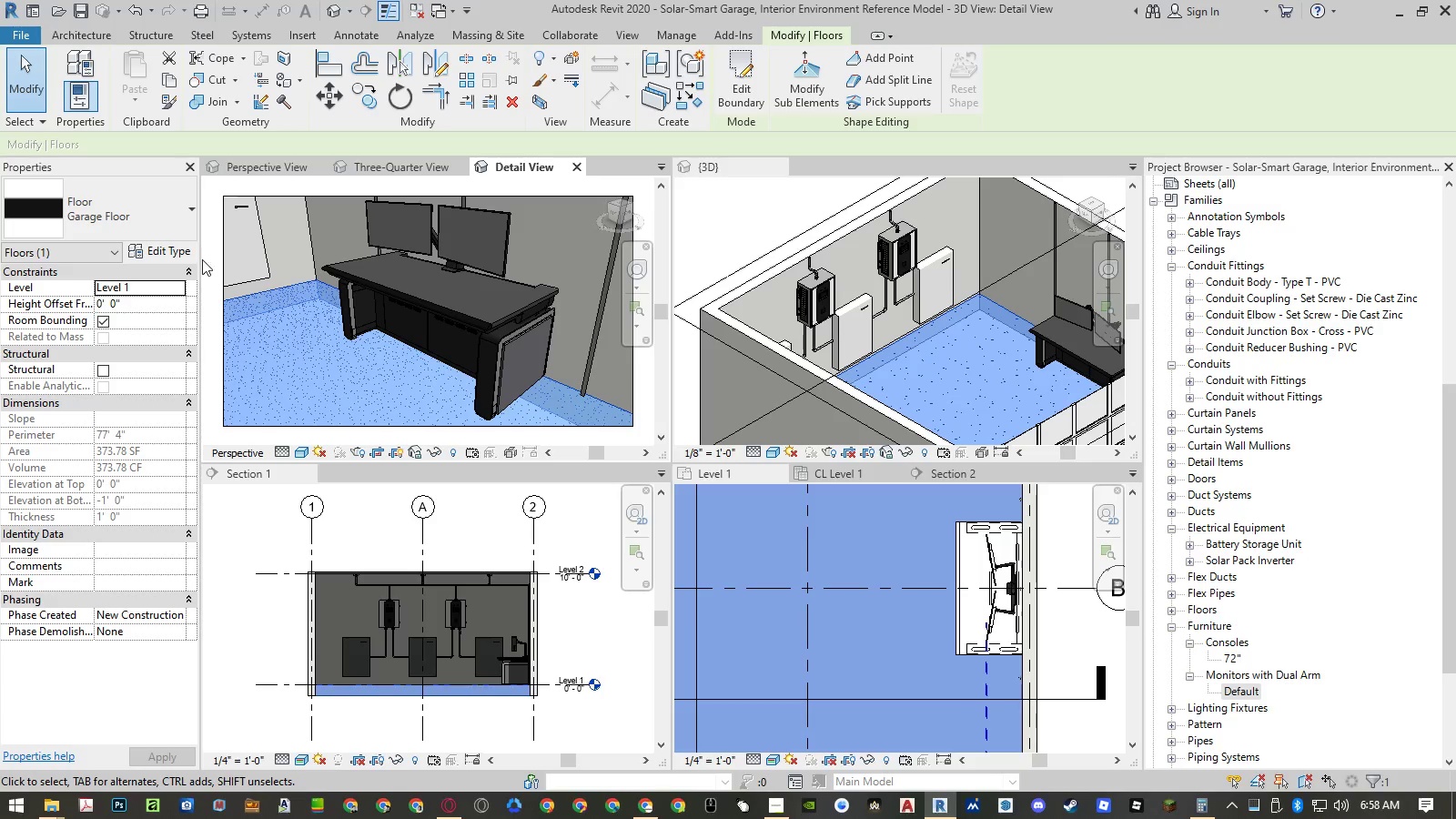 
left_click([175, 255])
 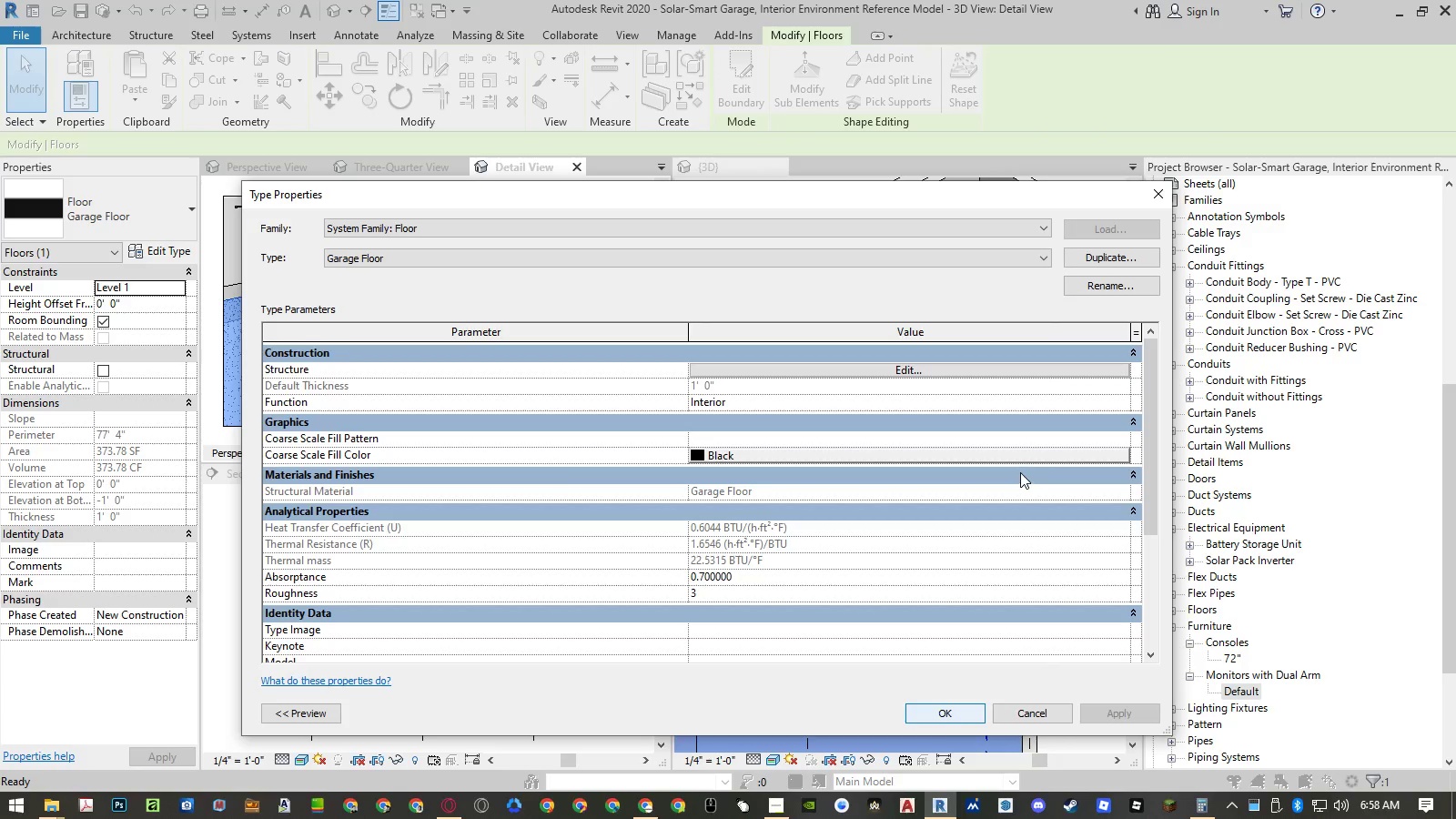 
left_click([1021, 372])
 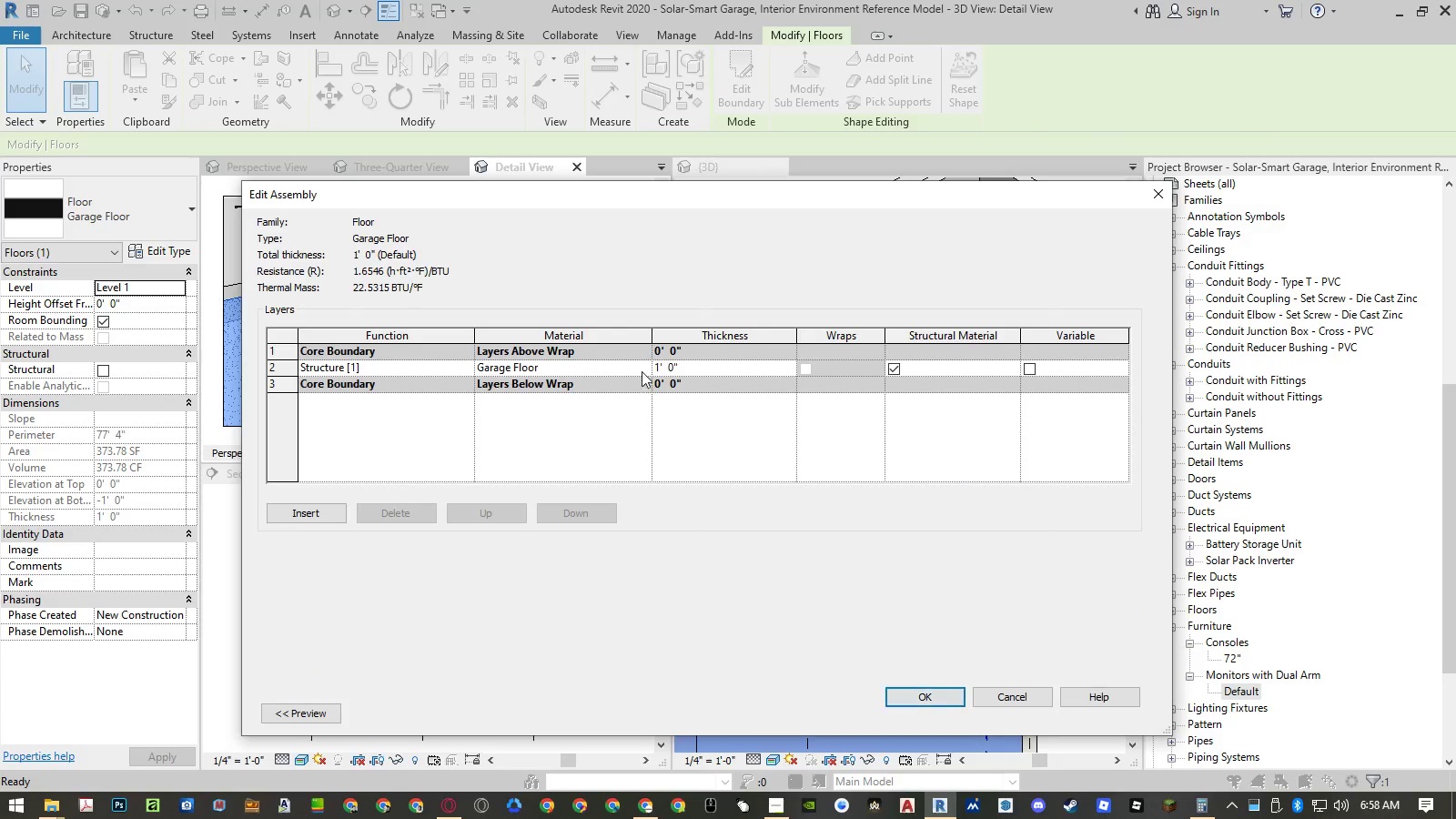 
left_click([642, 367])
 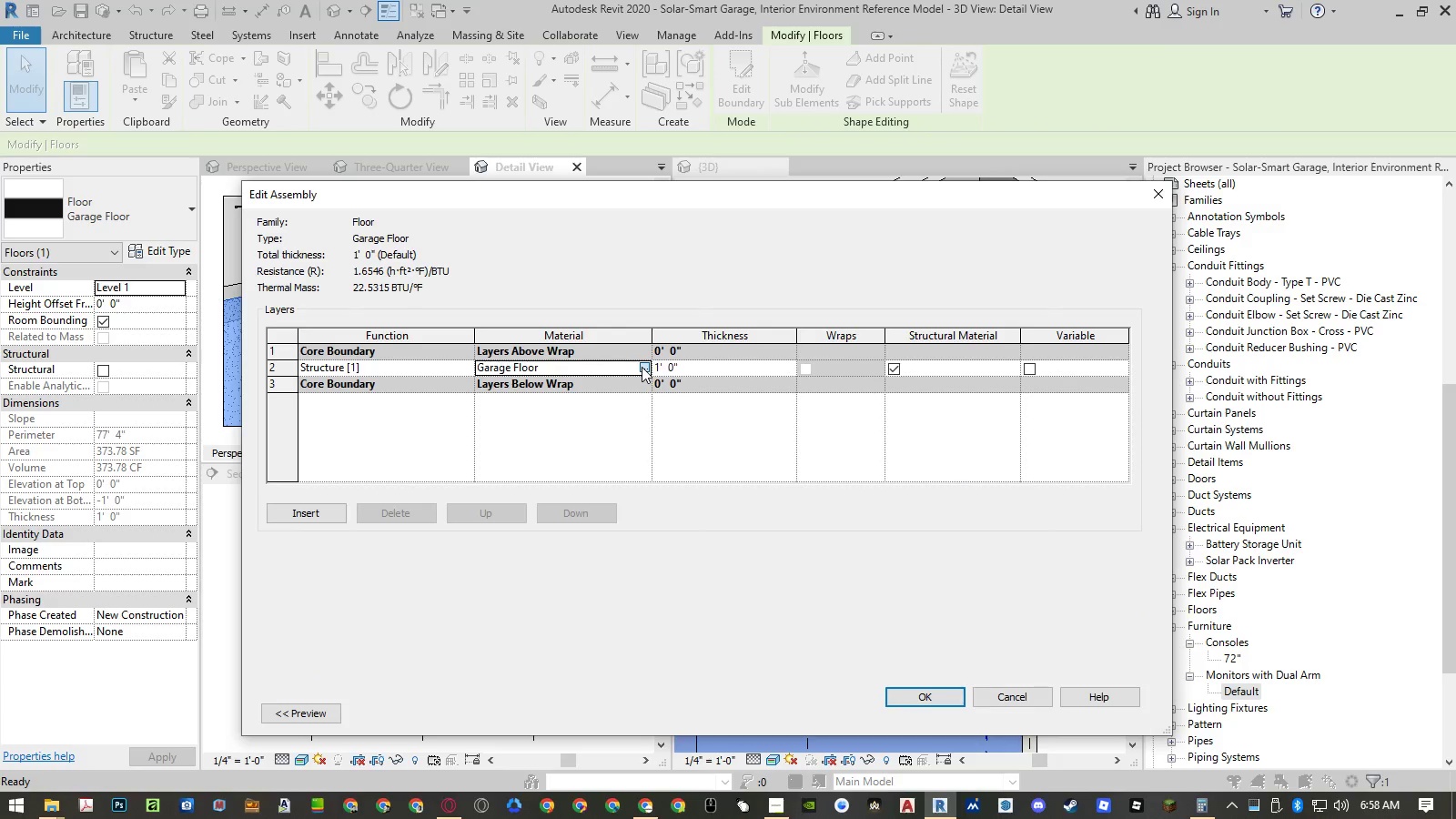 
mouse_move([1229, 746])
 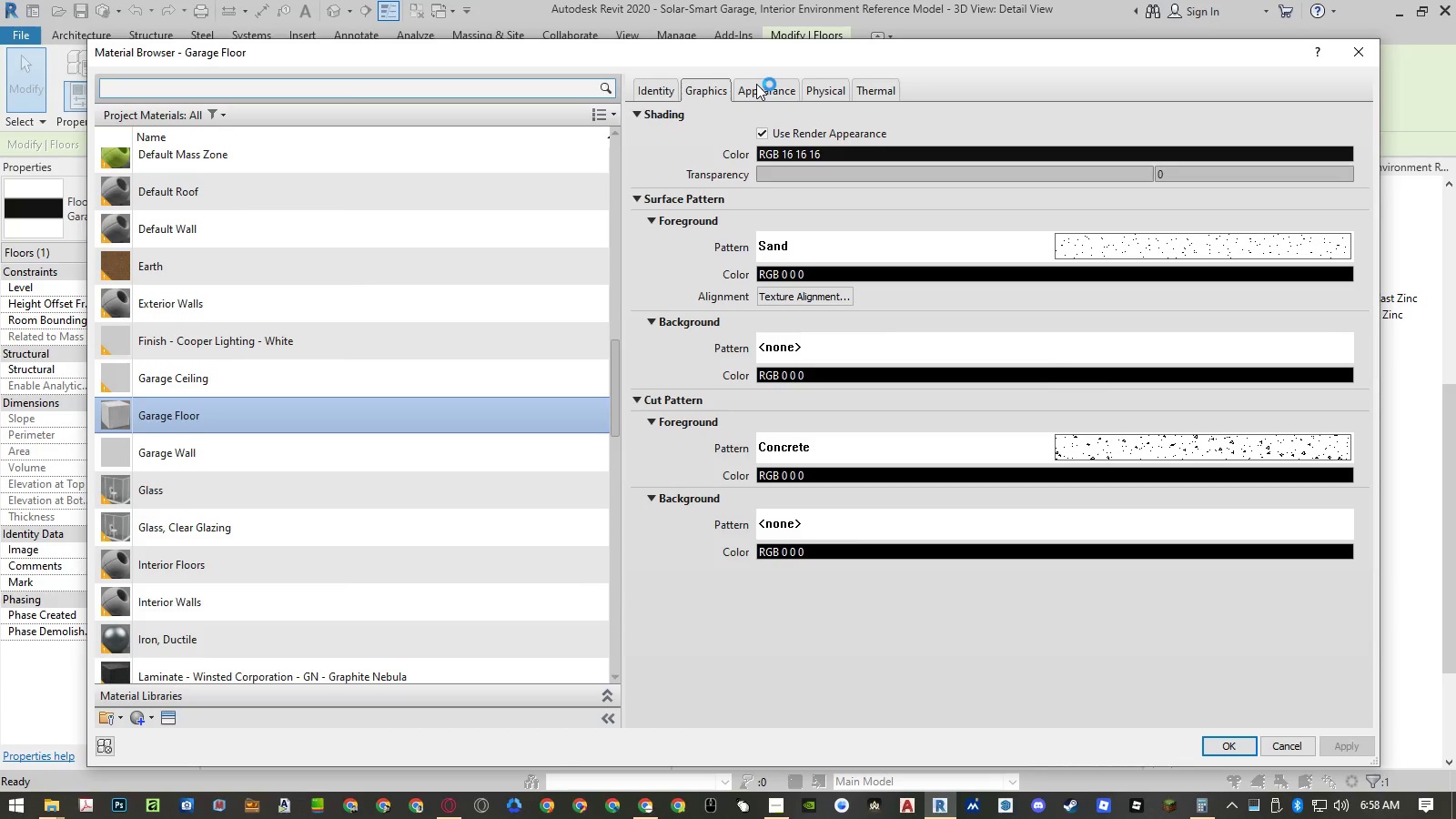 
mouse_move([743, 104])
 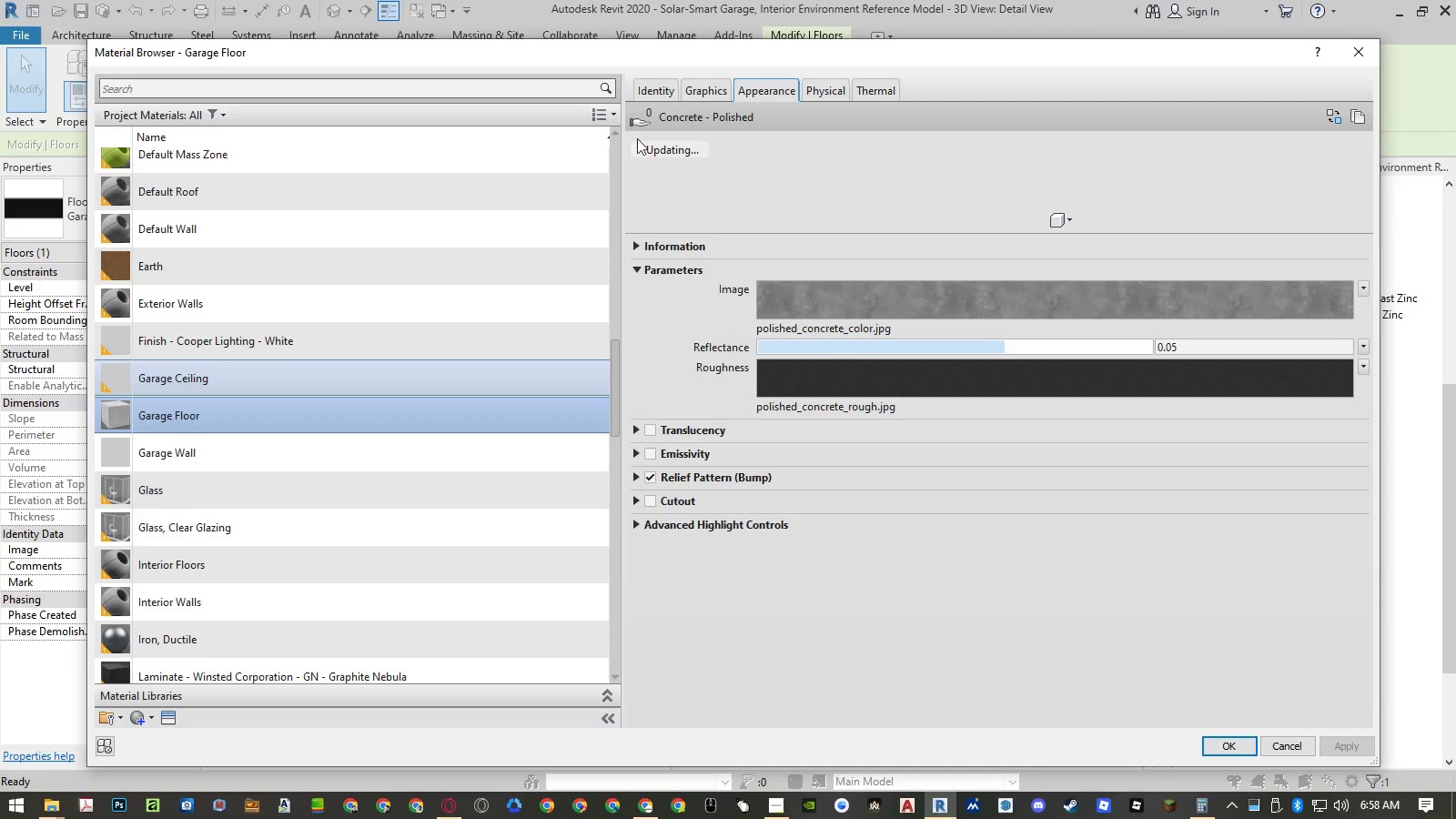 
left_click([703, 96])
 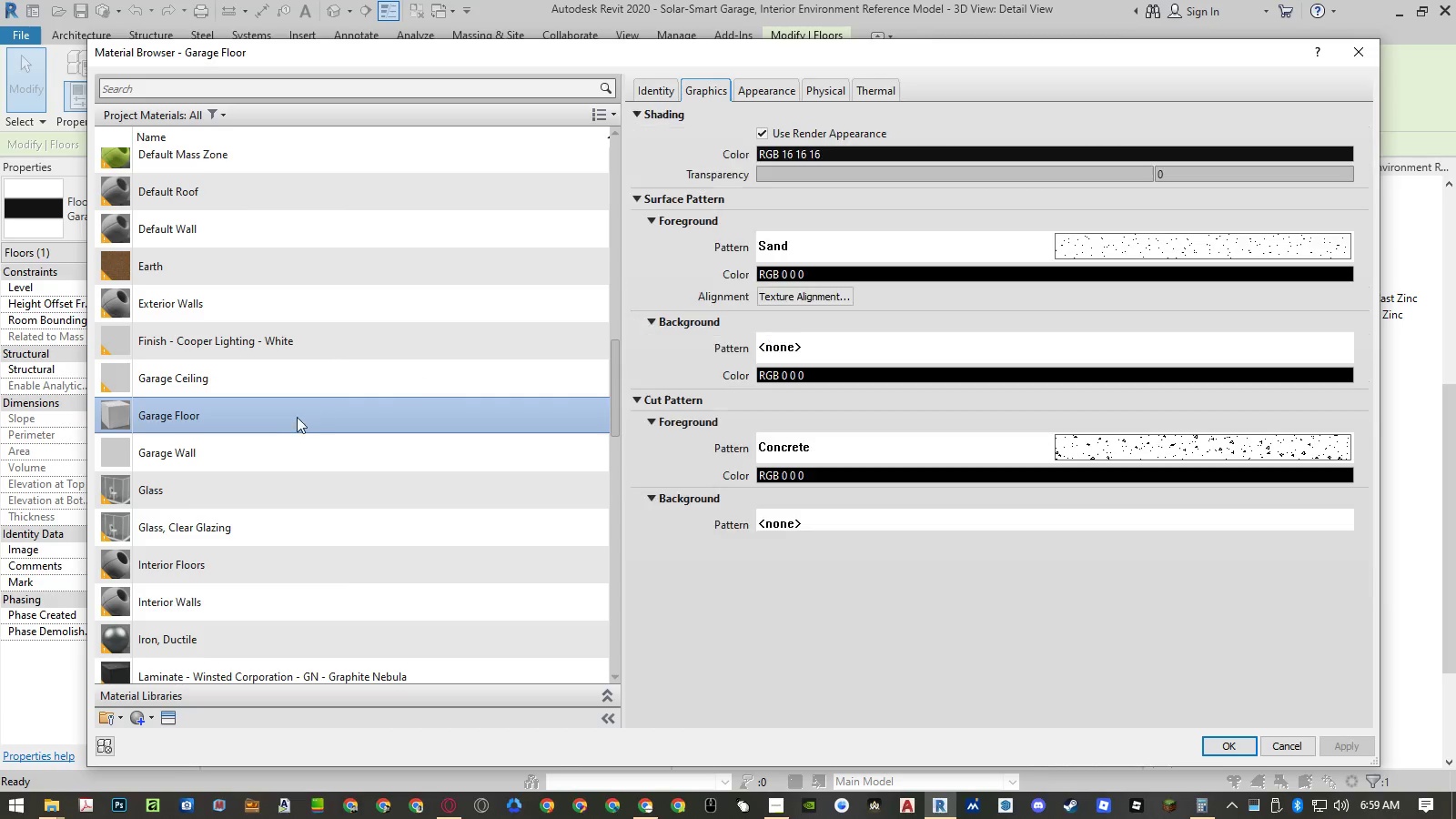 
left_click([253, 453])
 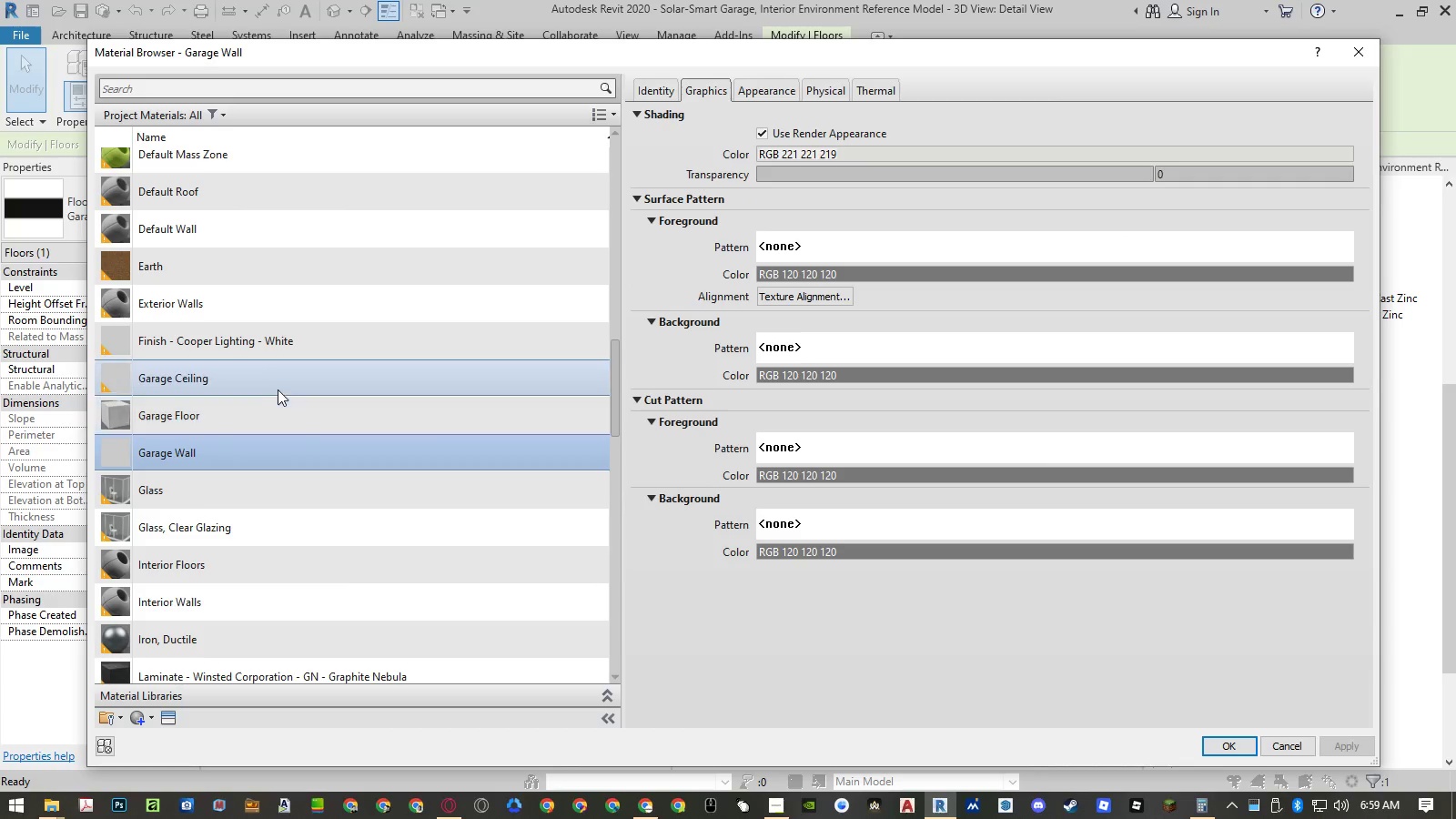 
left_click([278, 387])
 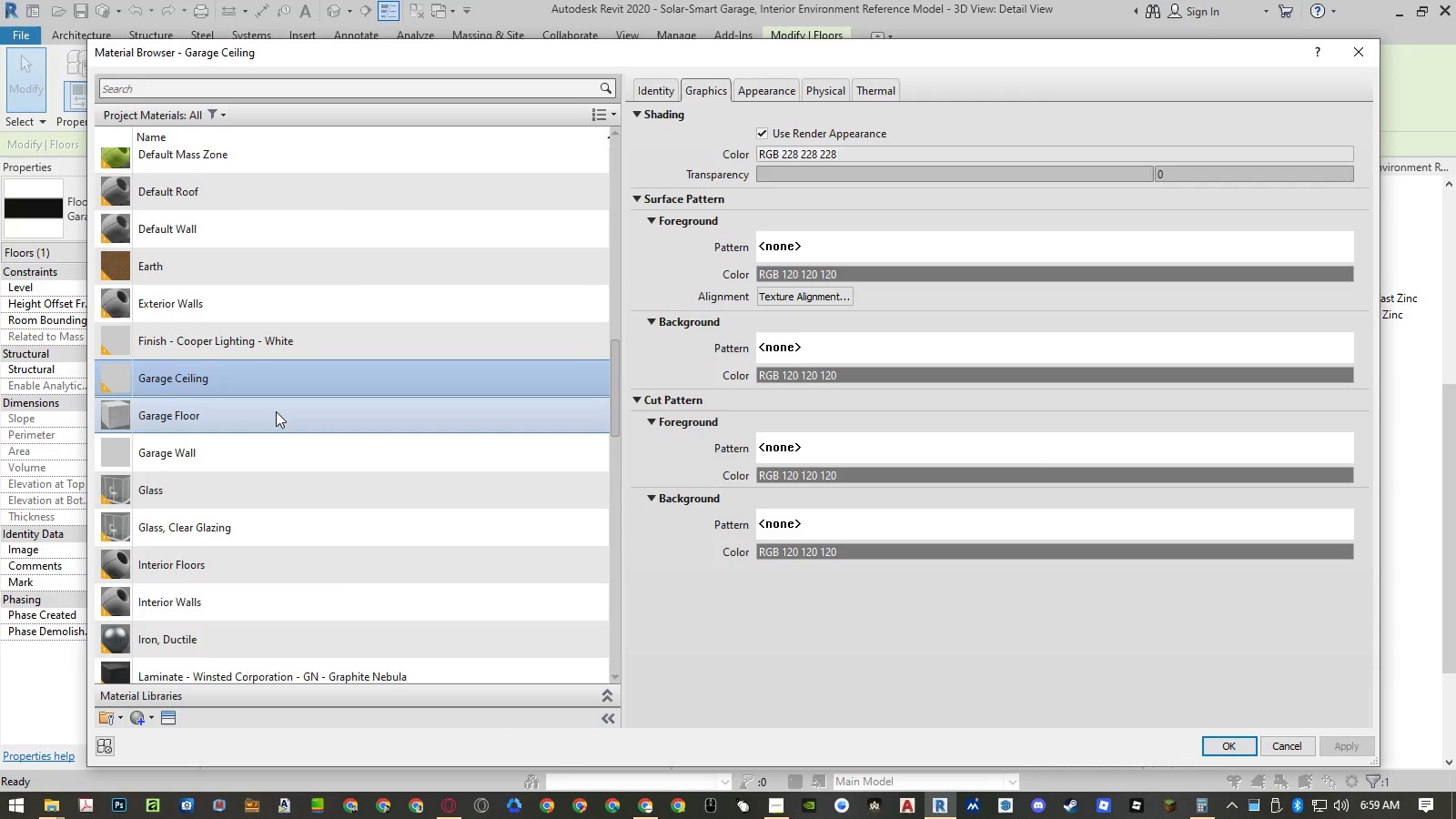 
left_click([276, 411])
 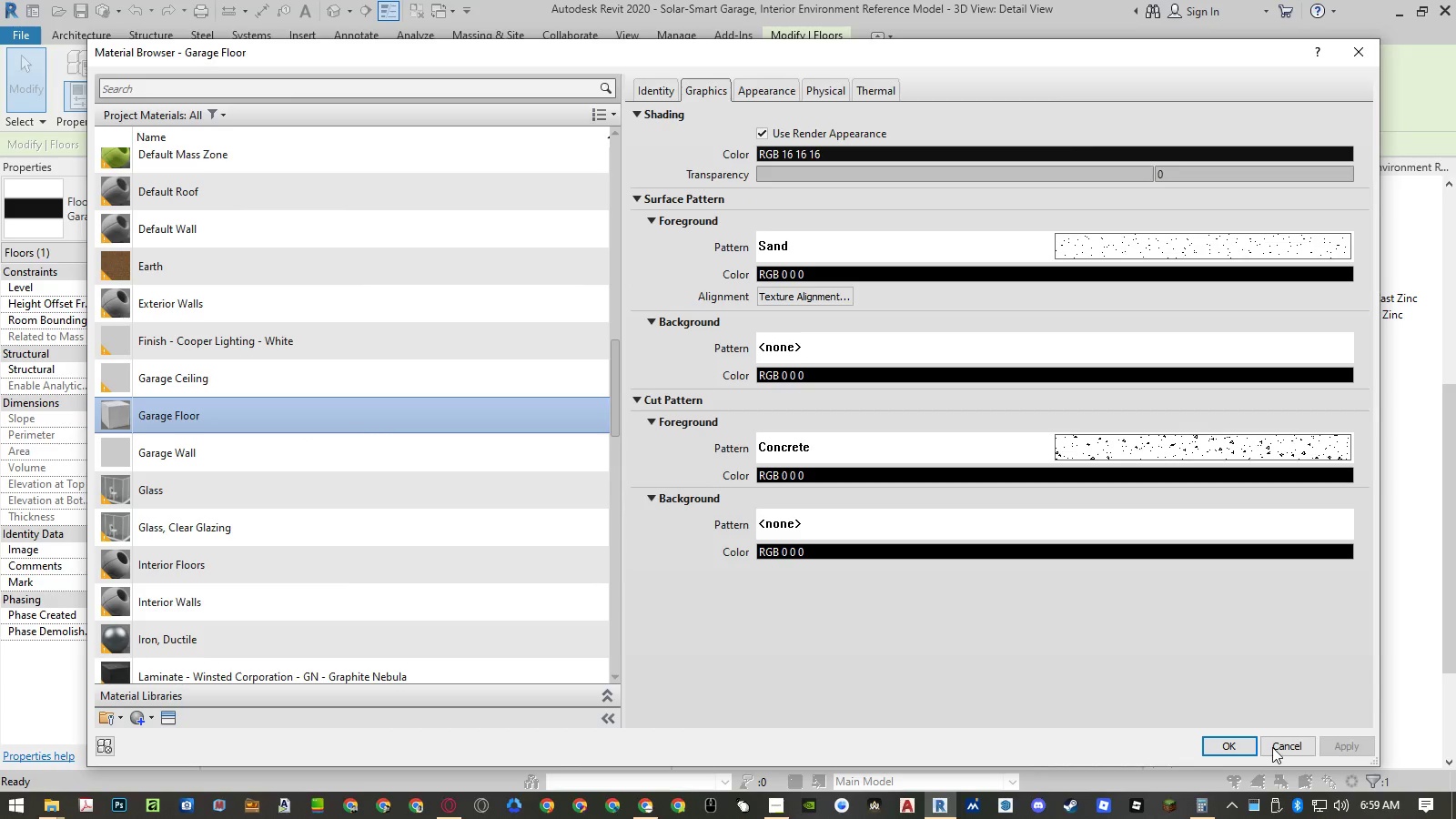 
left_click([1282, 746])
 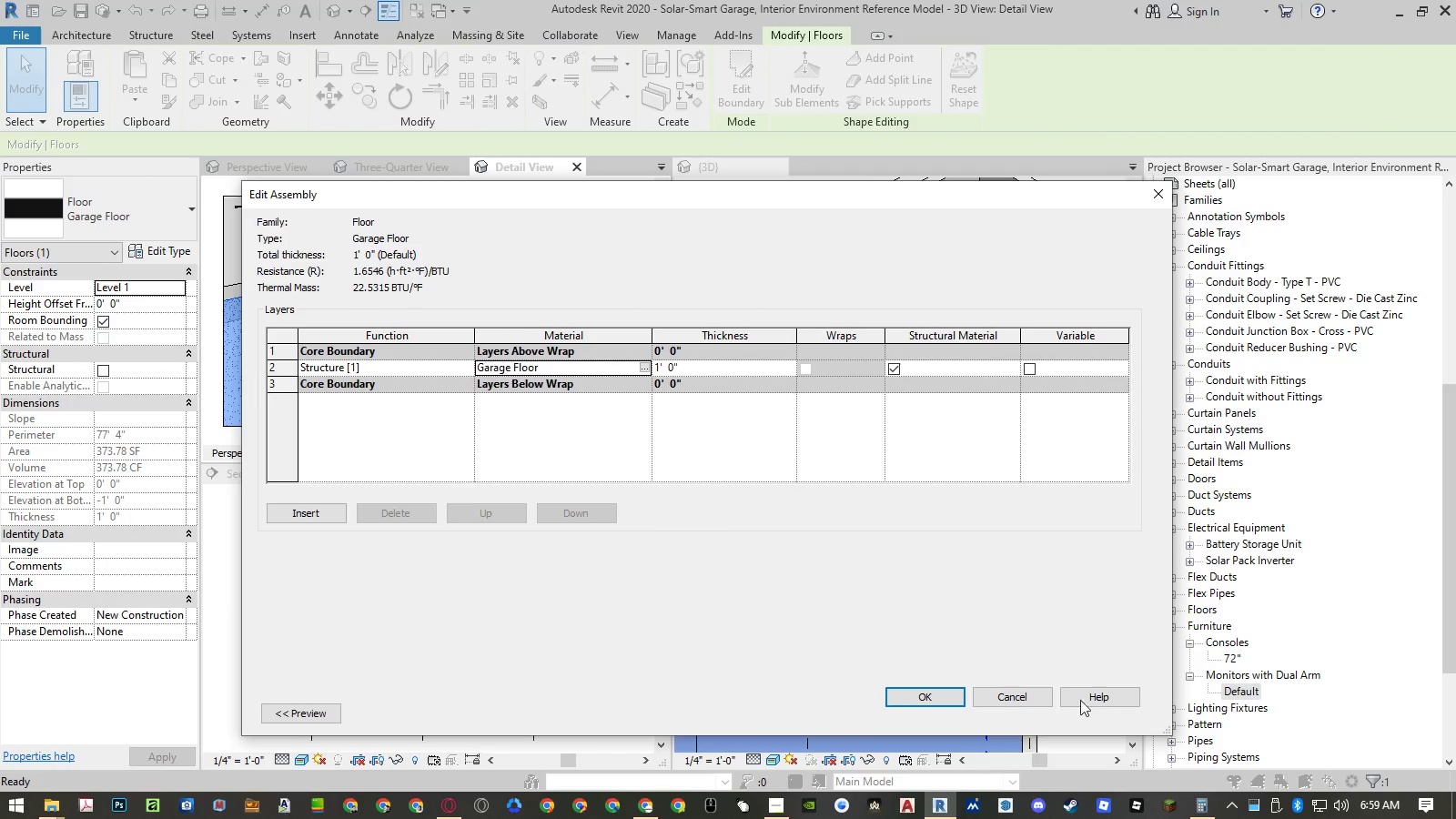 
left_click([1020, 701])
 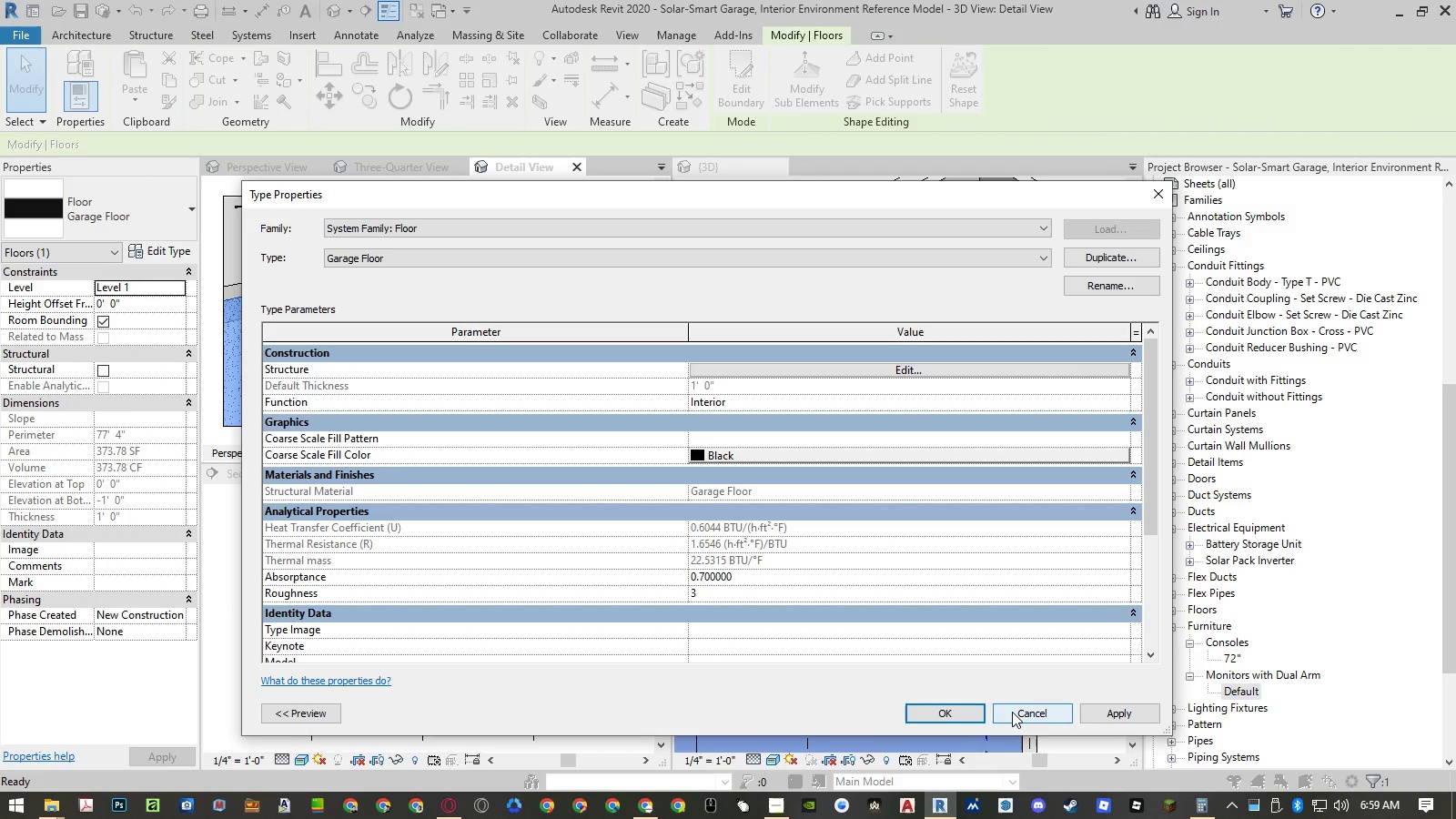 
left_click([1013, 712])
 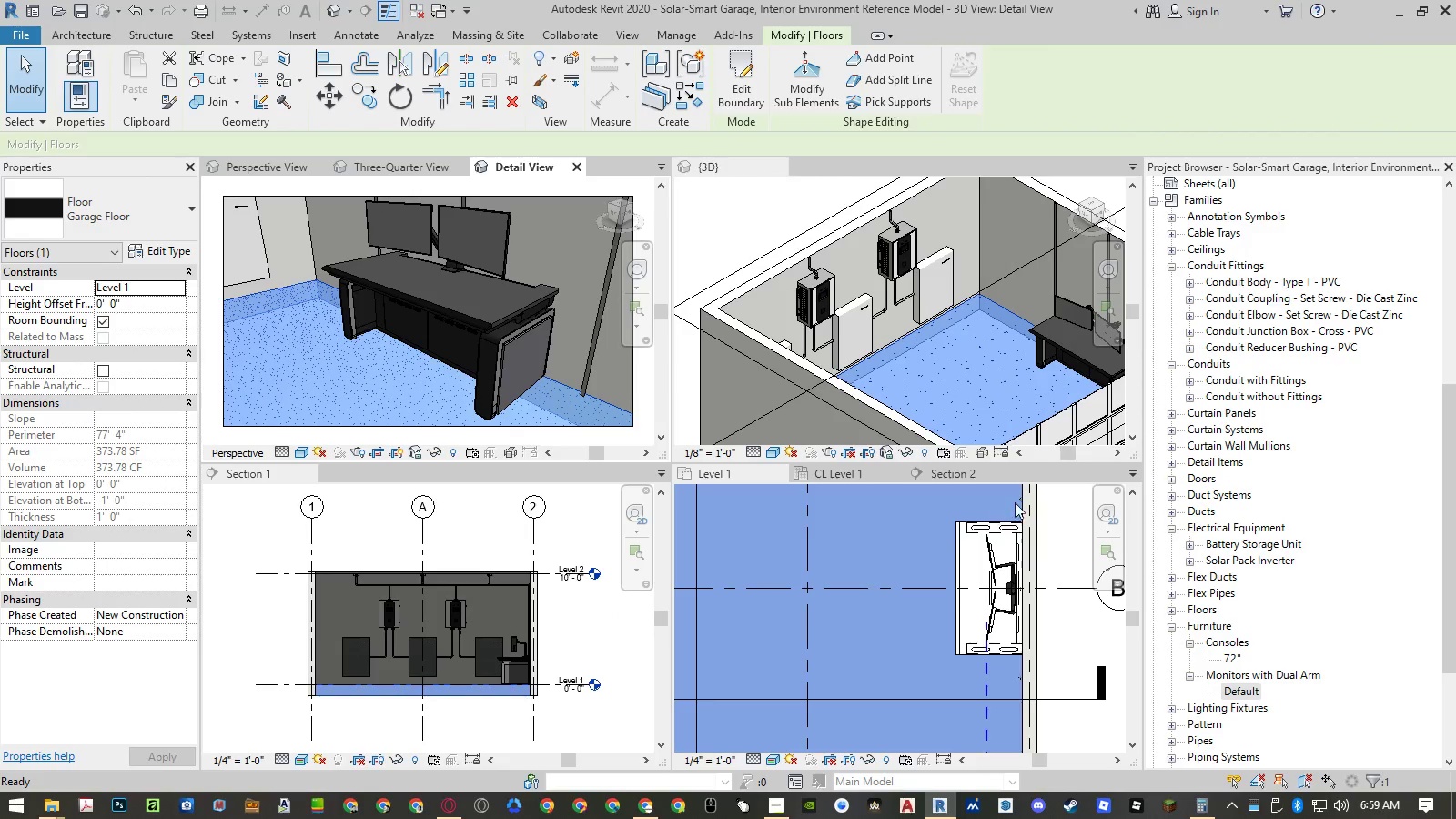 
left_click([1054, 502])
 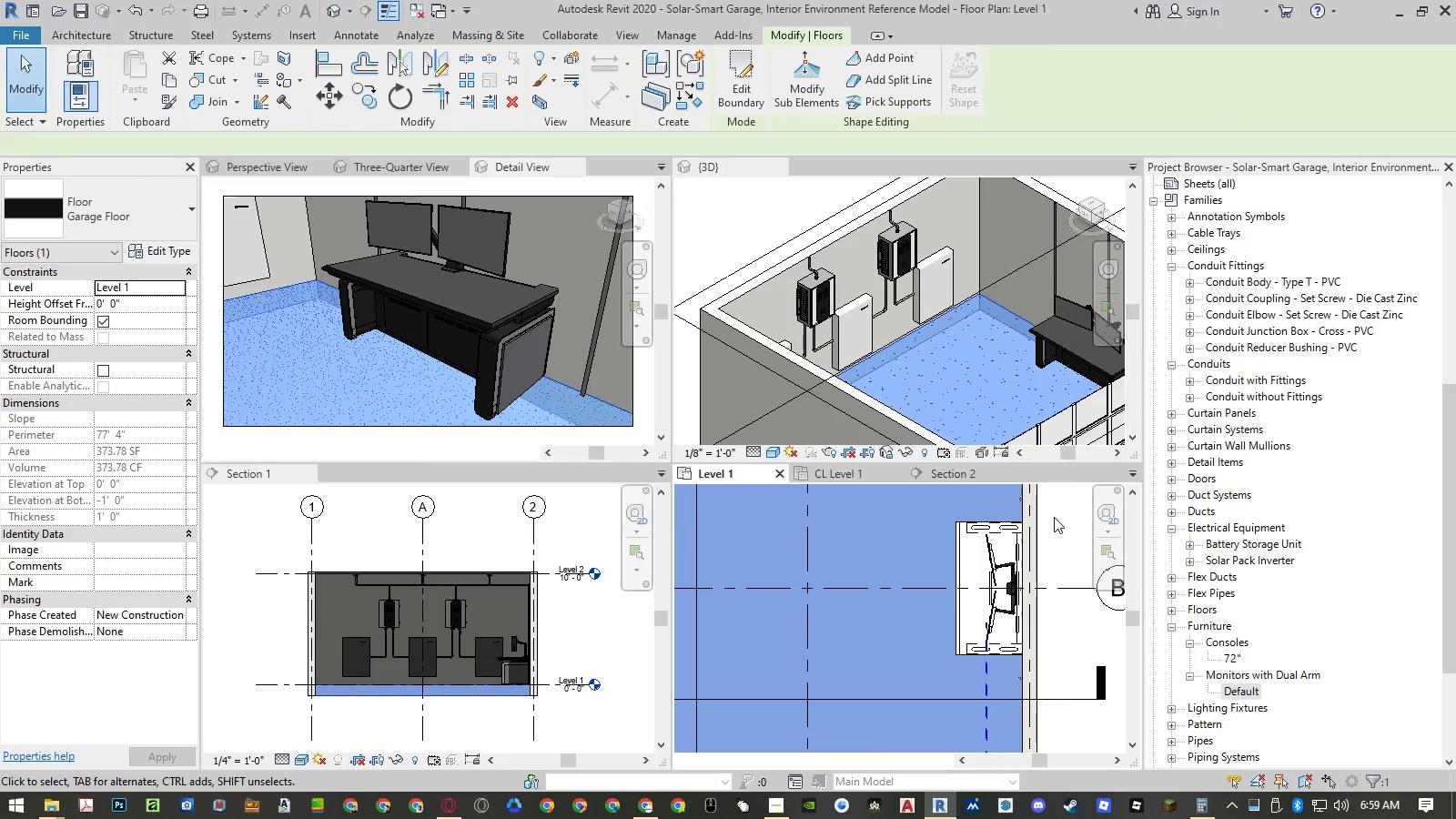 
double_click([1053, 521])
 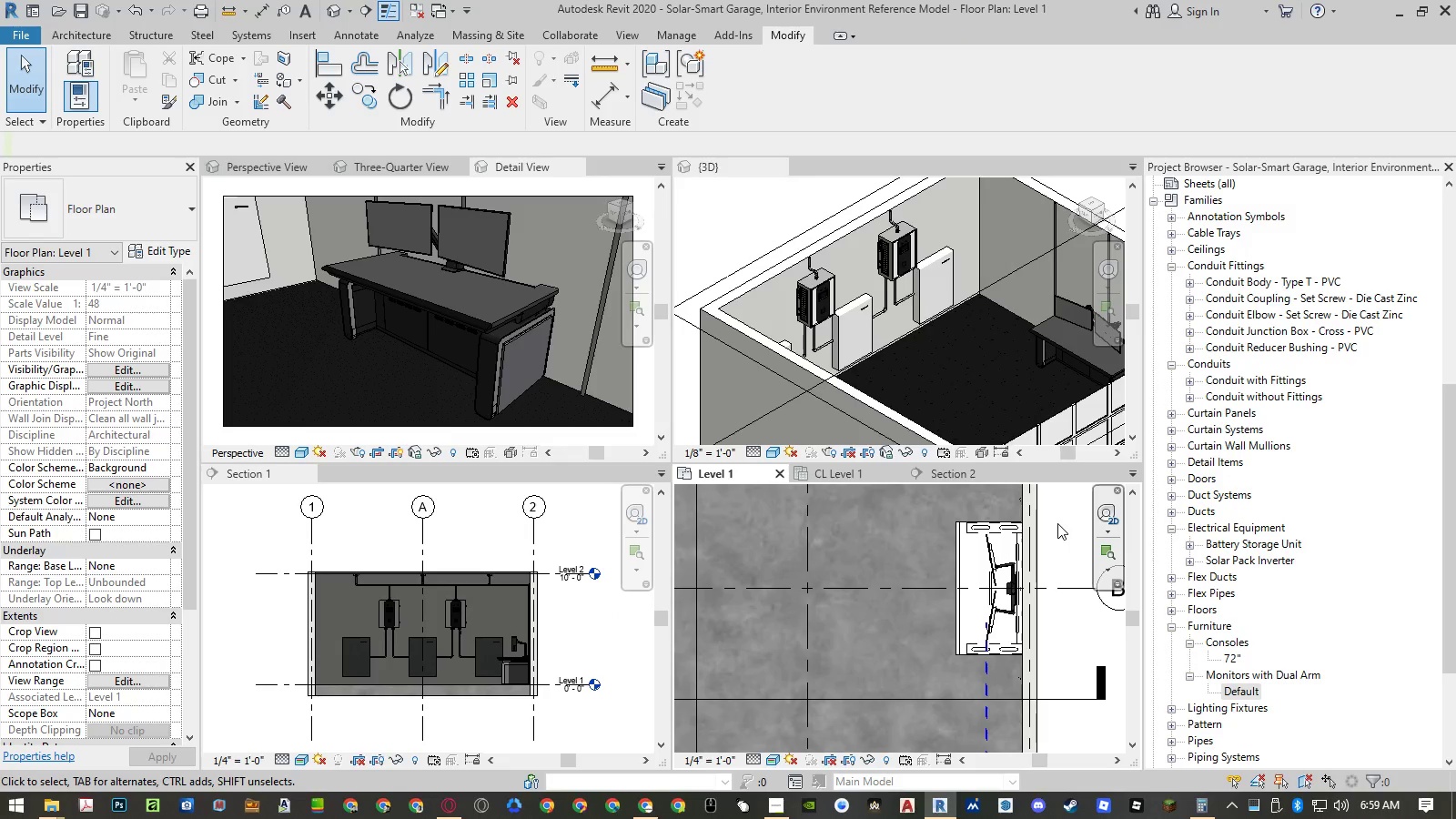 
double_click([1061, 522])
 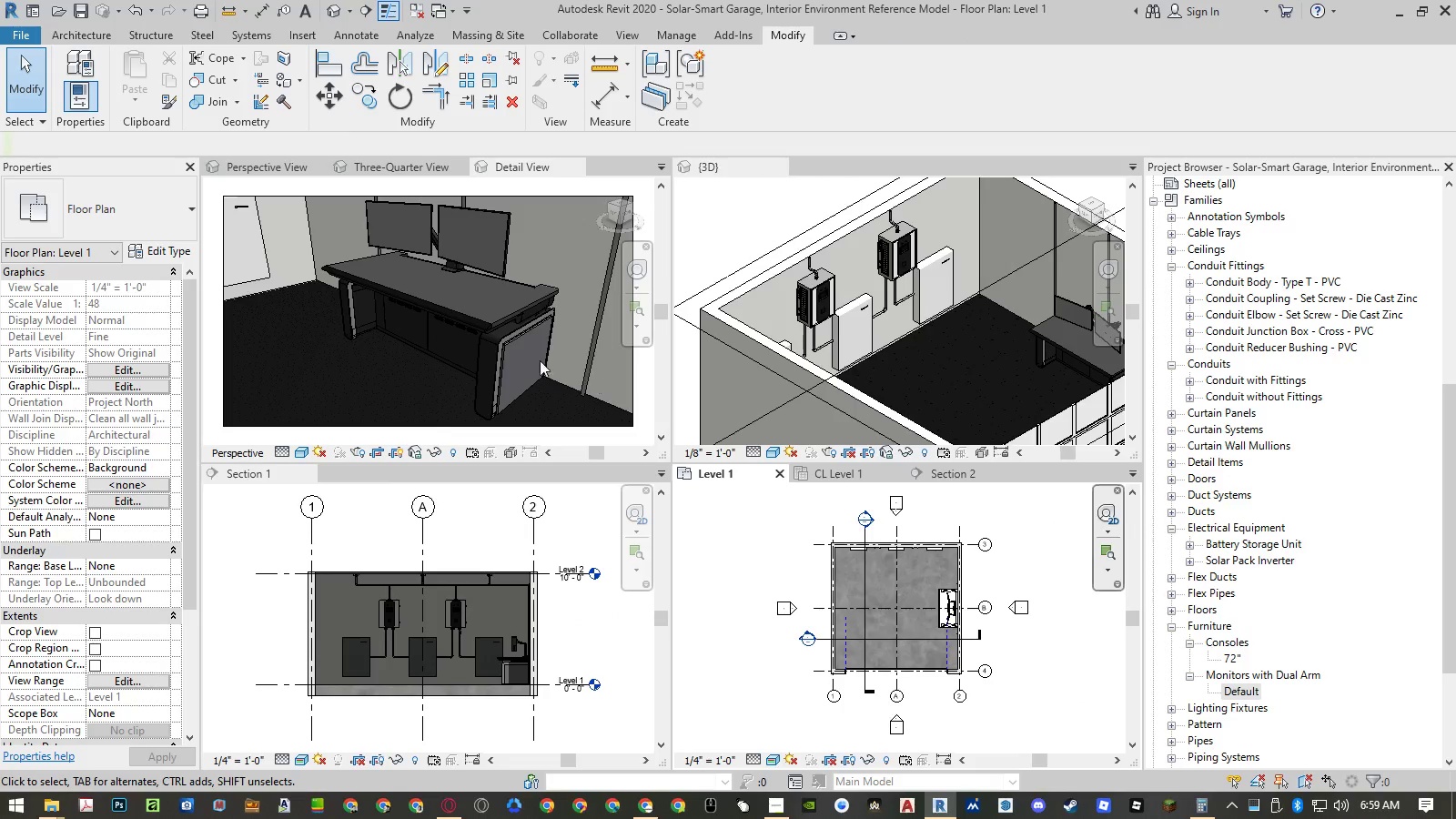 
double_click([521, 347])
 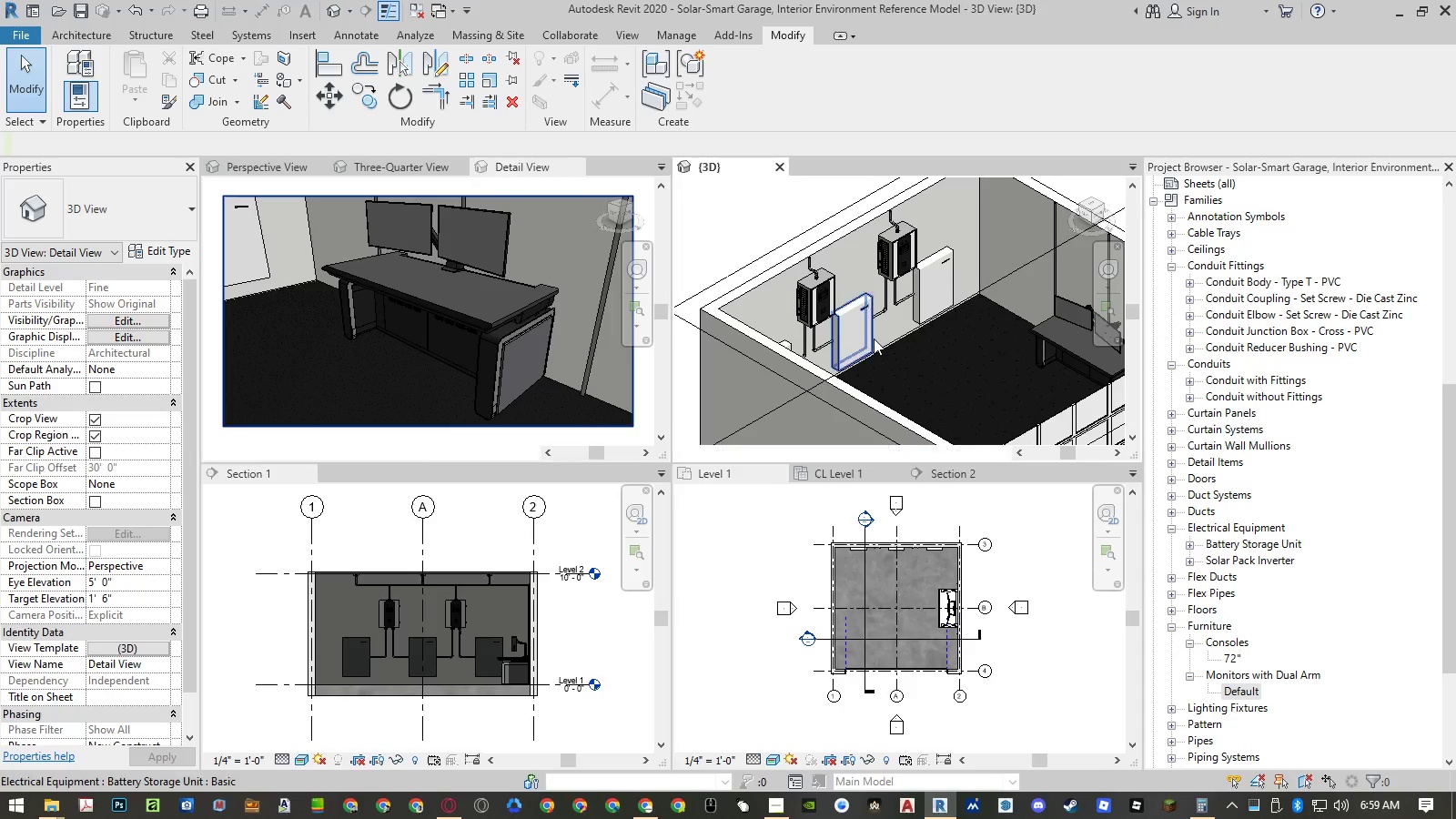 
double_click([874, 339])
 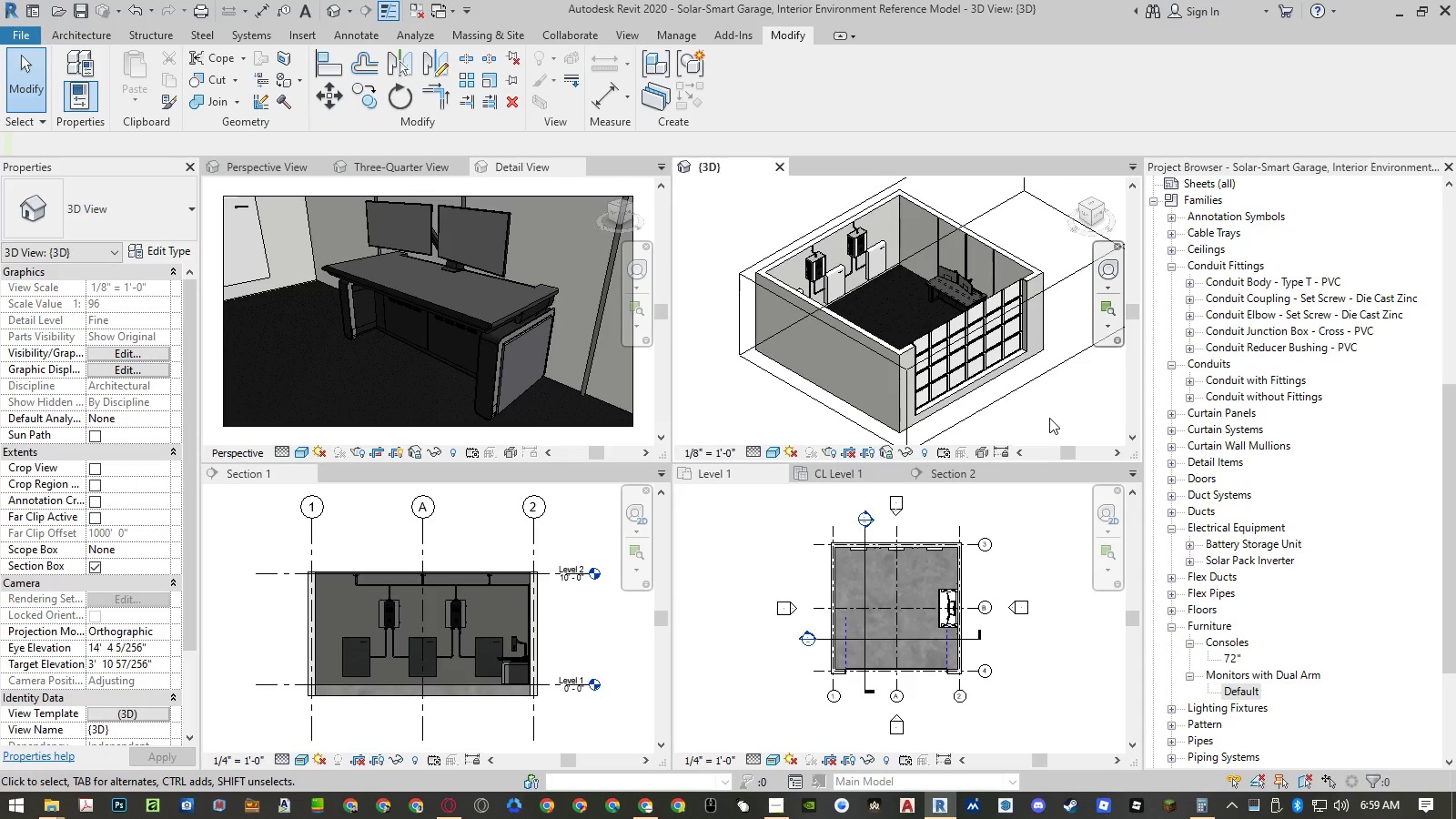 
left_click([1050, 417])
 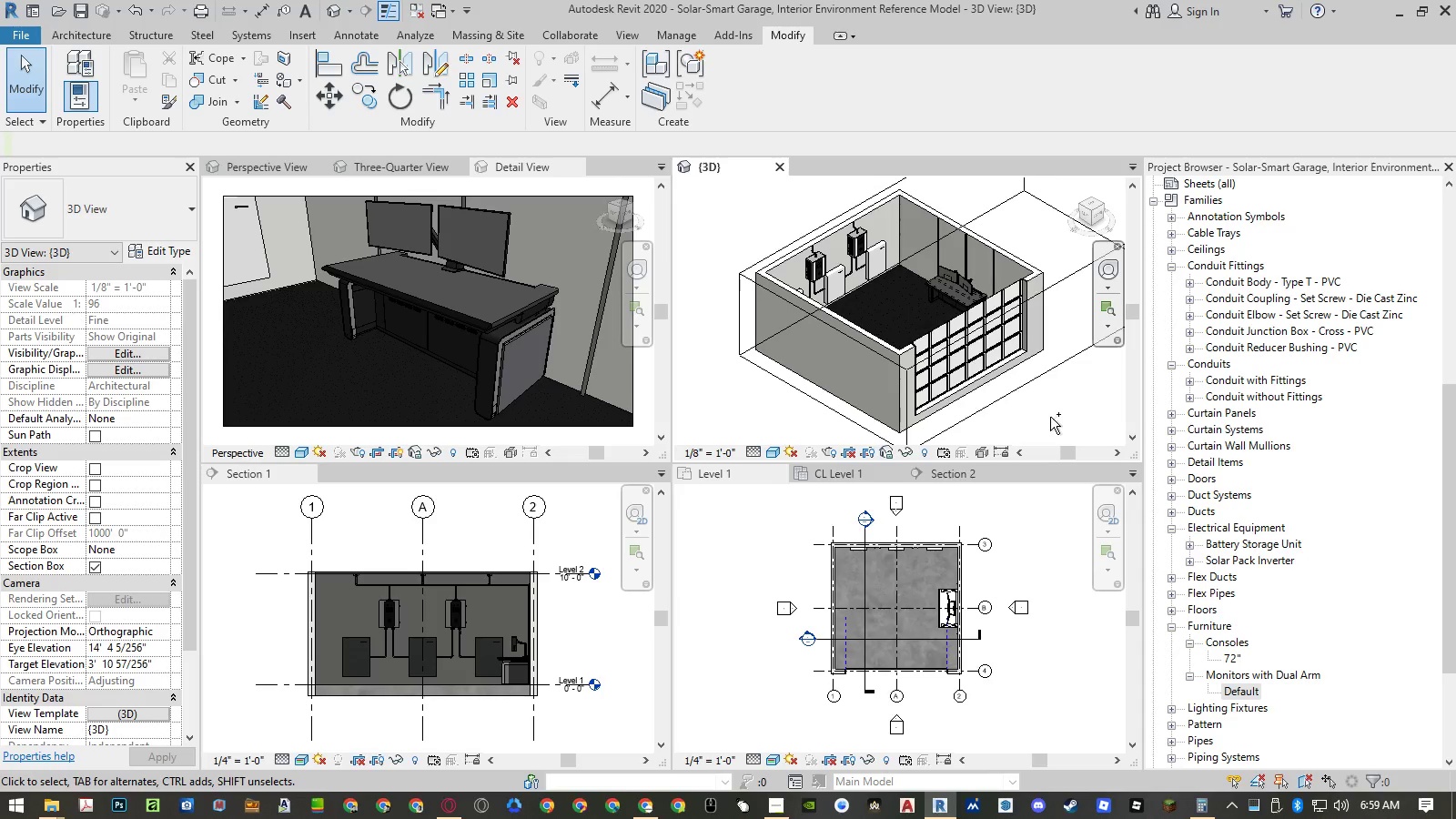 
hold_key(key=ControlLeft, duration=0.5)
 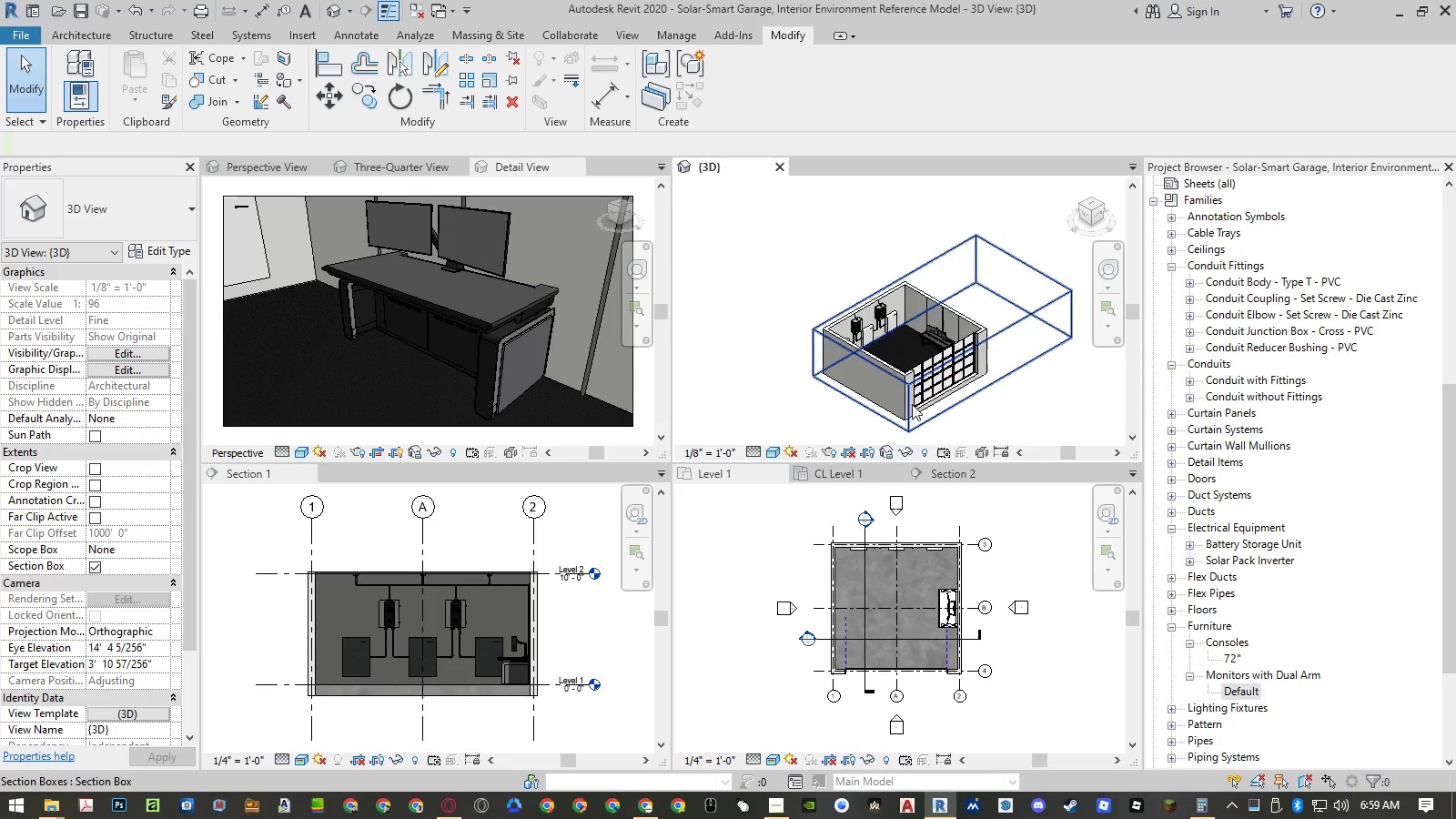 
hold_key(key=ControlLeft, duration=17.06)
scroll: coordinate [912, 404], scroll_direction: down, amount: 4.0
 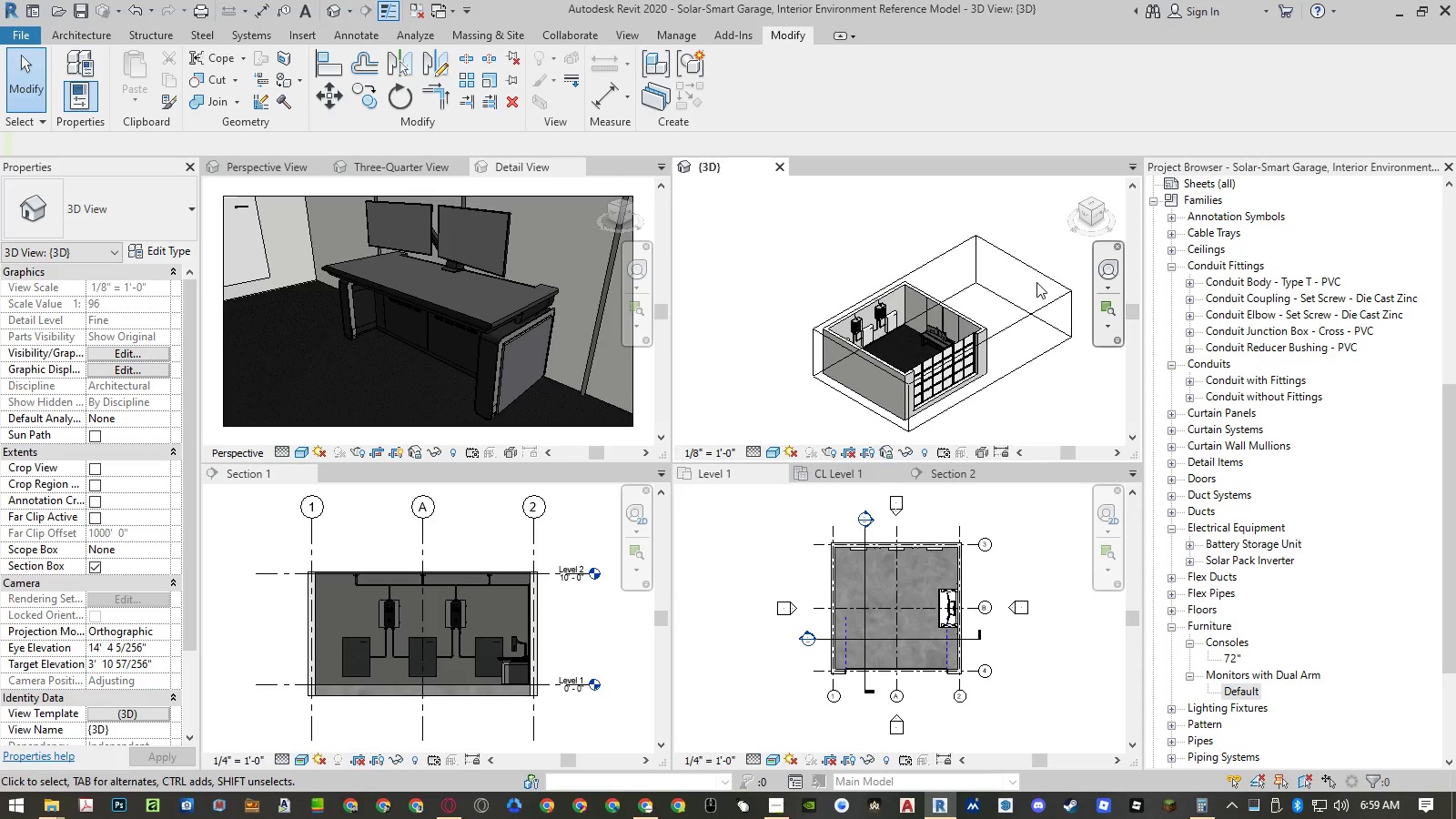 
left_click([1045, 276])
 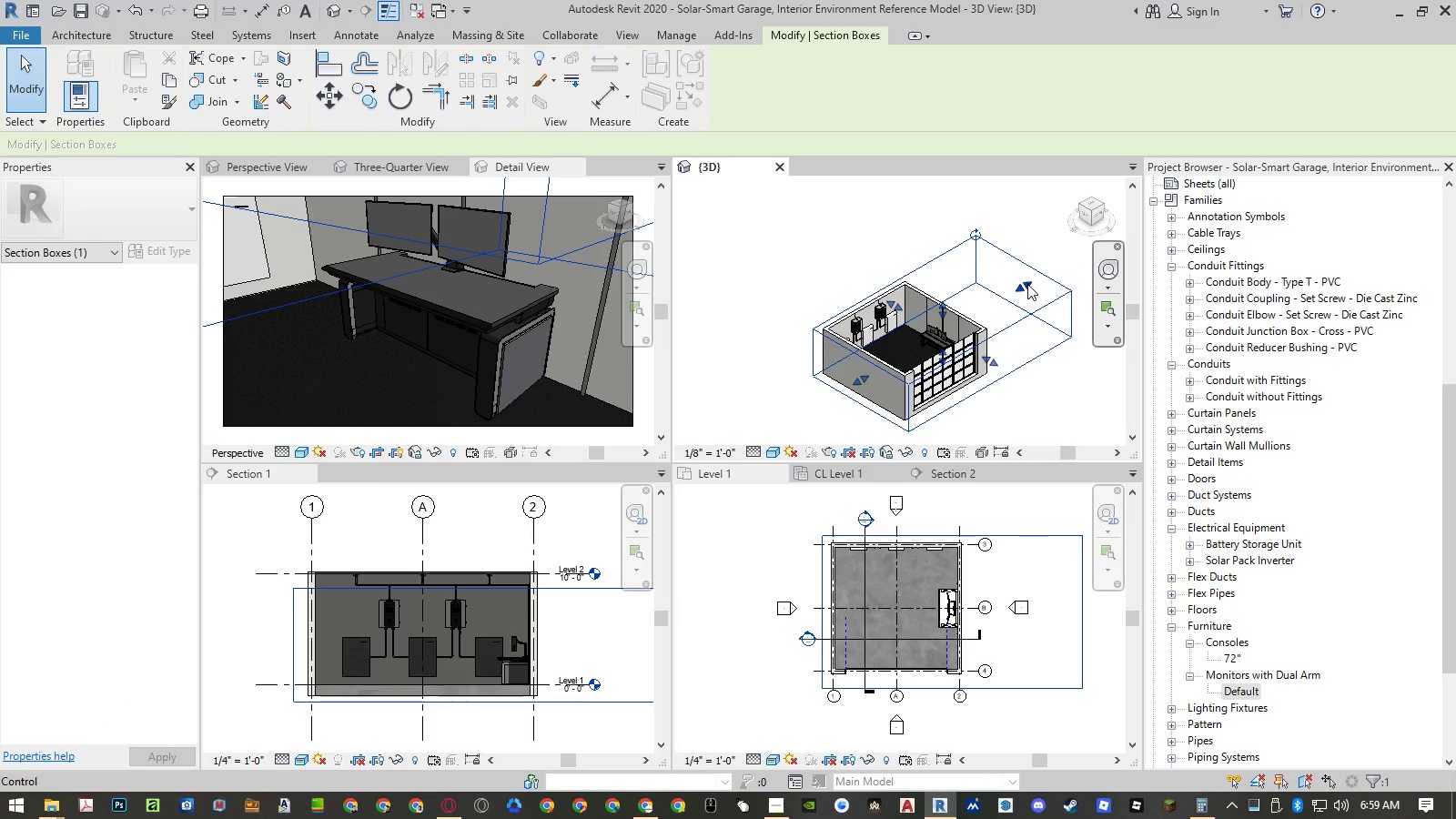 
left_click_drag(start_coordinate=[1027, 284], to_coordinate=[950, 322])
 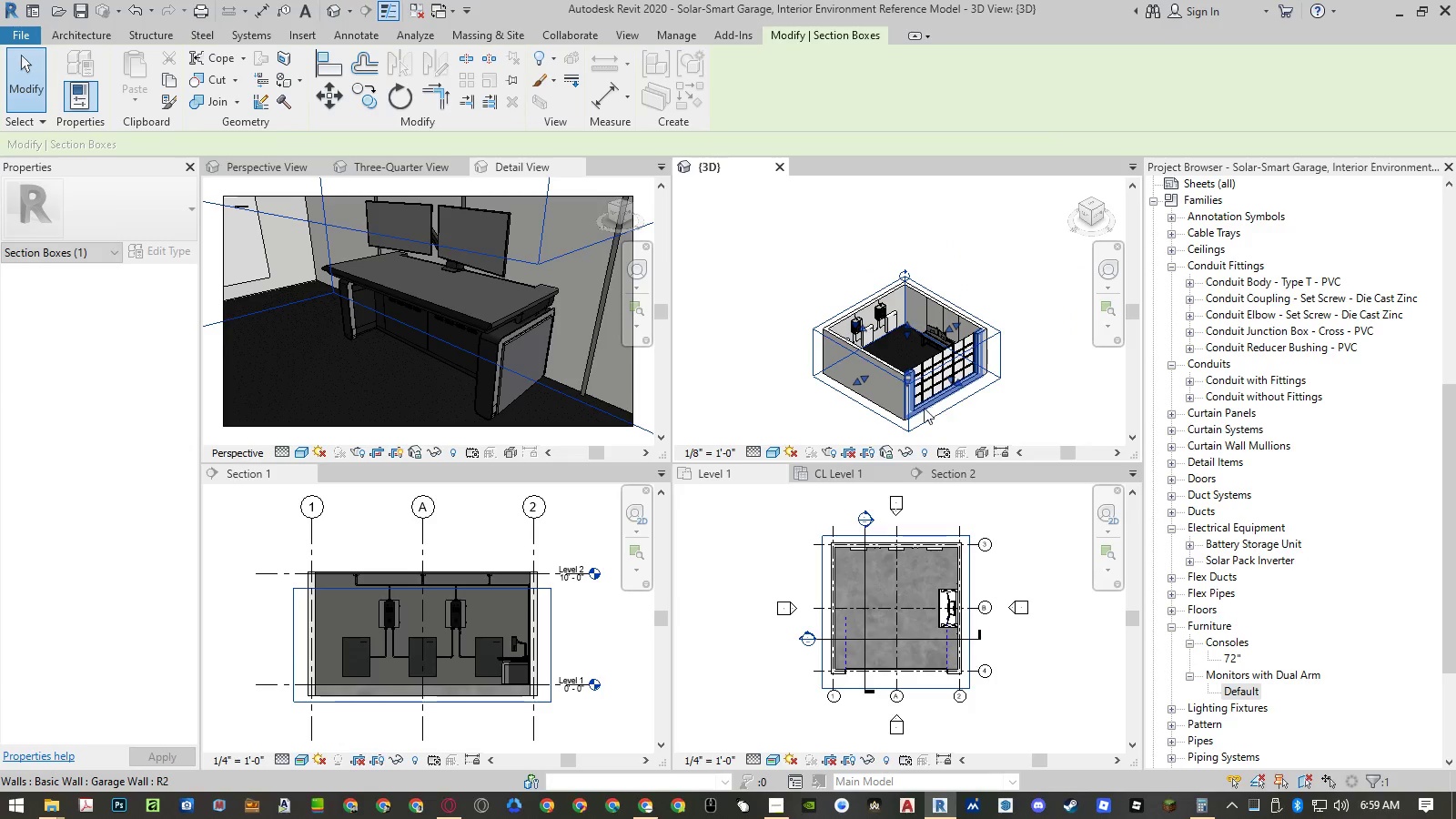 
scroll: coordinate [926, 400], scroll_direction: up, amount: 5.0
 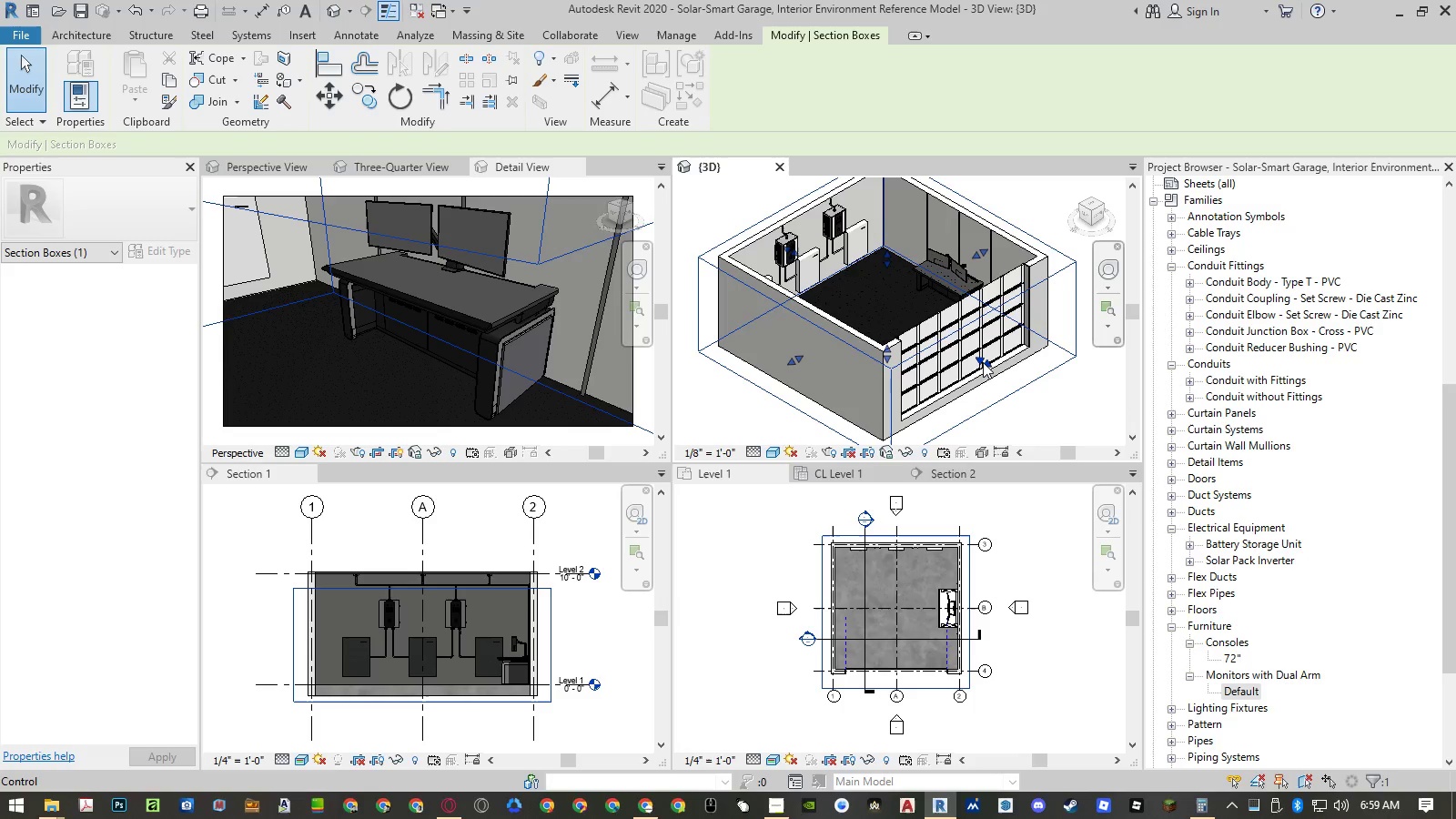 
left_click_drag(start_coordinate=[984, 361], to_coordinate=[973, 361])
 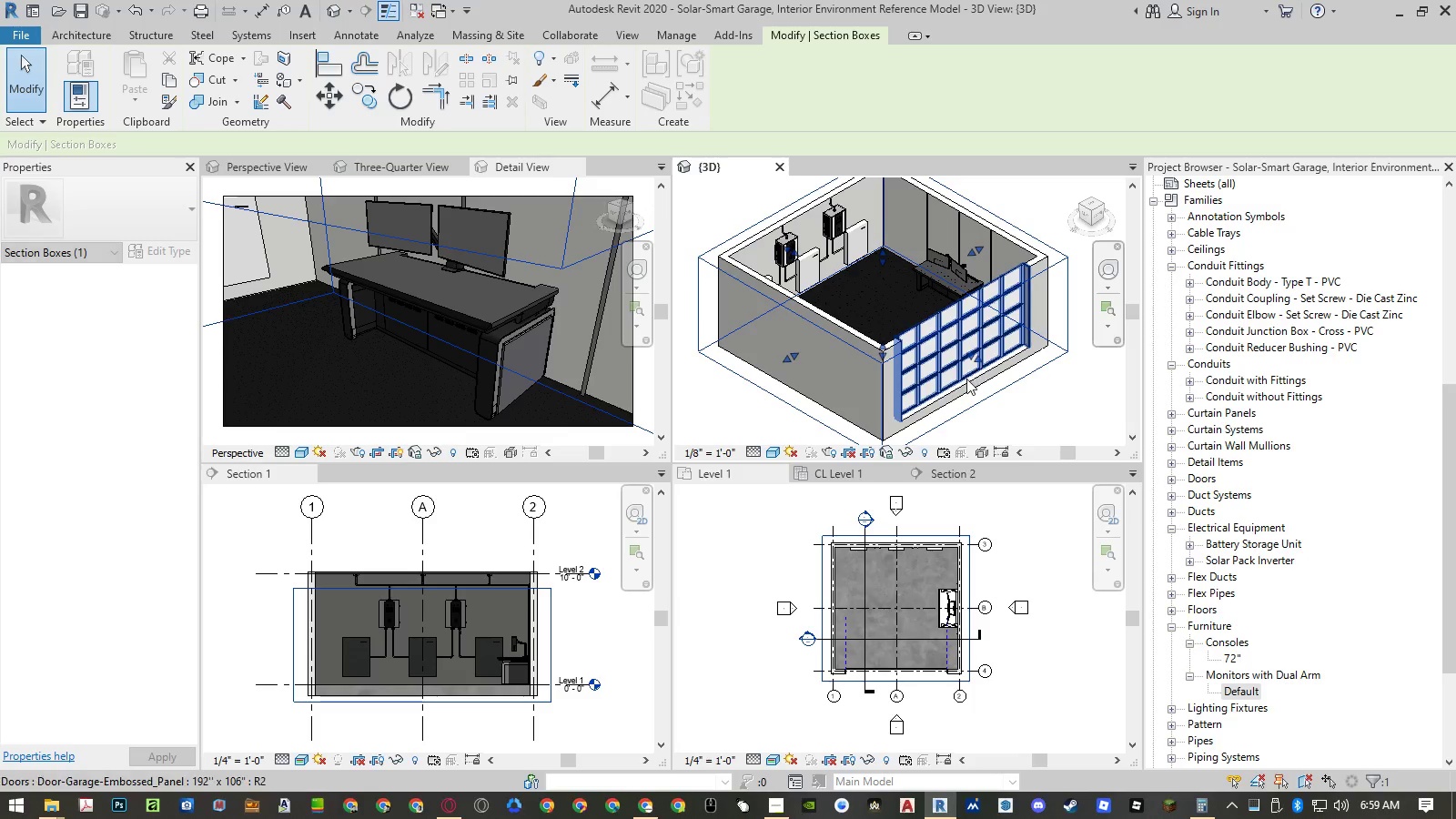 
left_click([1046, 399])
 